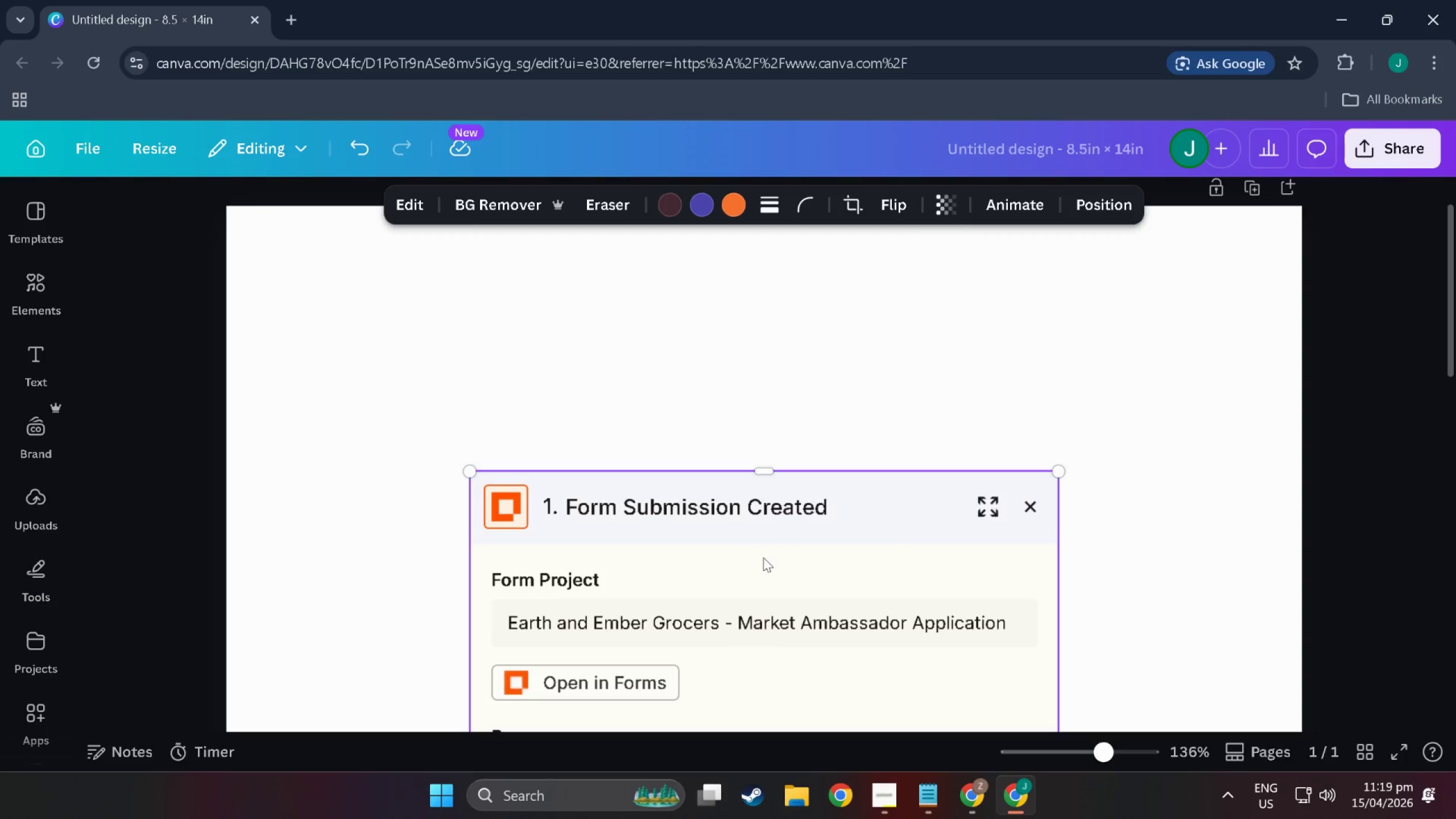 
left_click_drag(start_coordinate=[780, 527], to_coordinate=[800, 499])
 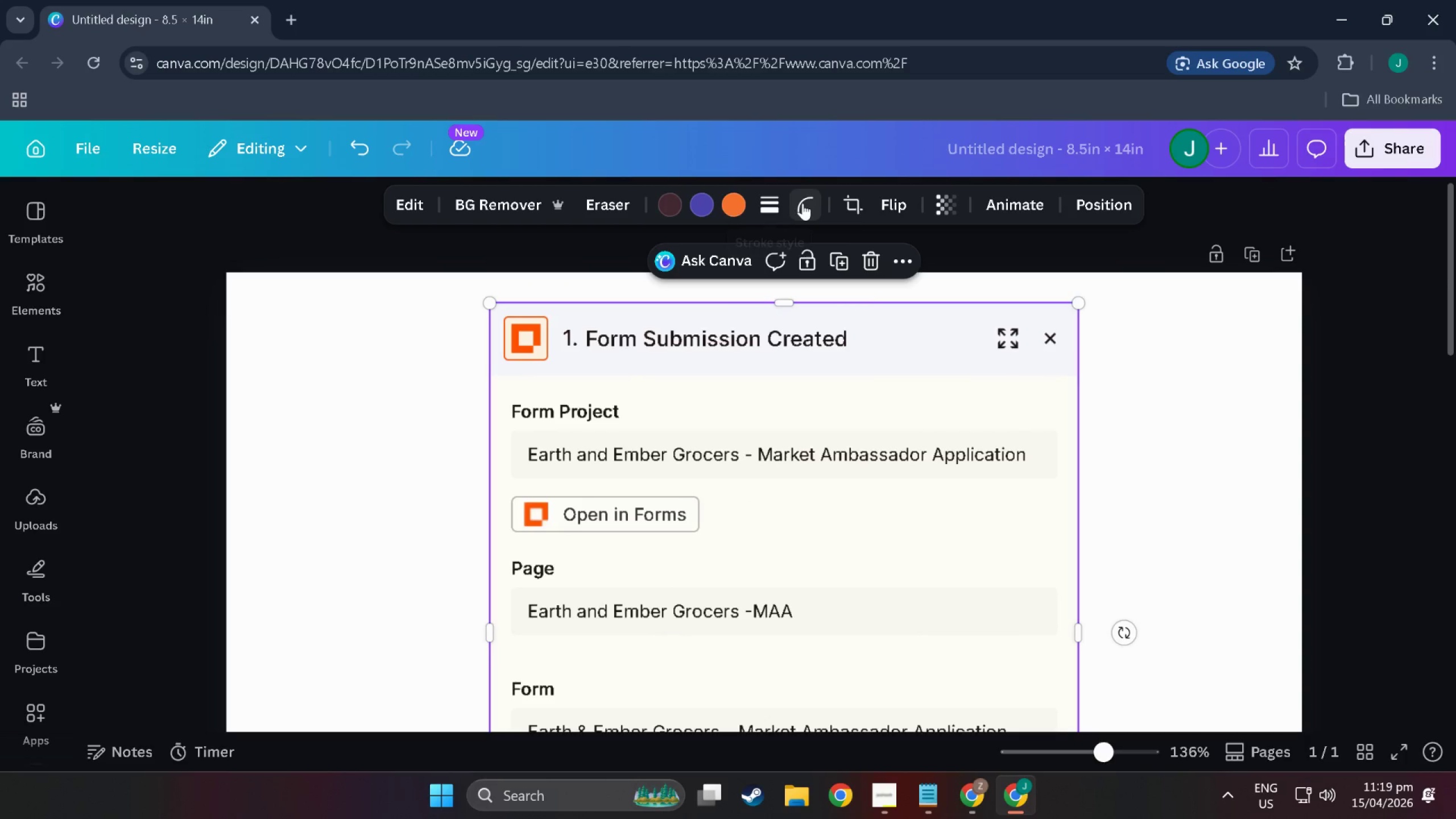 
scroll: coordinate [783, 403], scroll_direction: up, amount: 4.0
 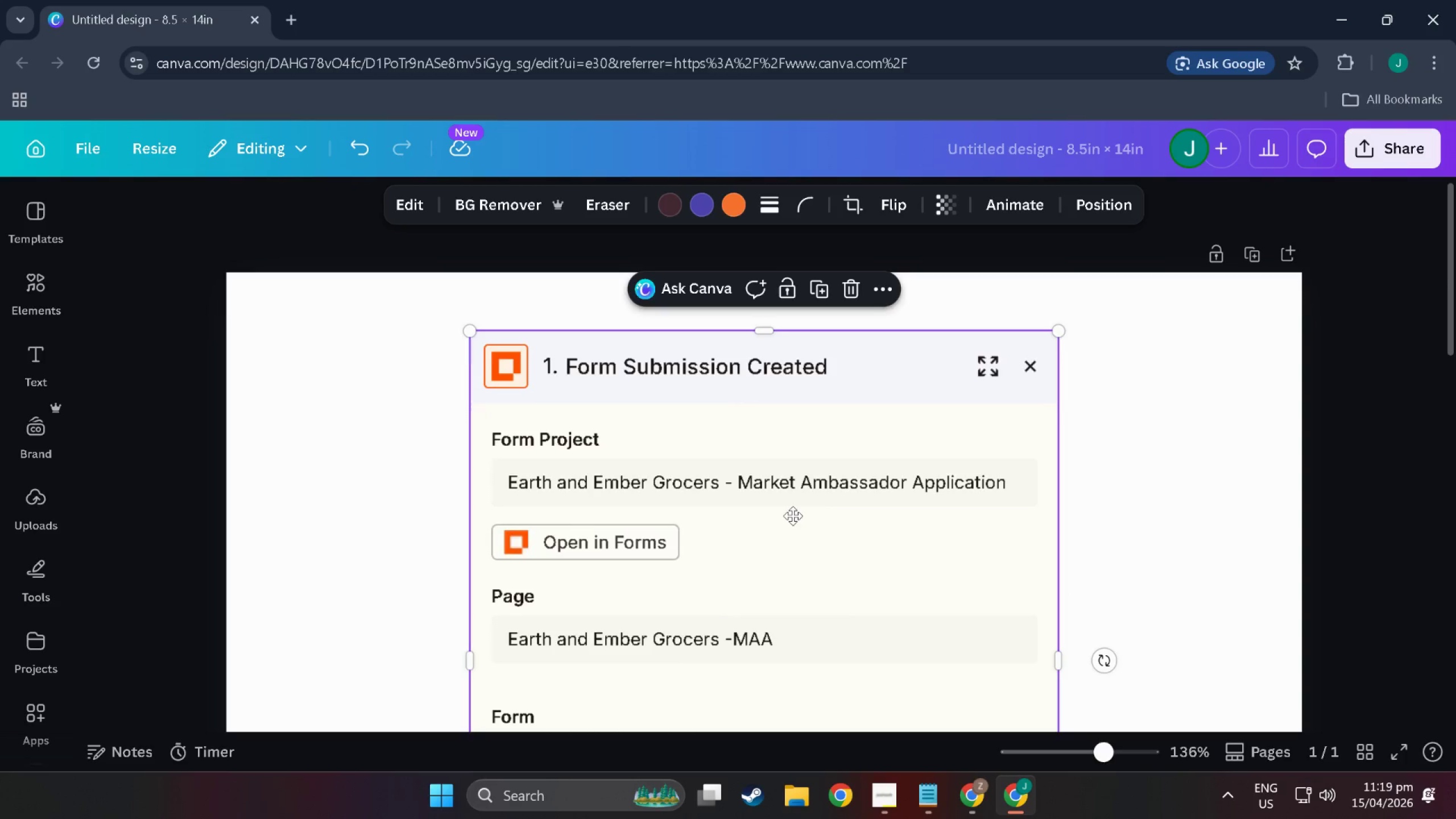 
left_click([774, 203])
 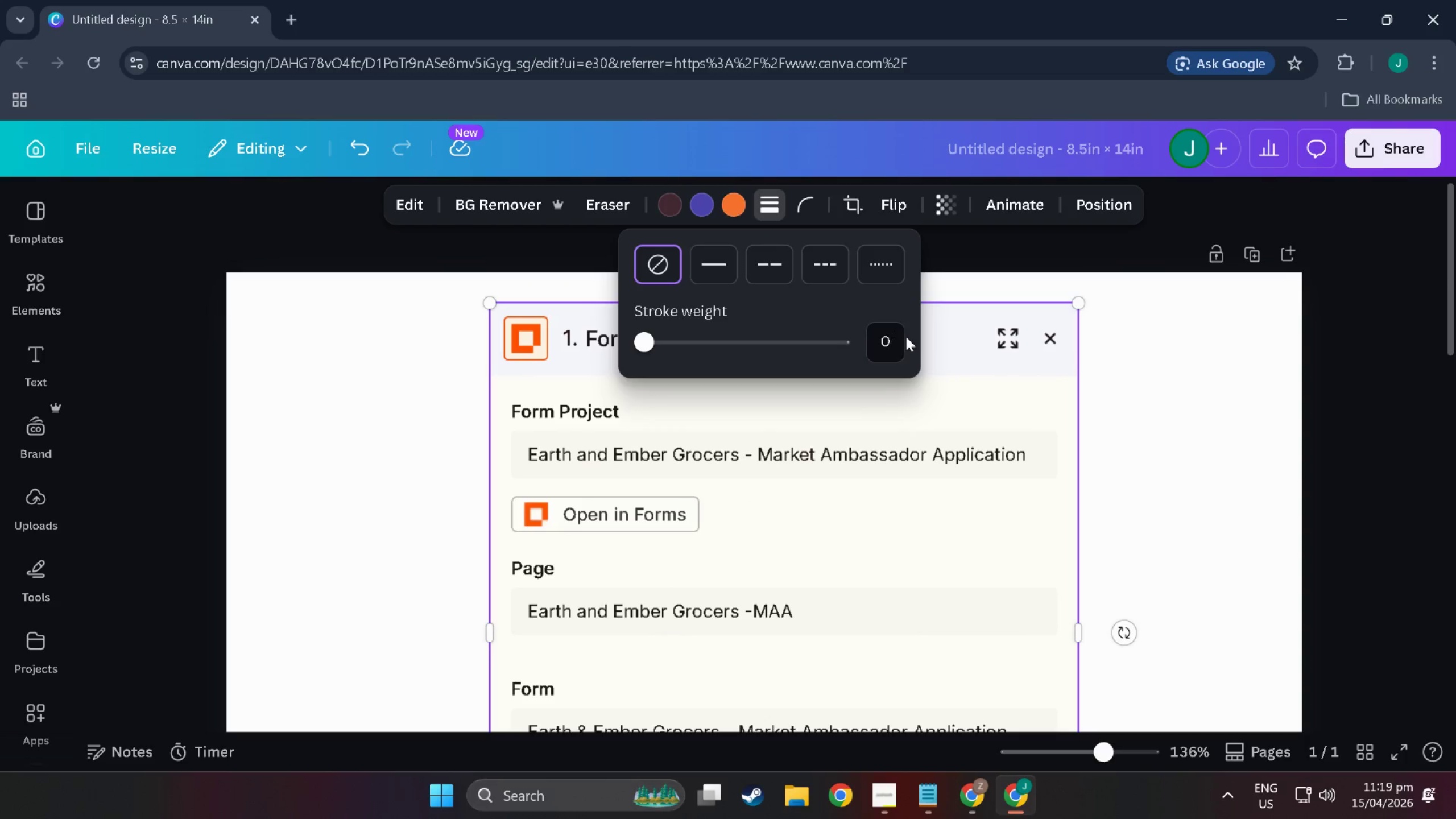 
double_click([894, 339])
 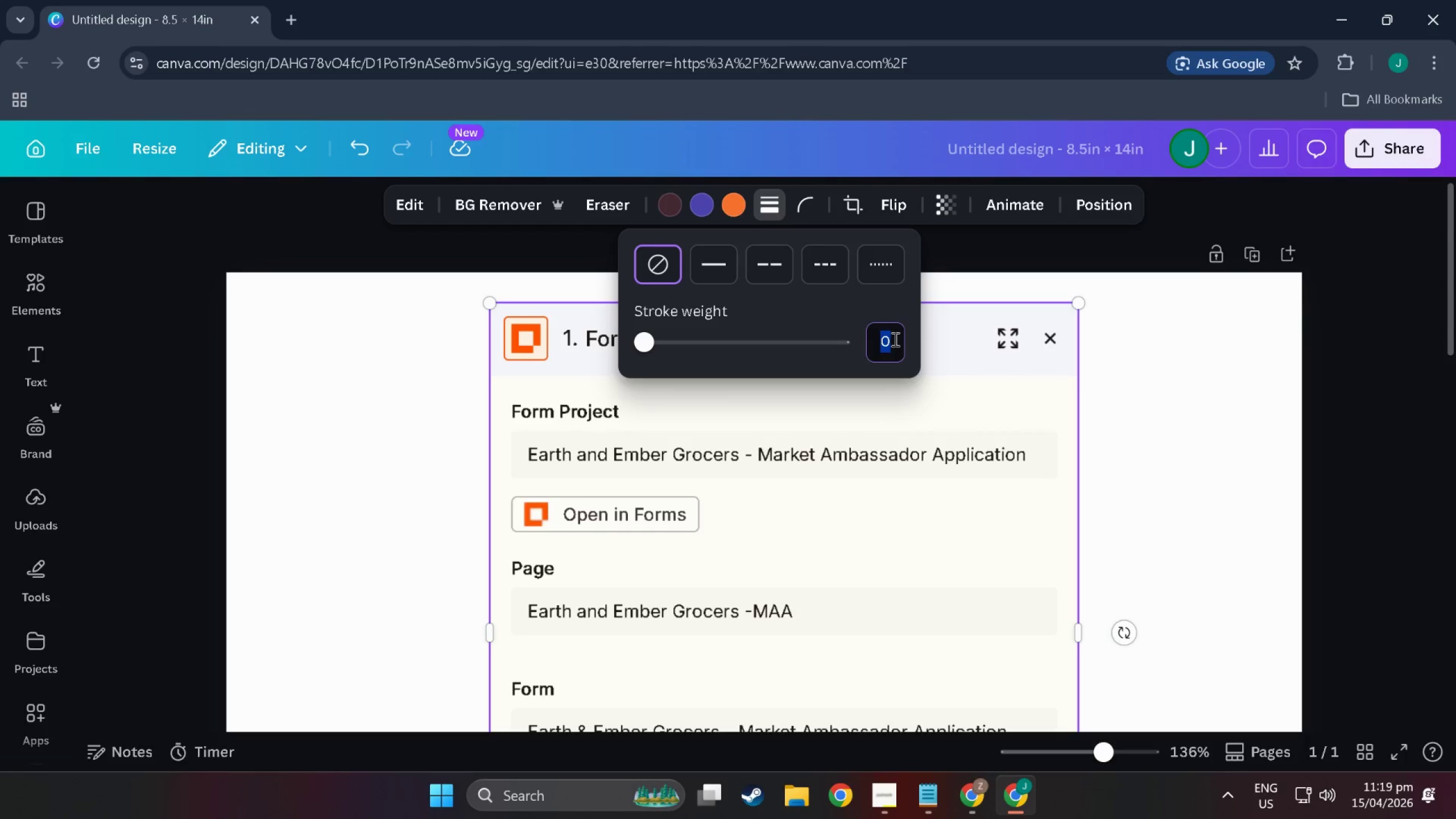 
key(1)
 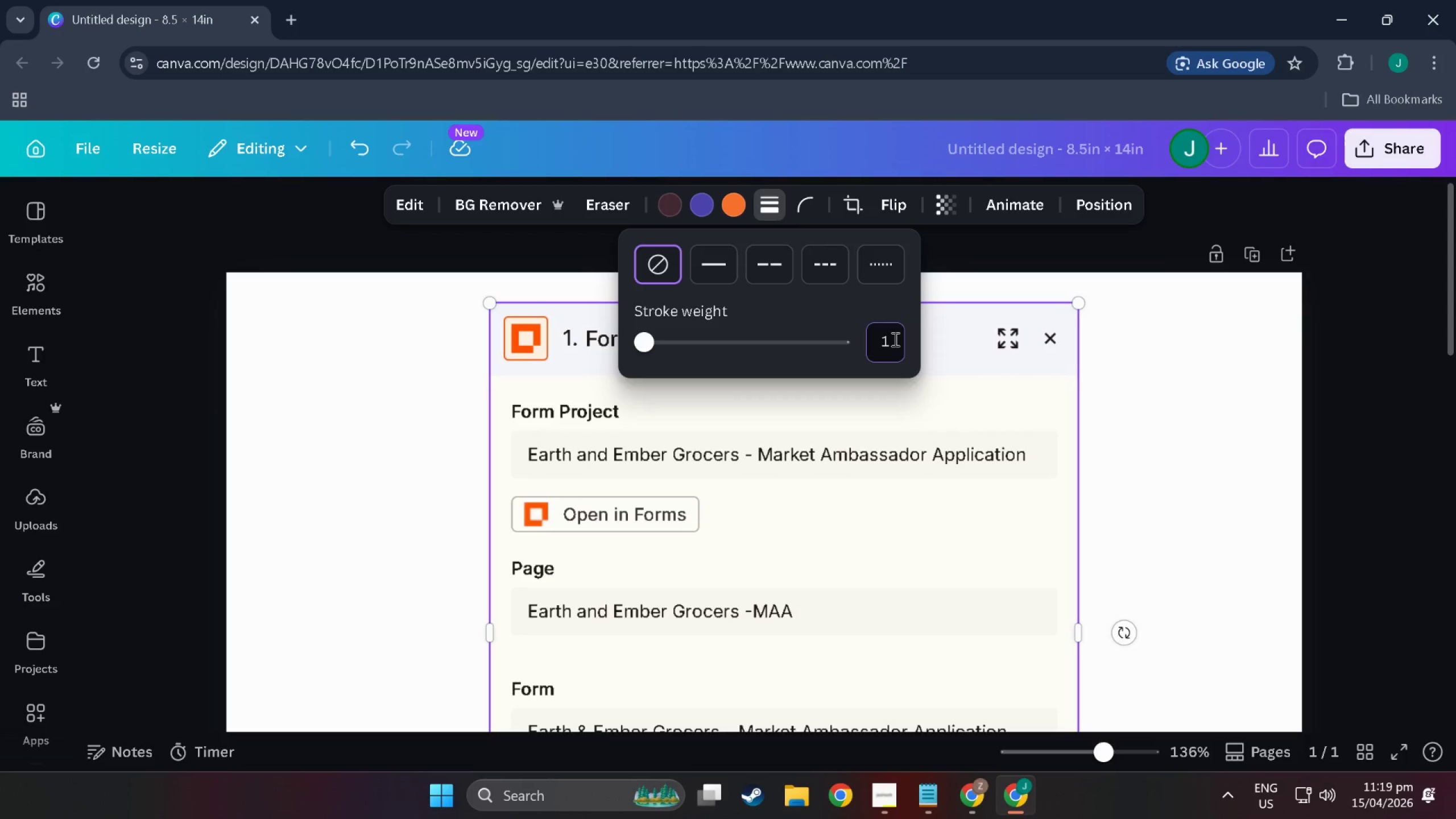 
key(NumpadEnter)
 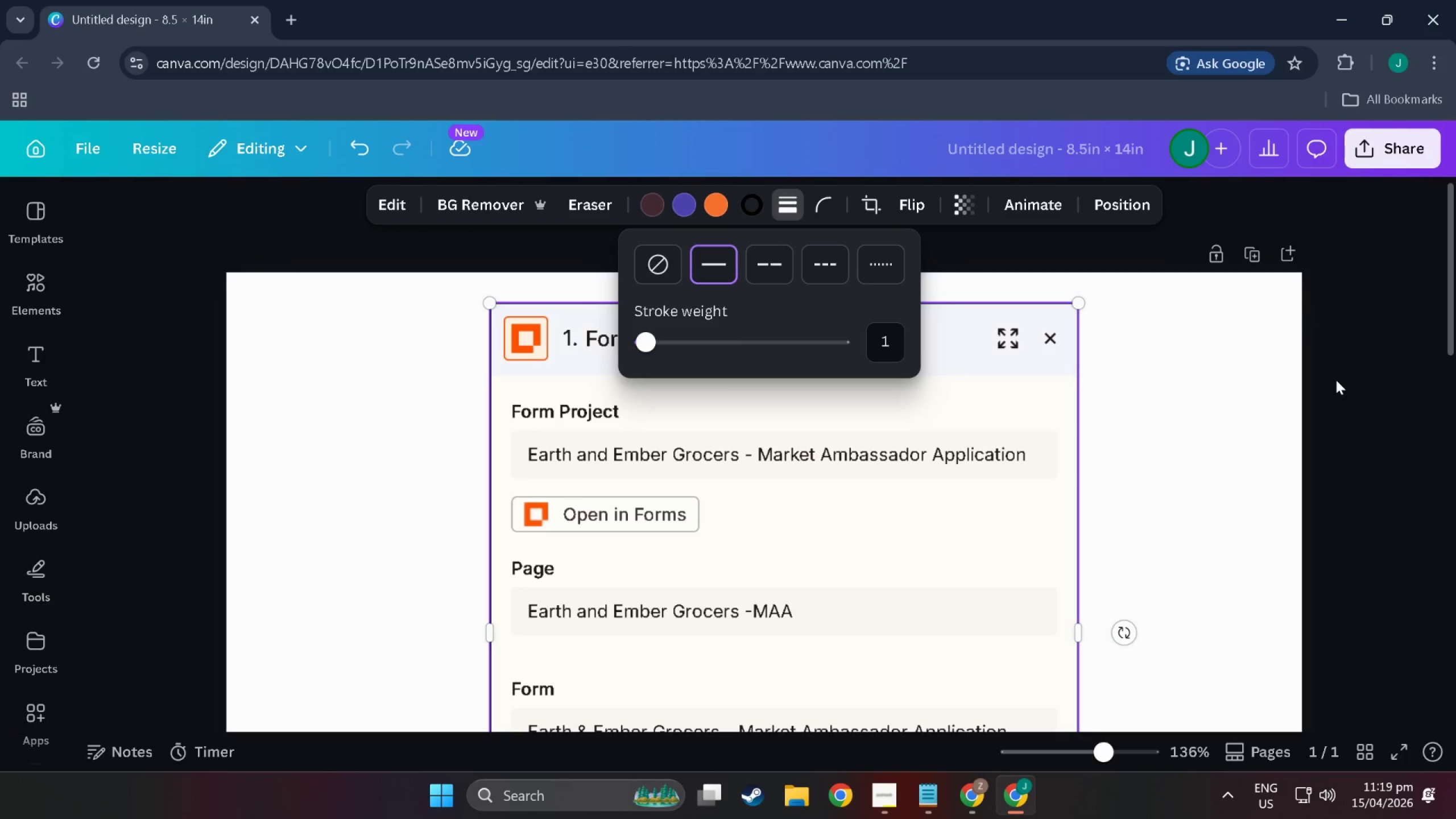 
left_click([1337, 380])
 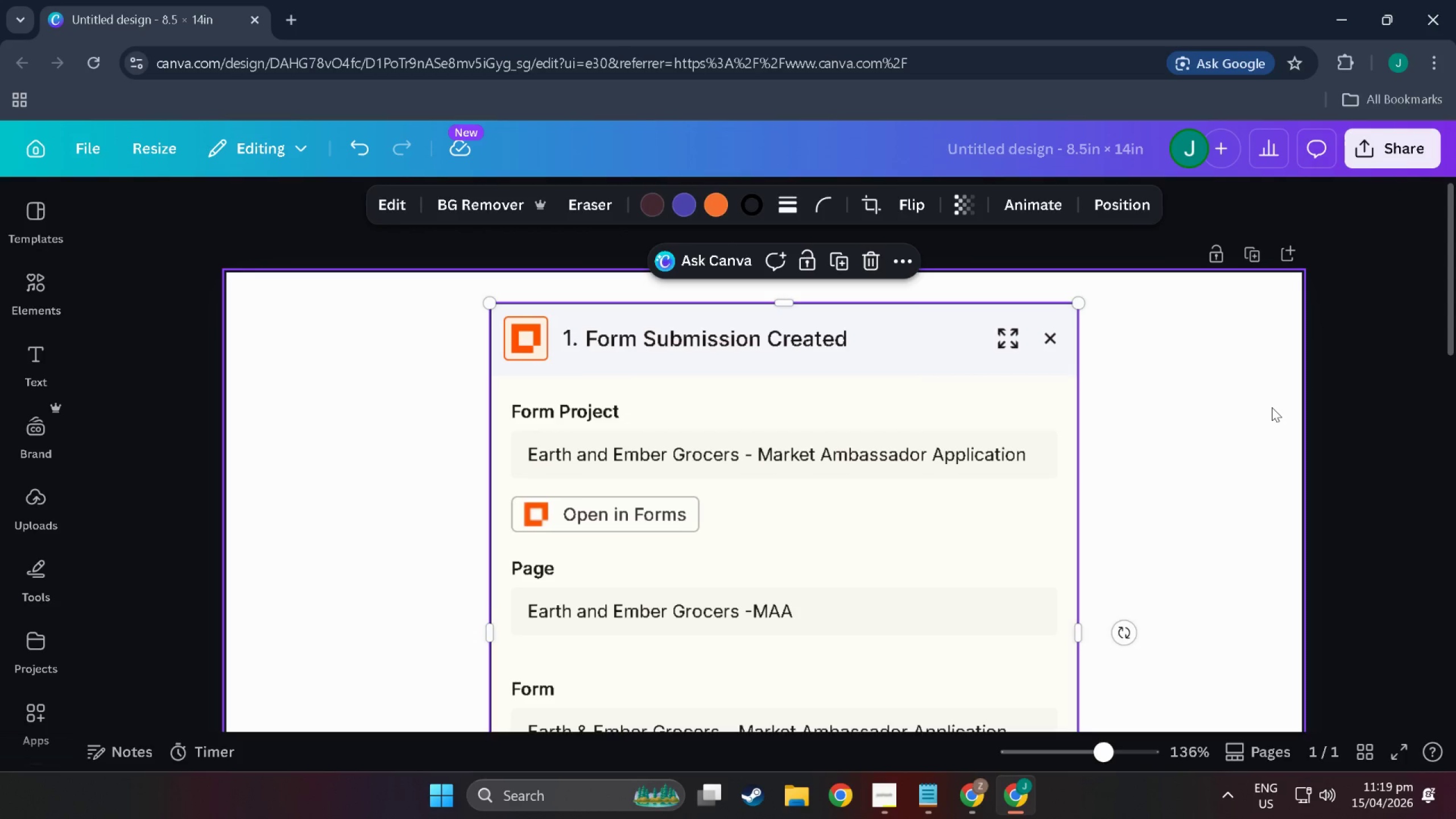 
left_click([1272, 407])
 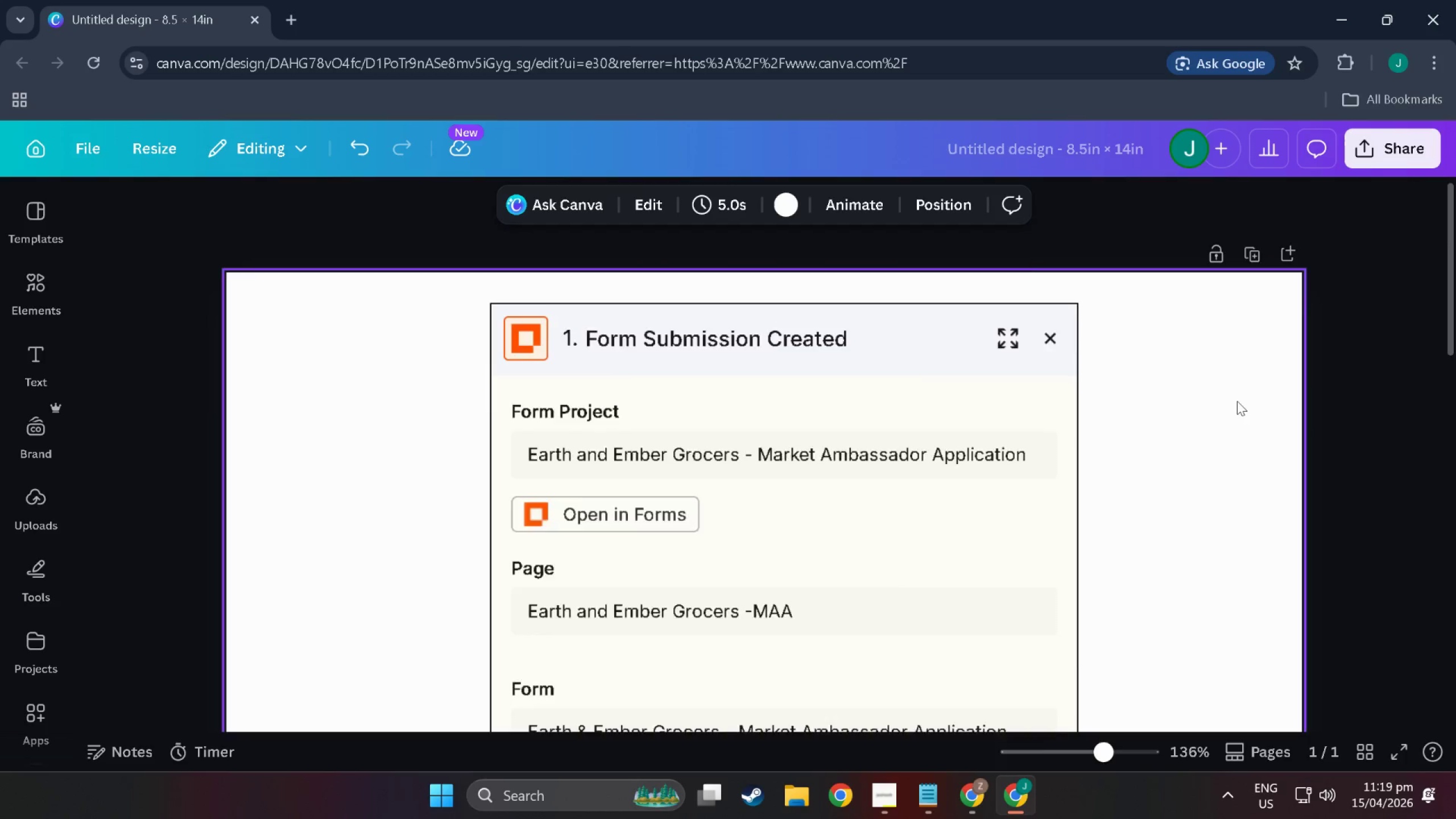 
scroll: coordinate [1201, 399], scroll_direction: down, amount: 14.0
 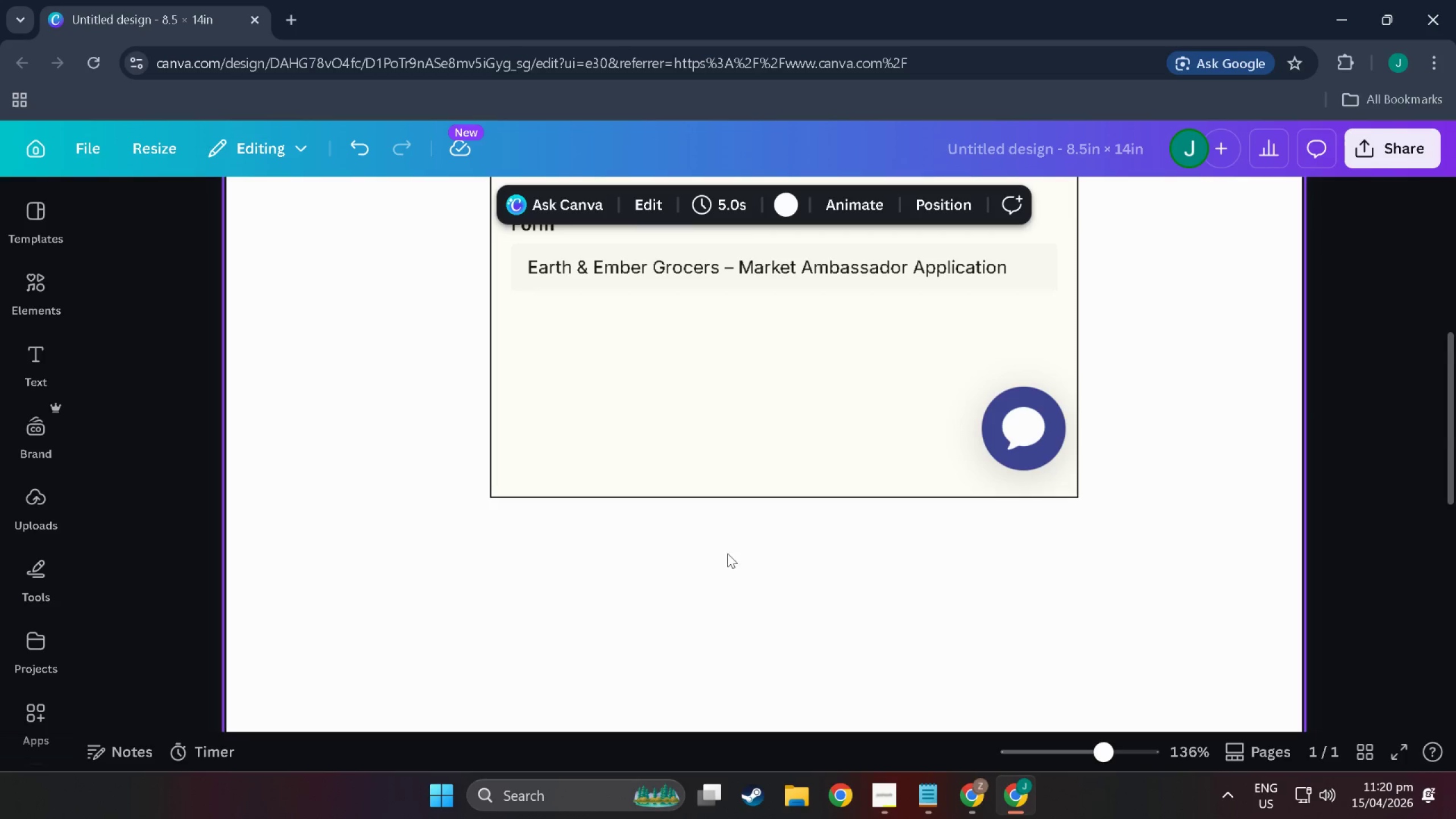 
left_click([774, 456])
 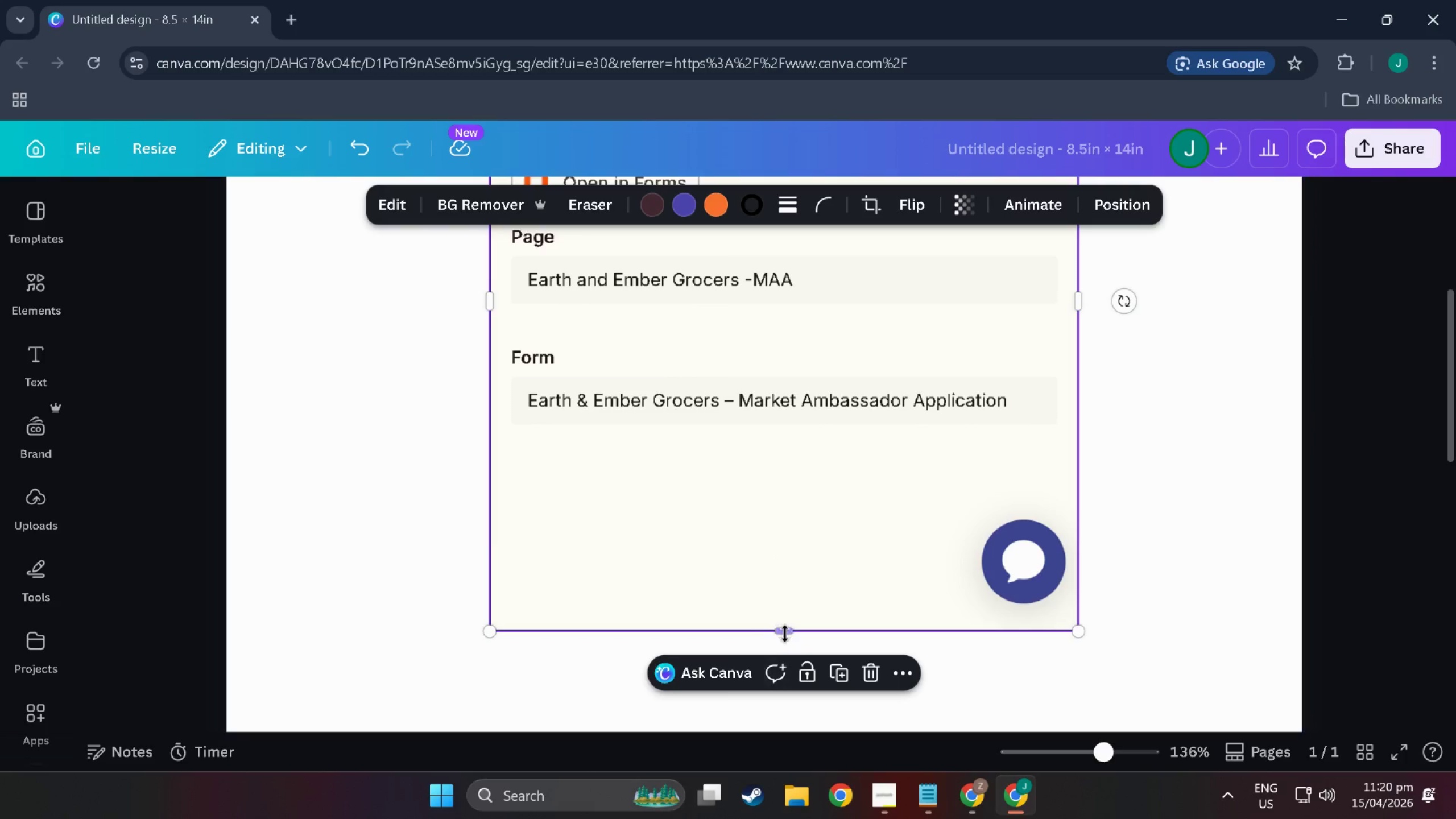 
scroll: coordinate [773, 567], scroll_direction: up, amount: 4.0
 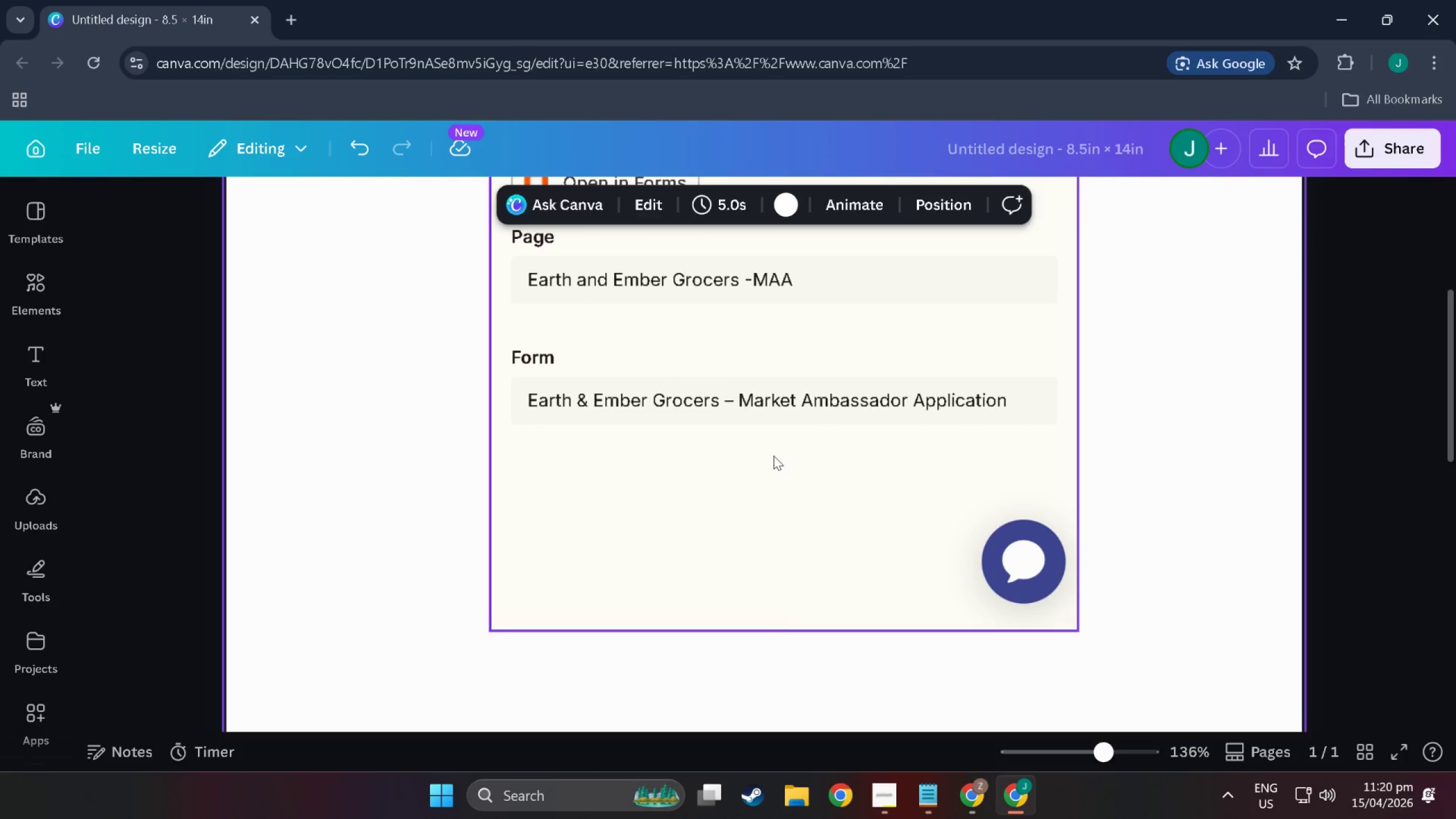 
left_click_drag(start_coordinate=[785, 634], to_coordinate=[794, 439])
 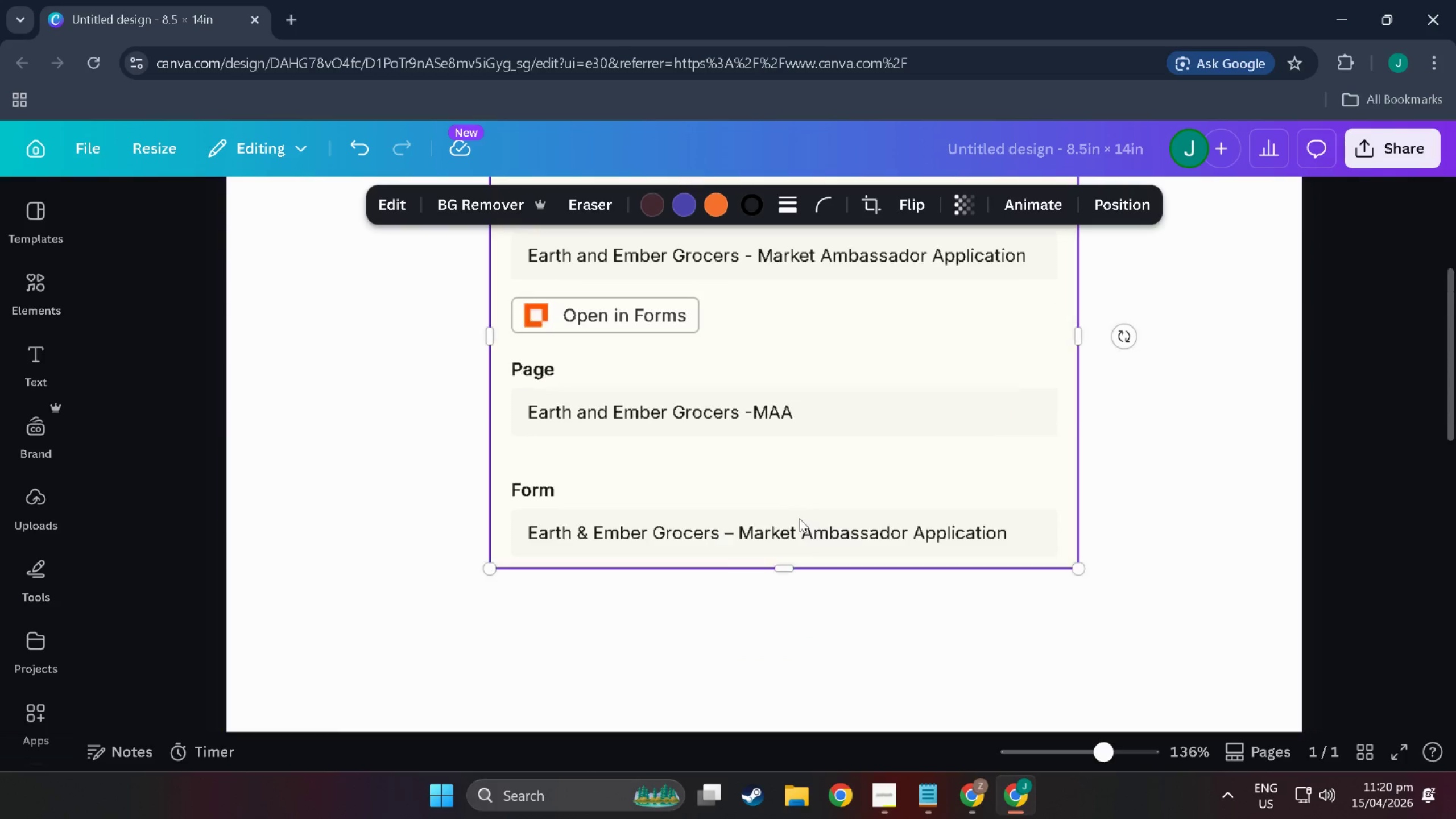 
scroll: coordinate [821, 621], scroll_direction: up, amount: 12.0
 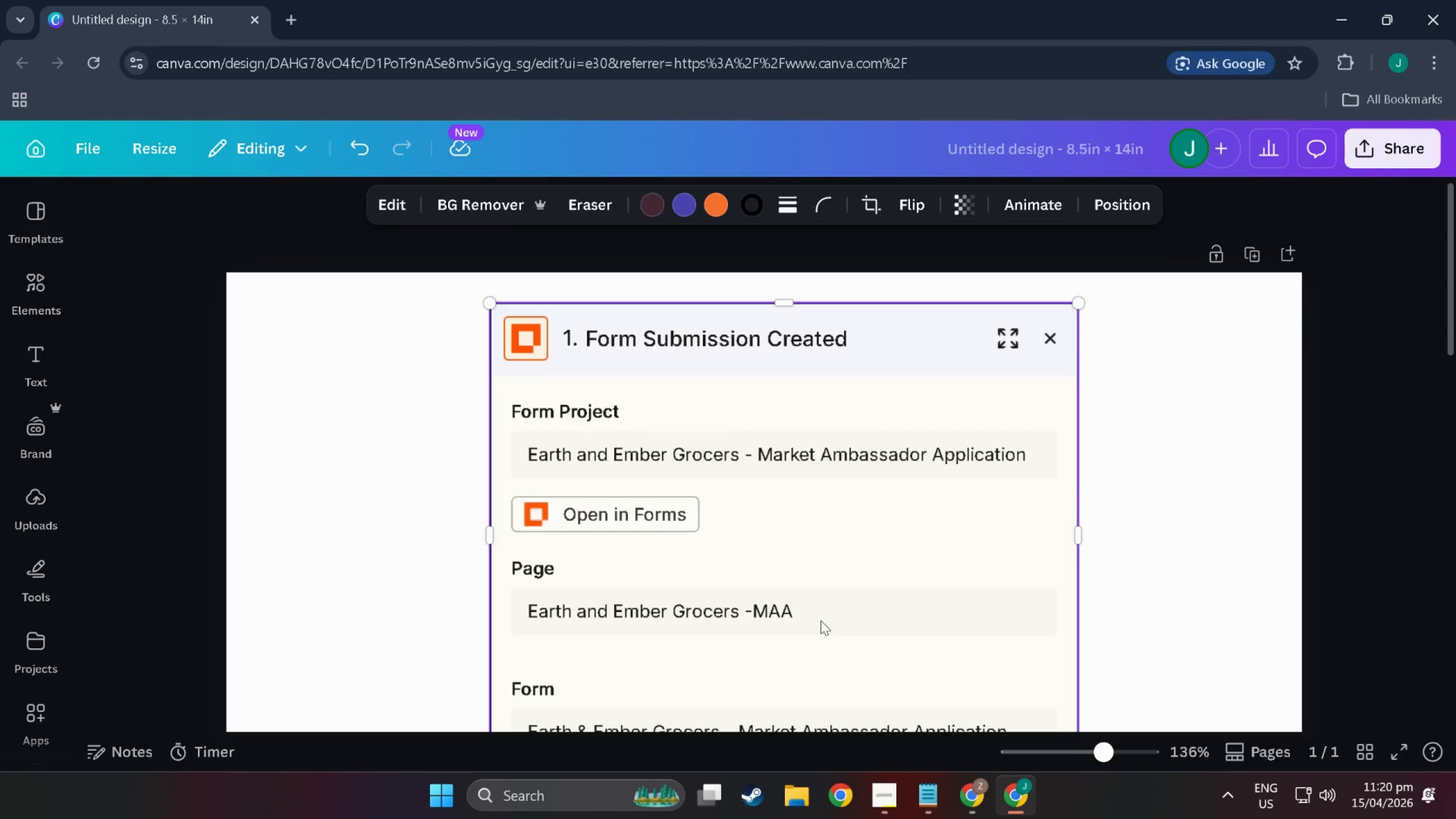 
key(Control+ControlLeft)
 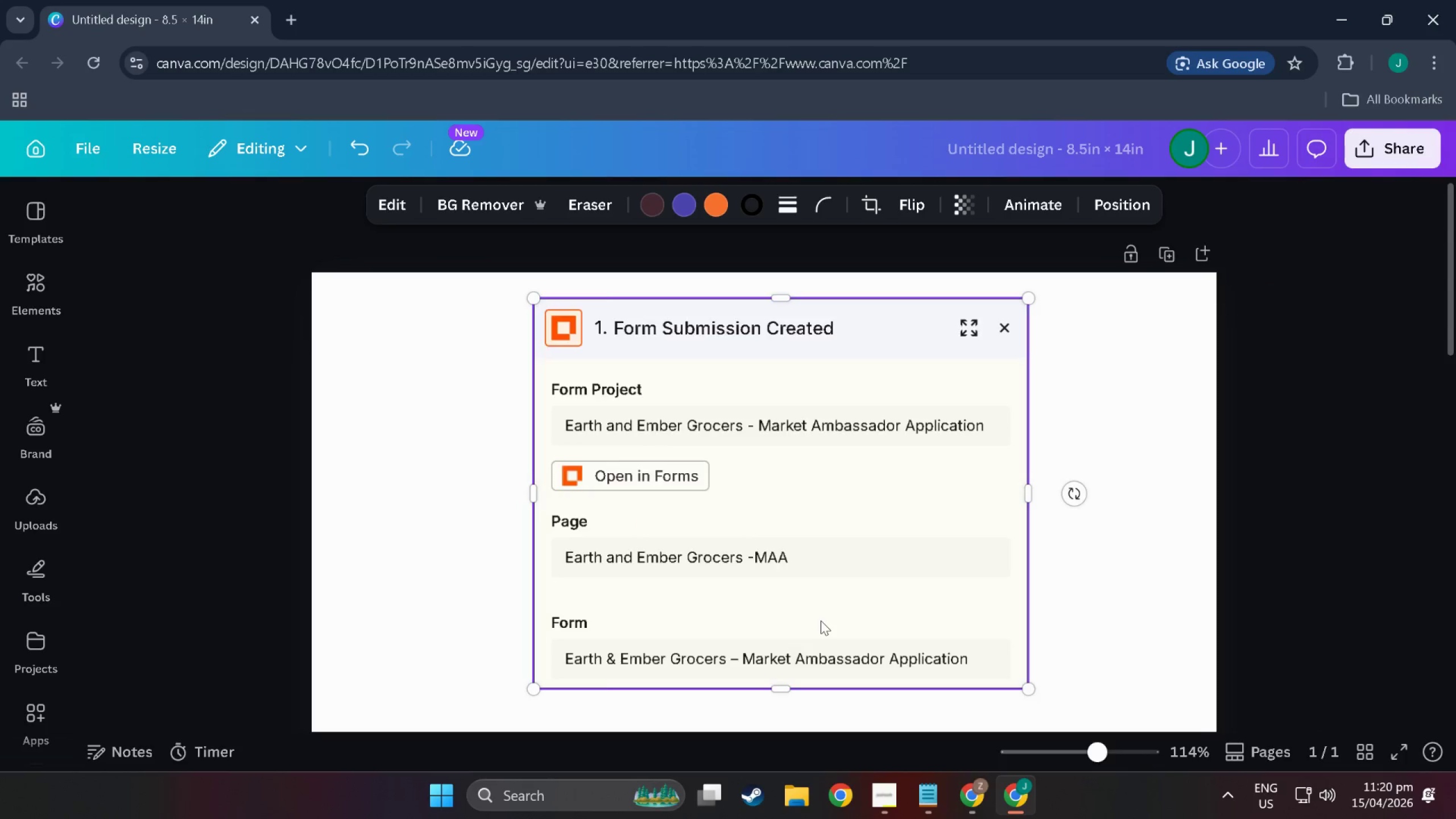 
scroll: coordinate [821, 621], scroll_direction: down, amount: 3.0
 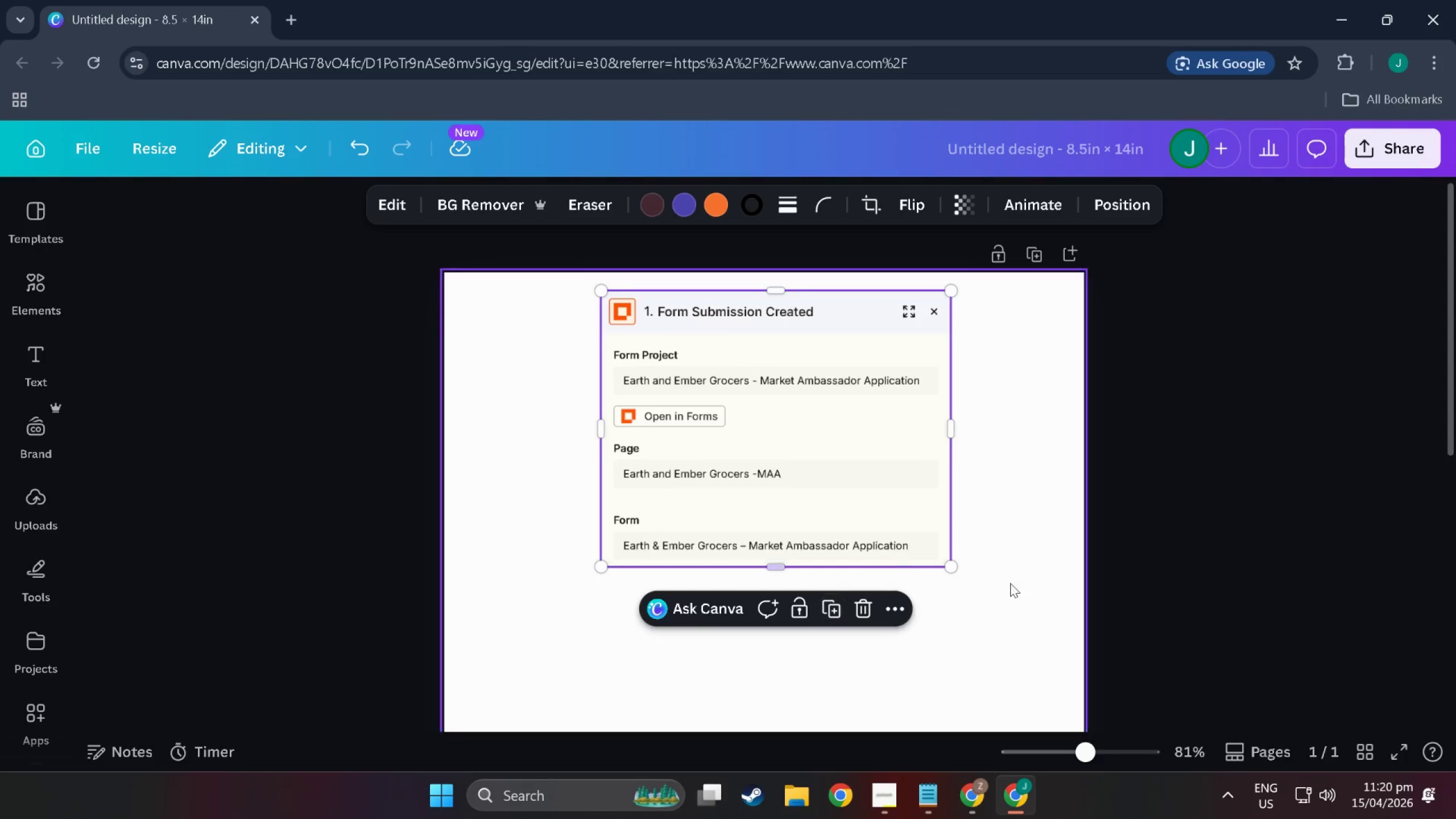 
left_click([1051, 562])
 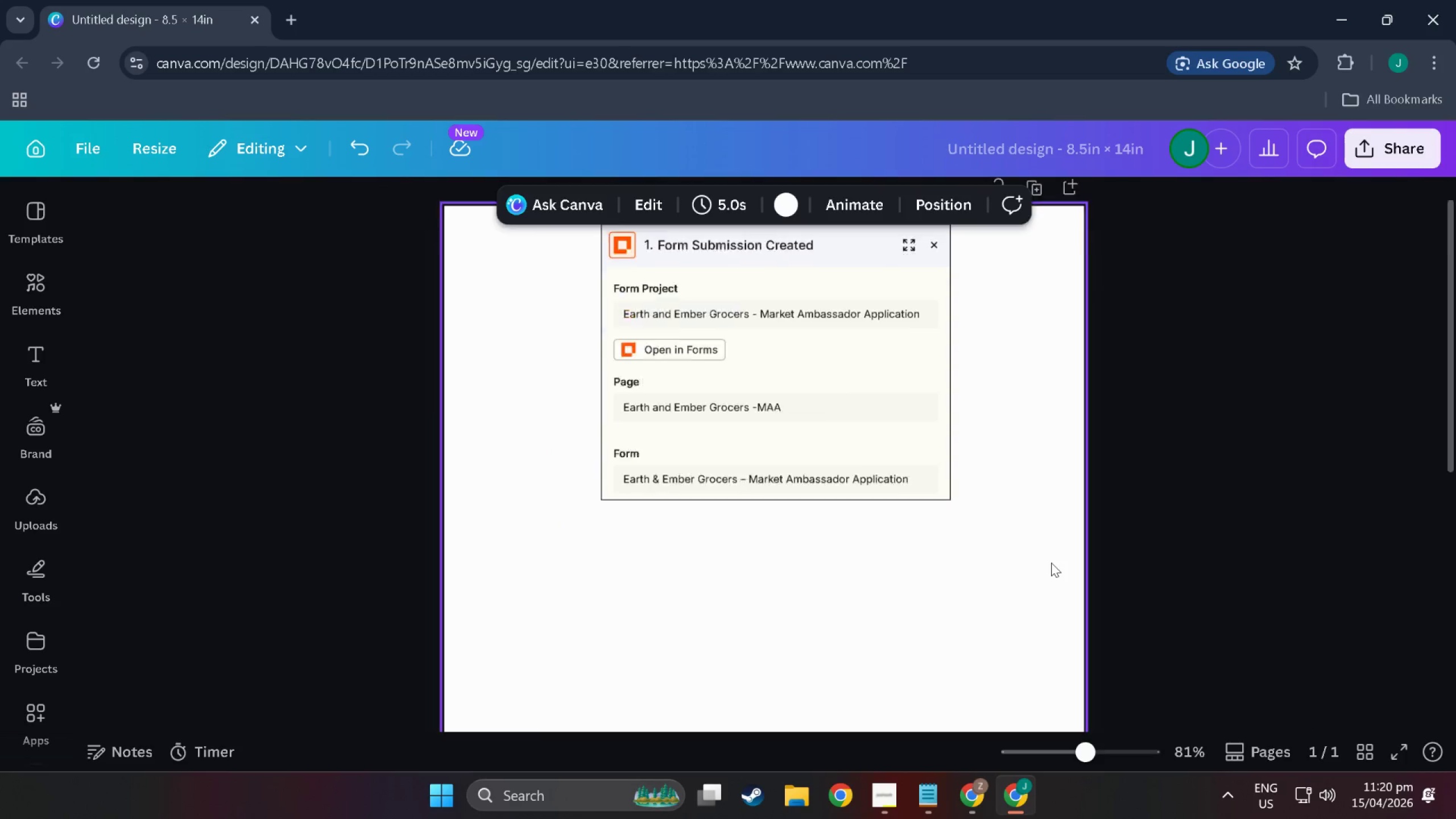 
key(Control+ControlLeft)
 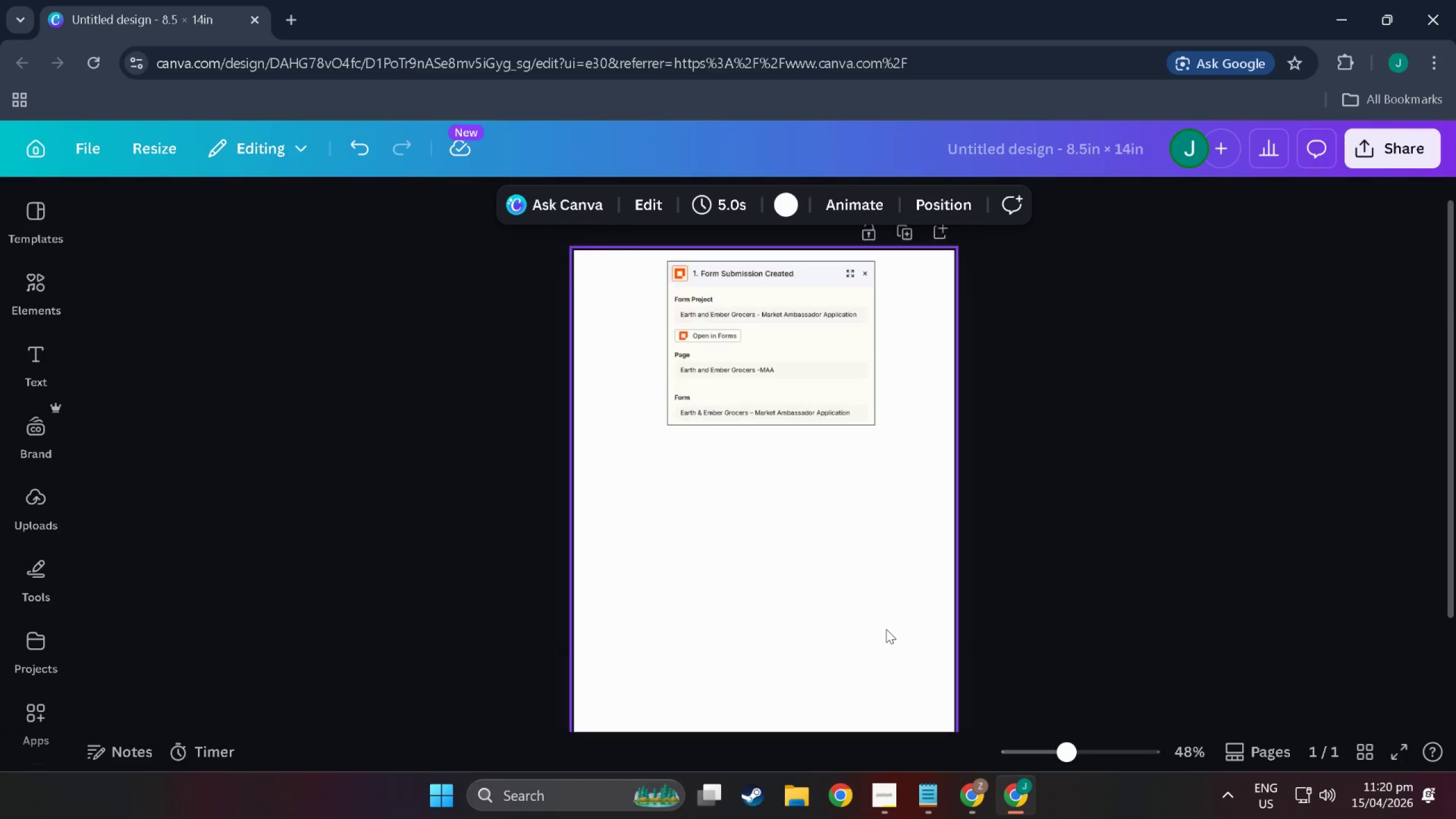 
key(Alt+Tab)
 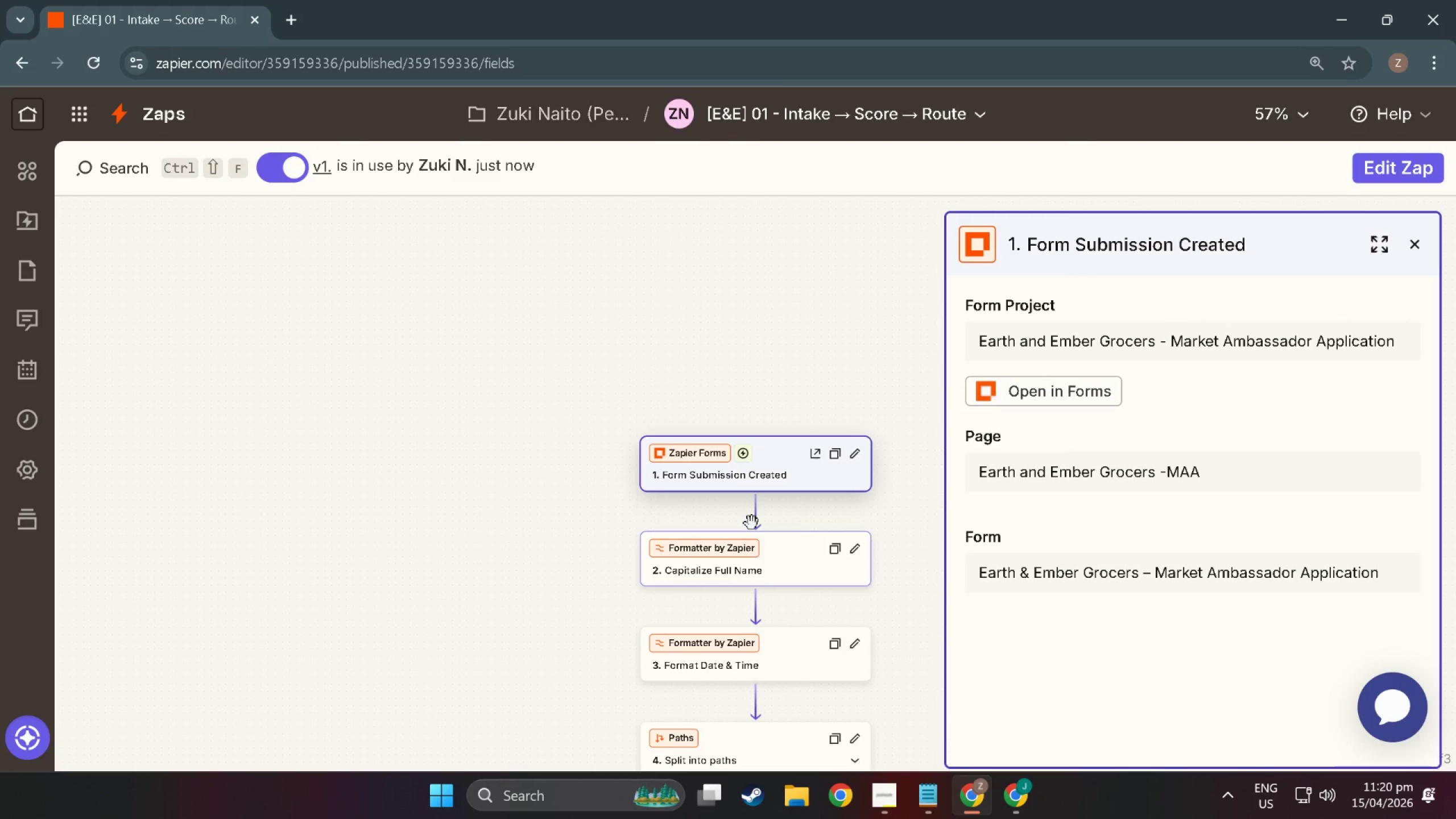 
scroll: coordinate [730, 518], scroll_direction: down, amount: 6.0
 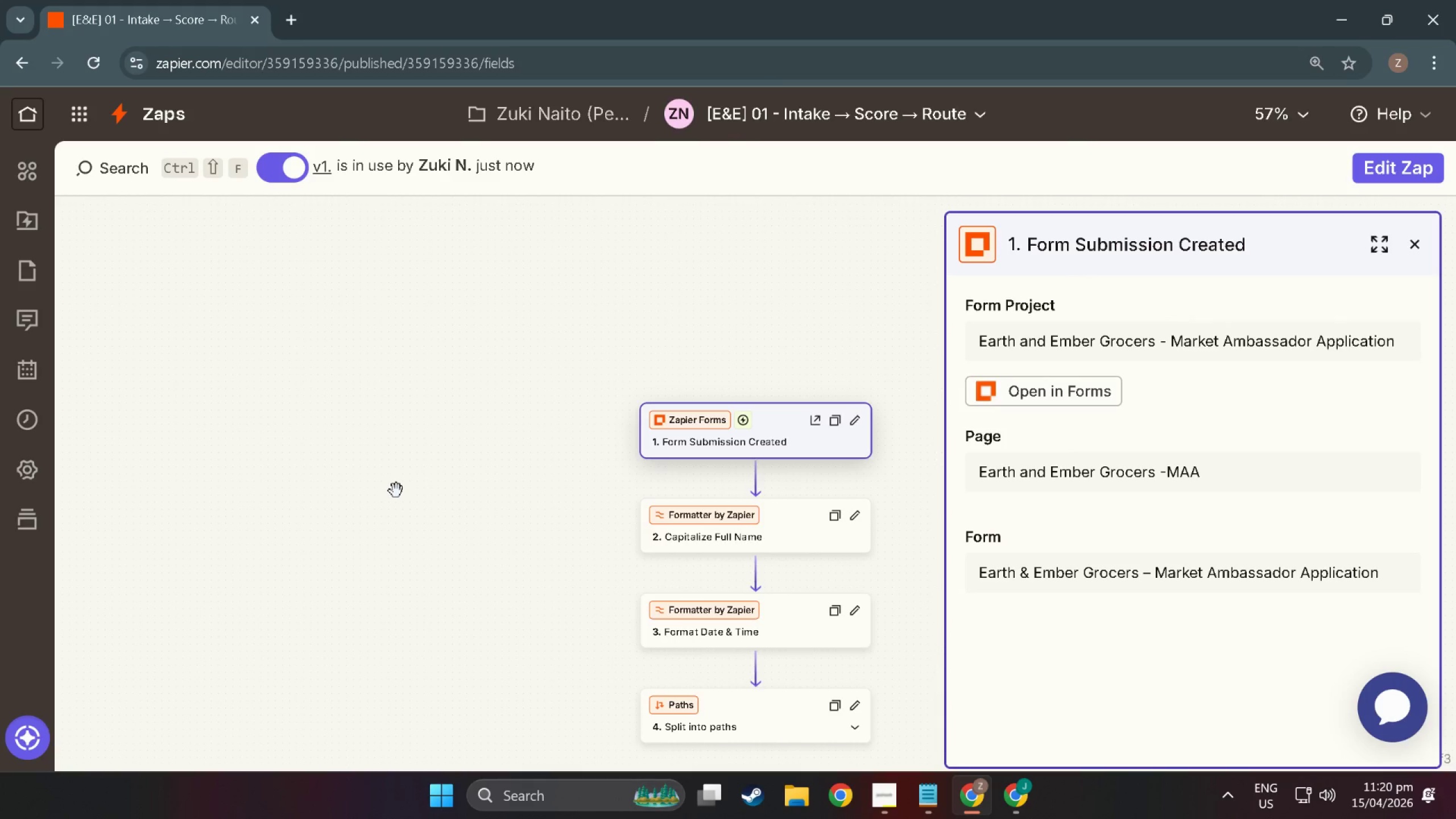 
key(Alt+Tab)
 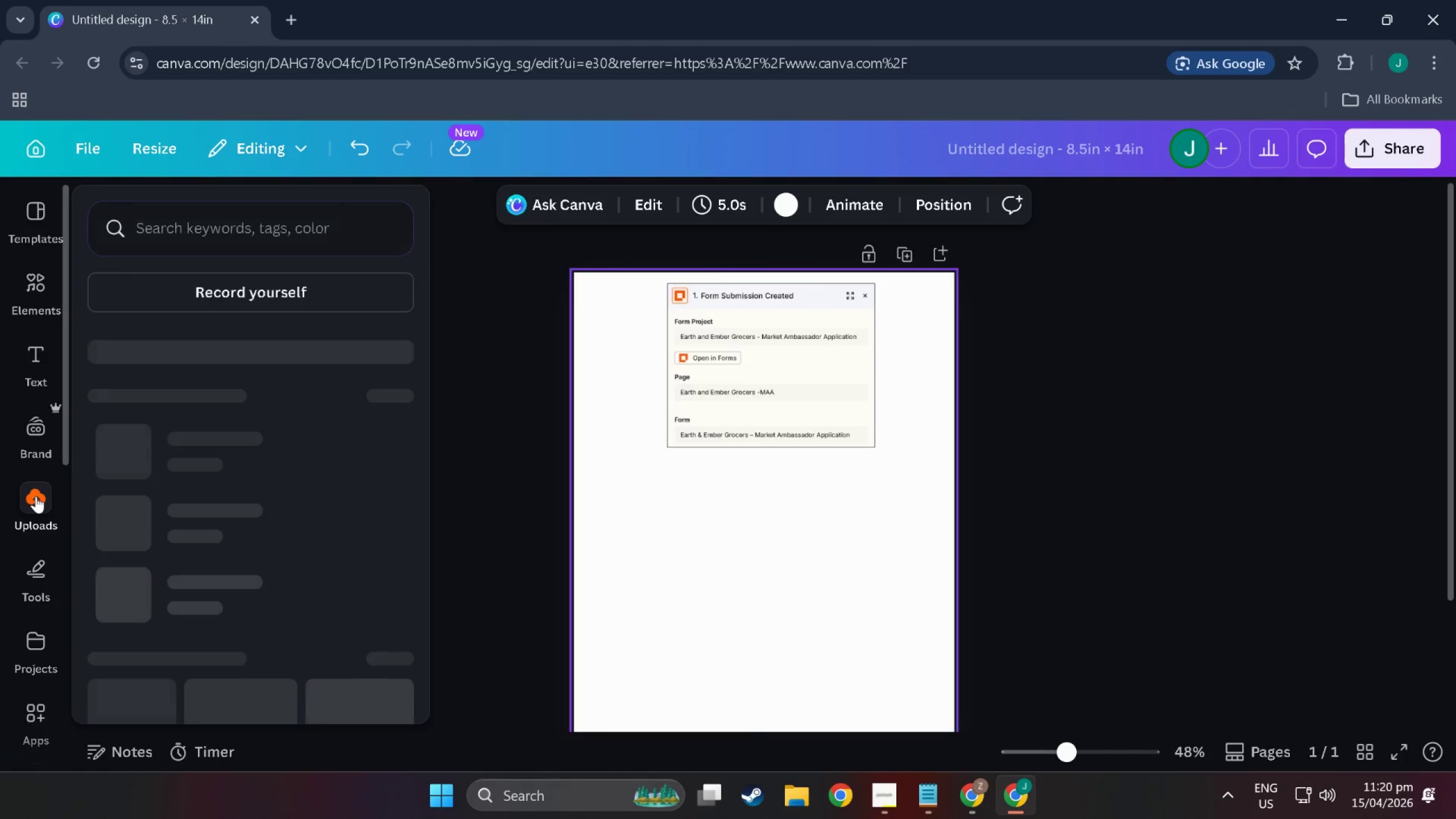 
scroll: coordinate [243, 589], scroll_direction: down, amount: 134.0
 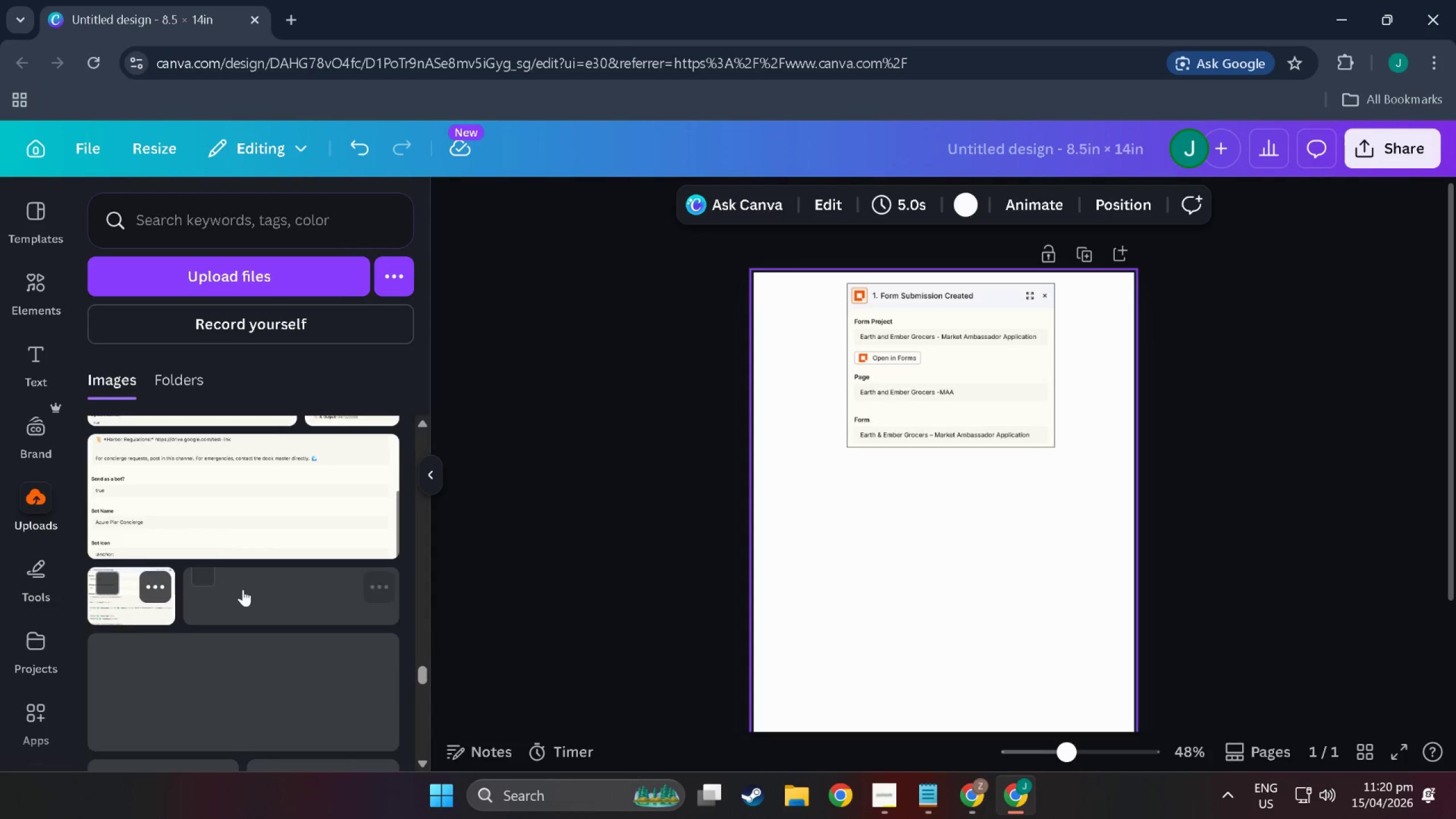 
scroll: coordinate [215, 577], scroll_direction: up, amount: 155.0
 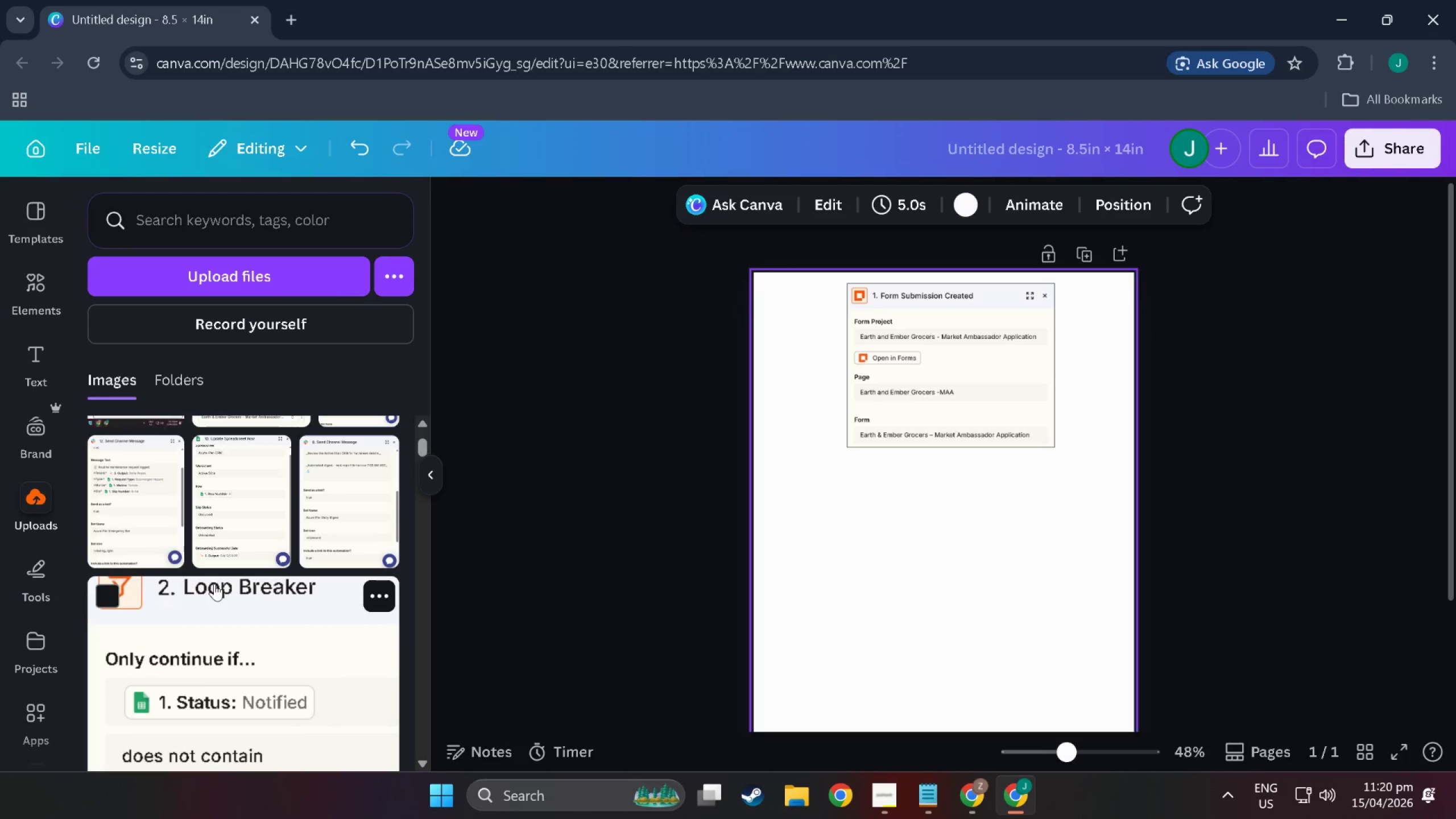 
scroll: coordinate [208, 581], scroll_direction: down, amount: 37.0
 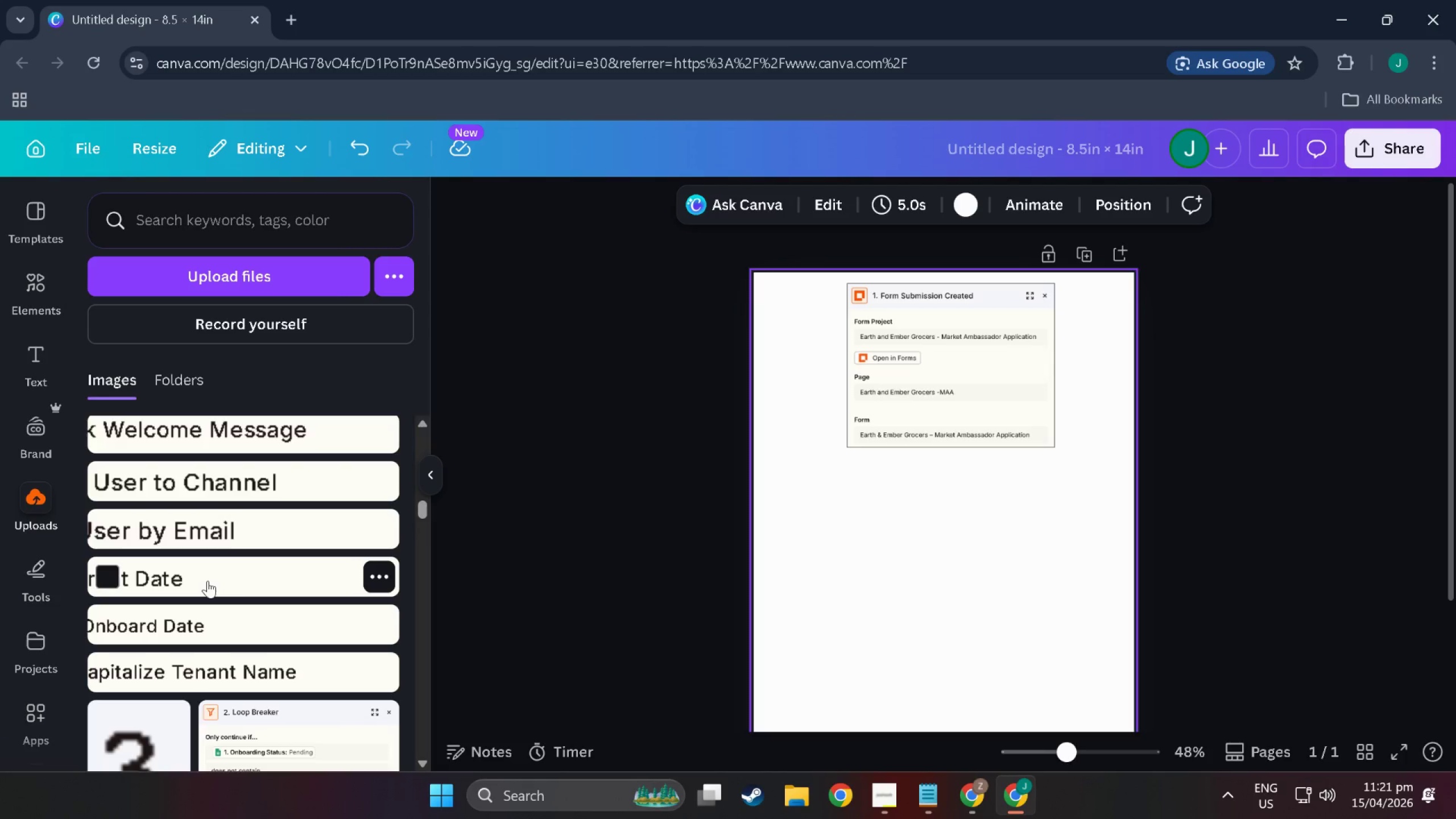 
wait(51.18)
 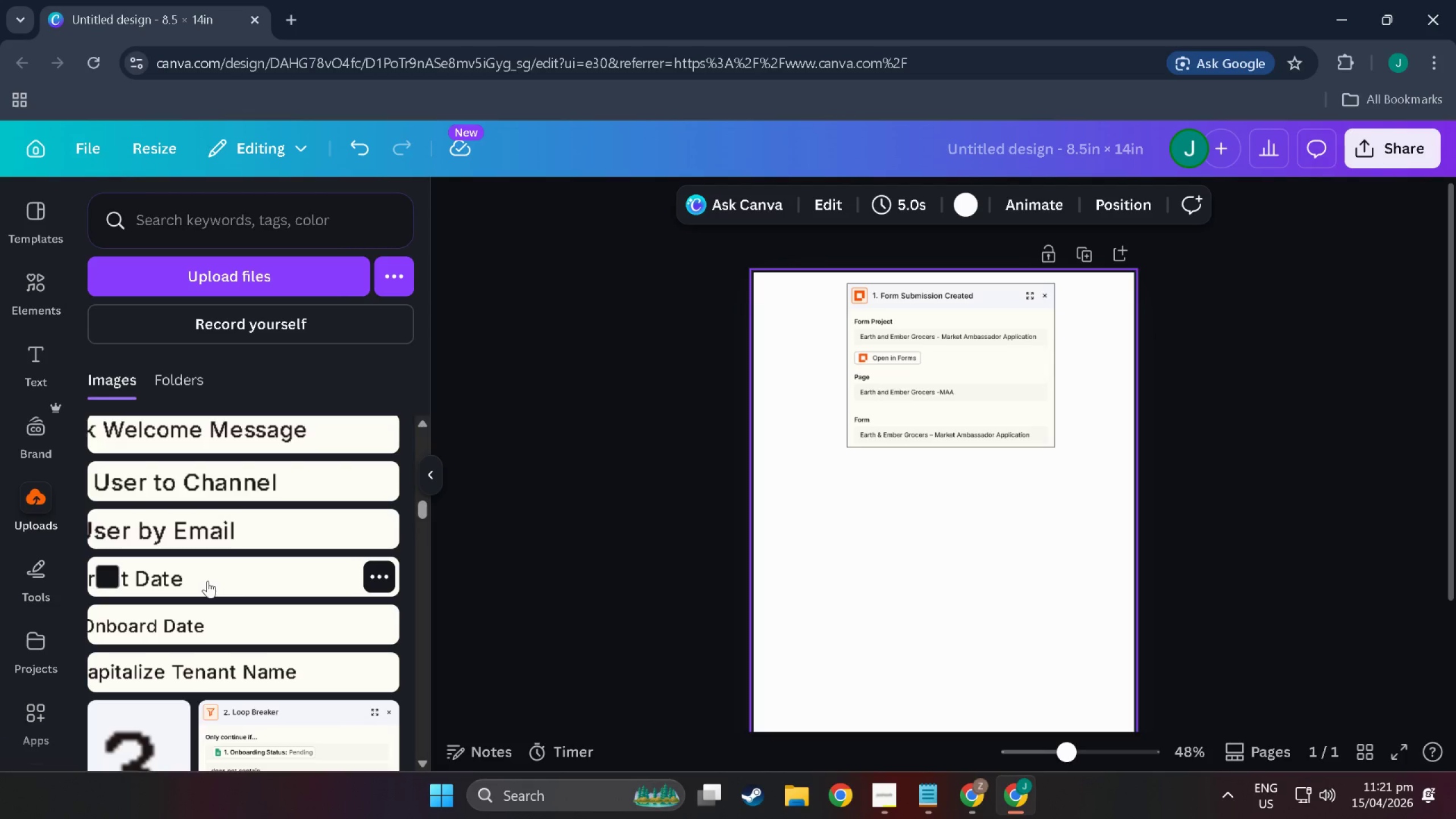 
scroll: coordinate [270, 695], scroll_direction: up, amount: 36.0
 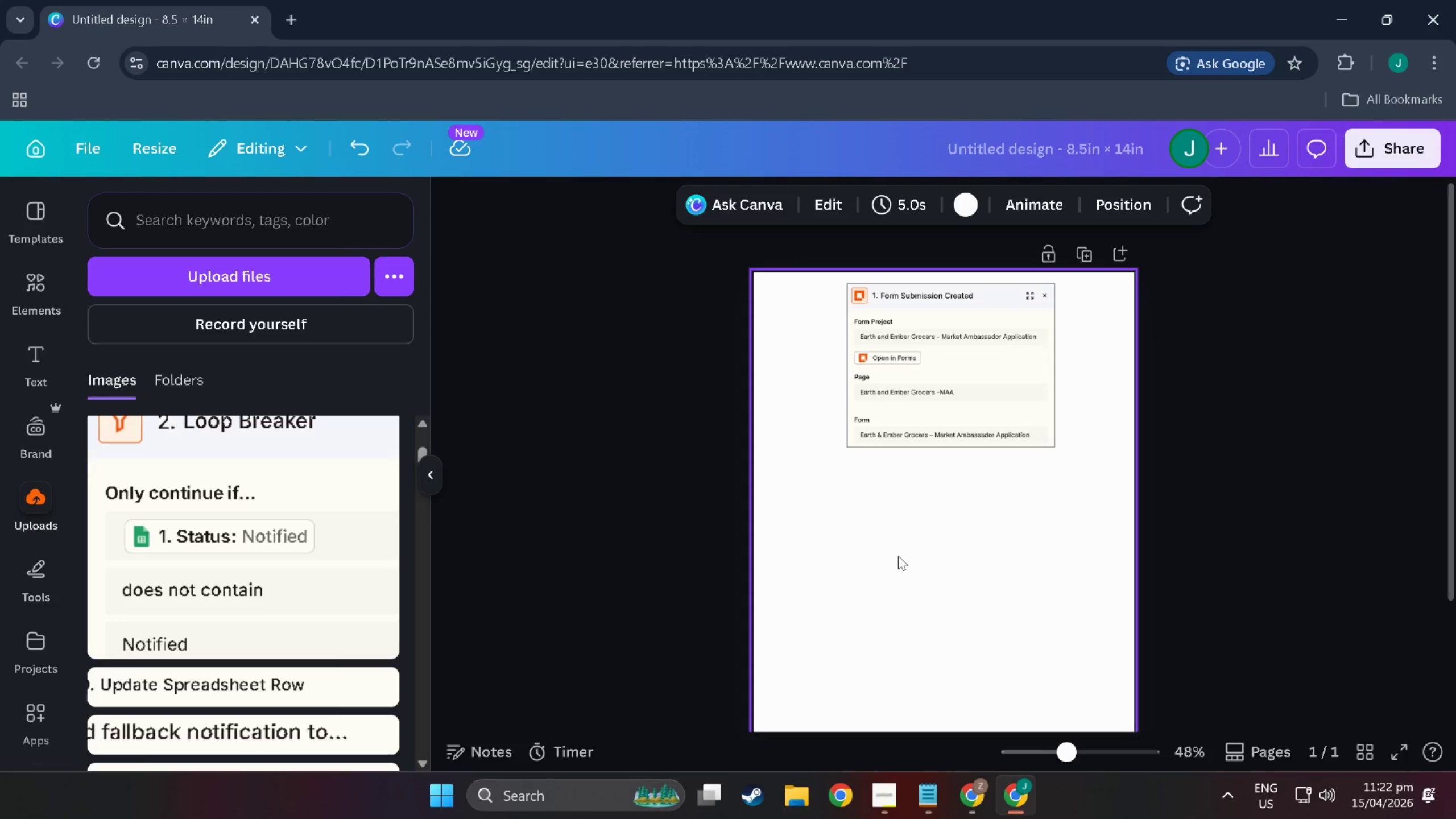 
wait(21.48)
 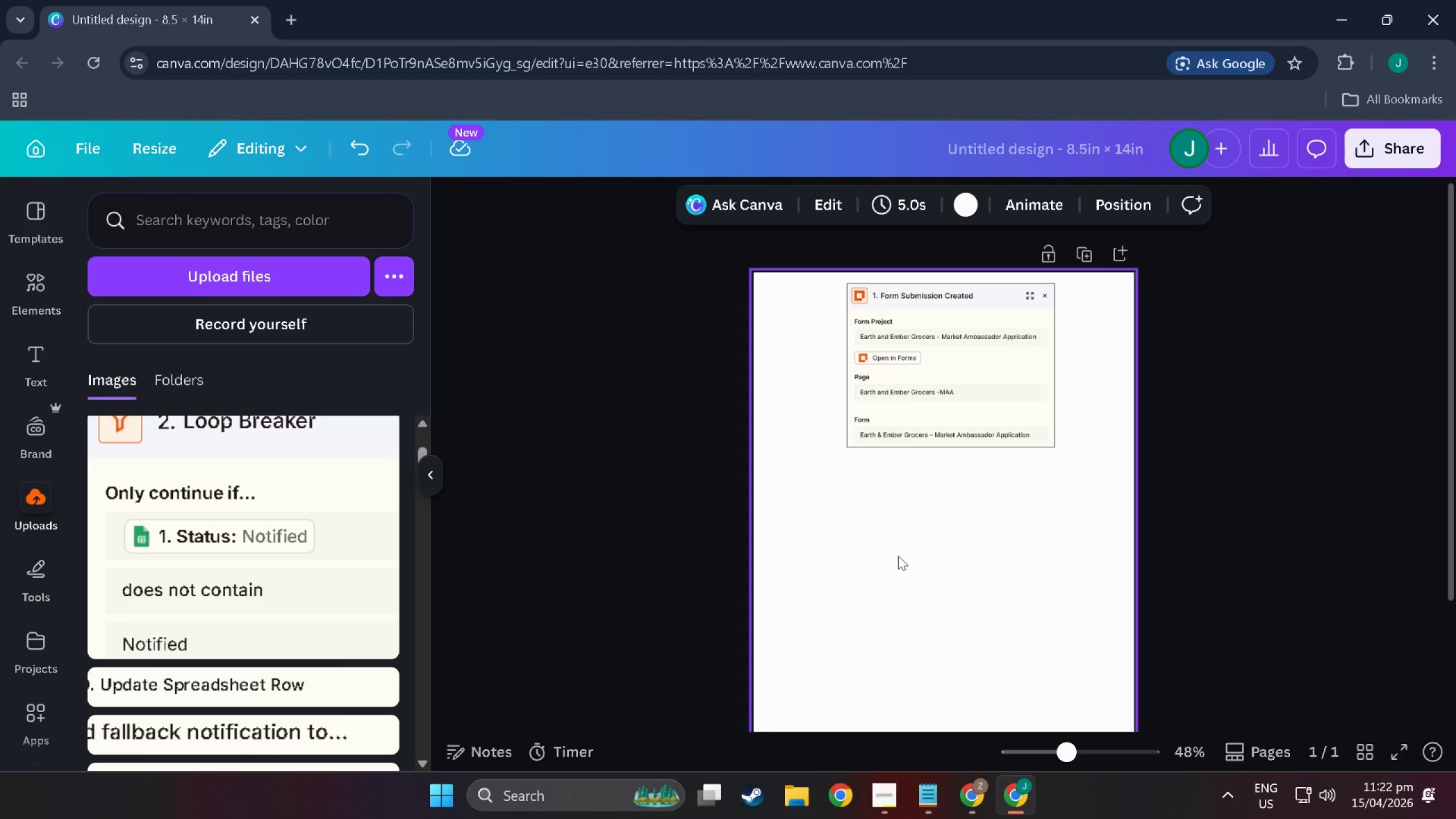 
key(Alt+Tab)
 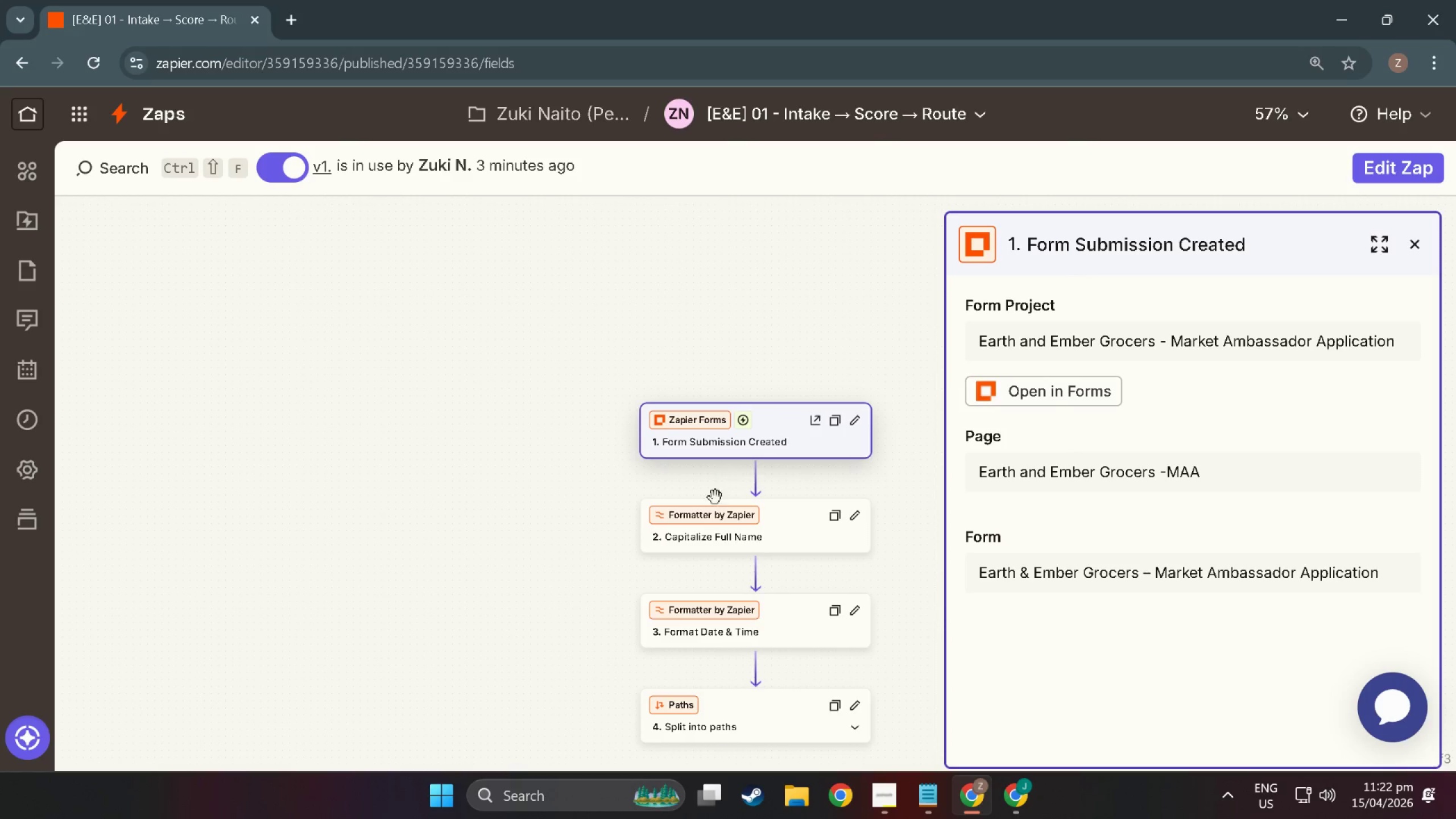 
hold_key(key=ControlLeft, duration=0.53)
 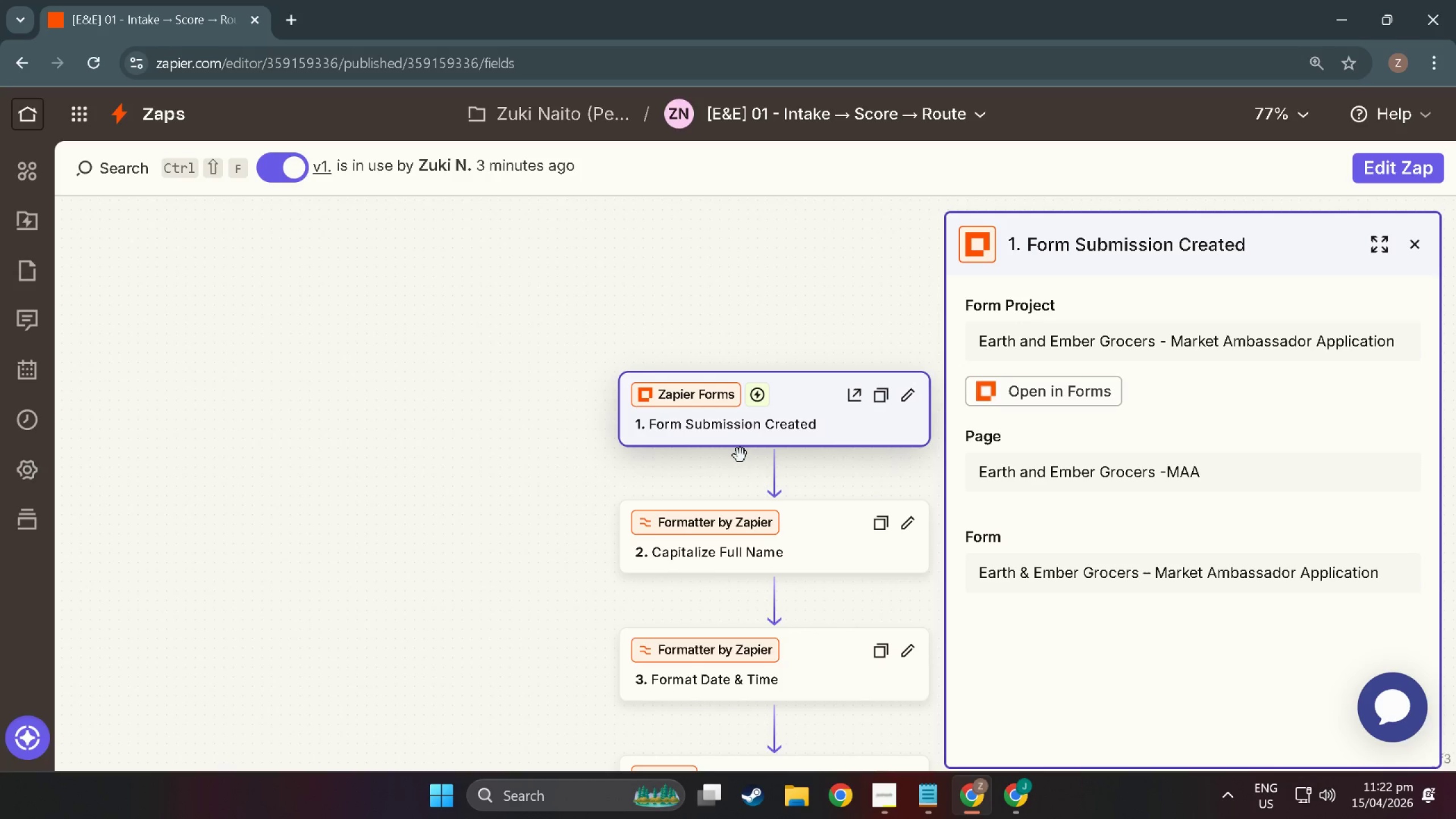 
hold_key(key=ControlLeft, duration=7.11)
 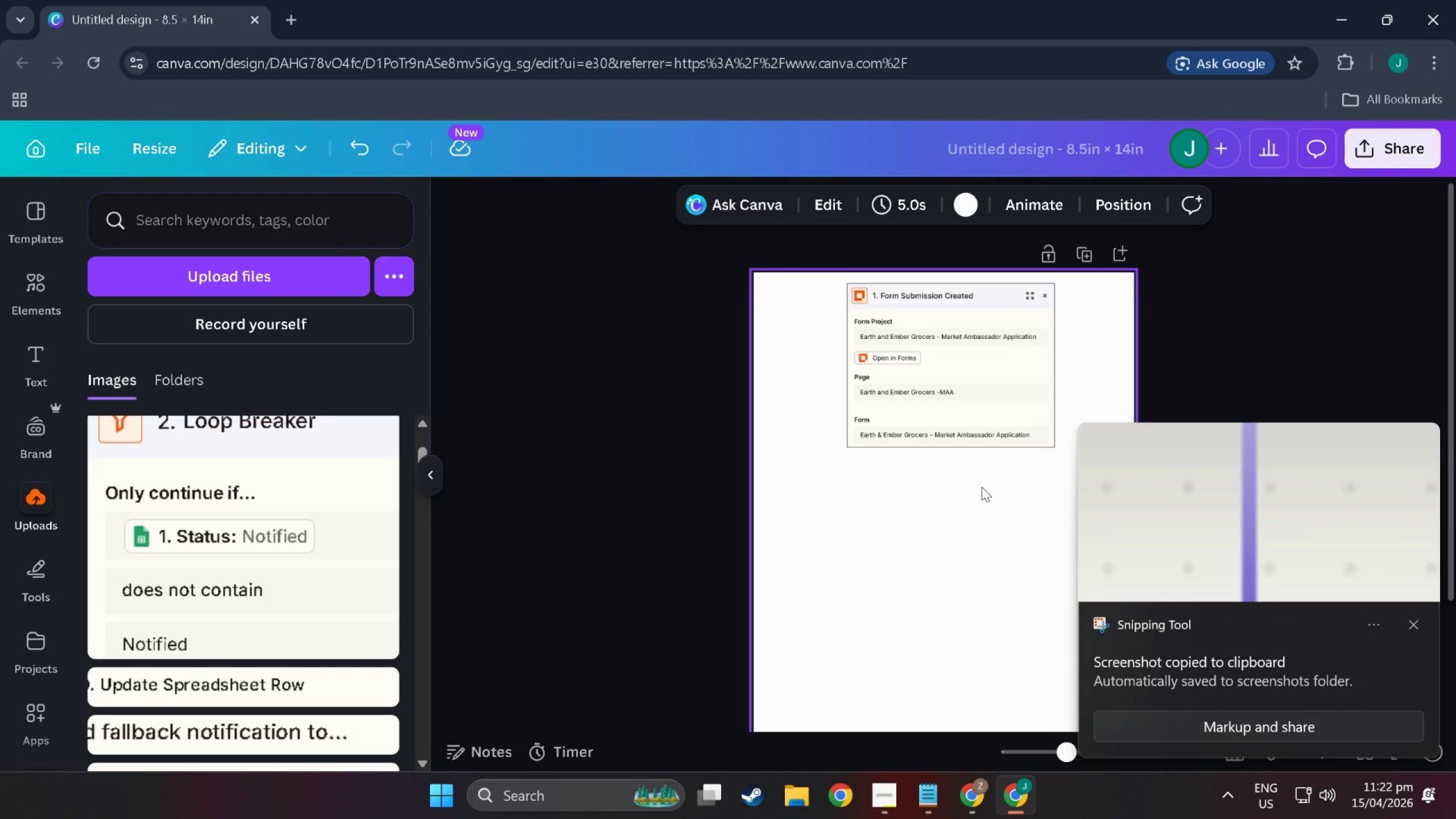 
scroll: coordinate [702, 494], scroll_direction: up, amount: 8.0
 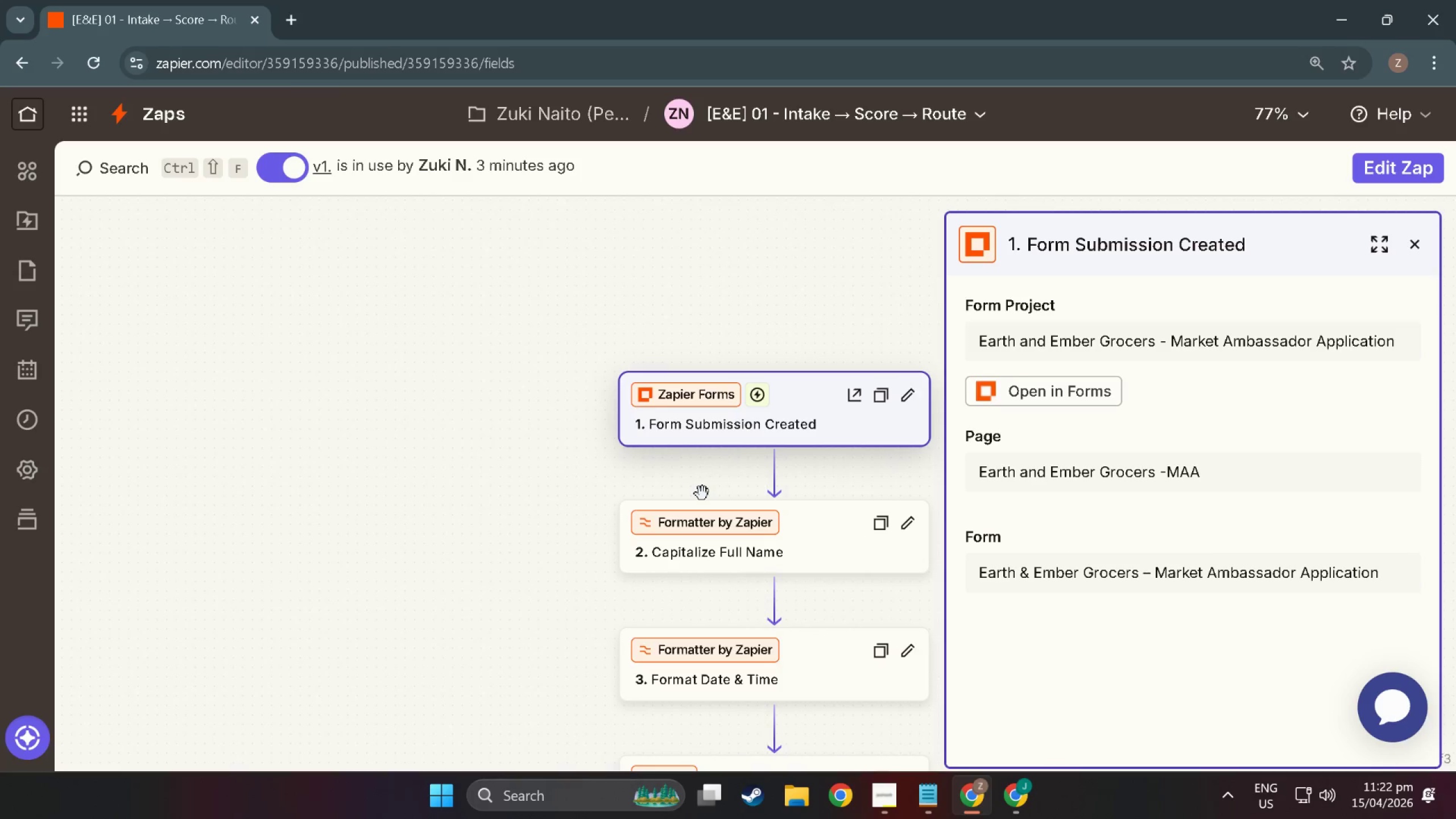 
key(Meta+Shift+MetaLeft)
 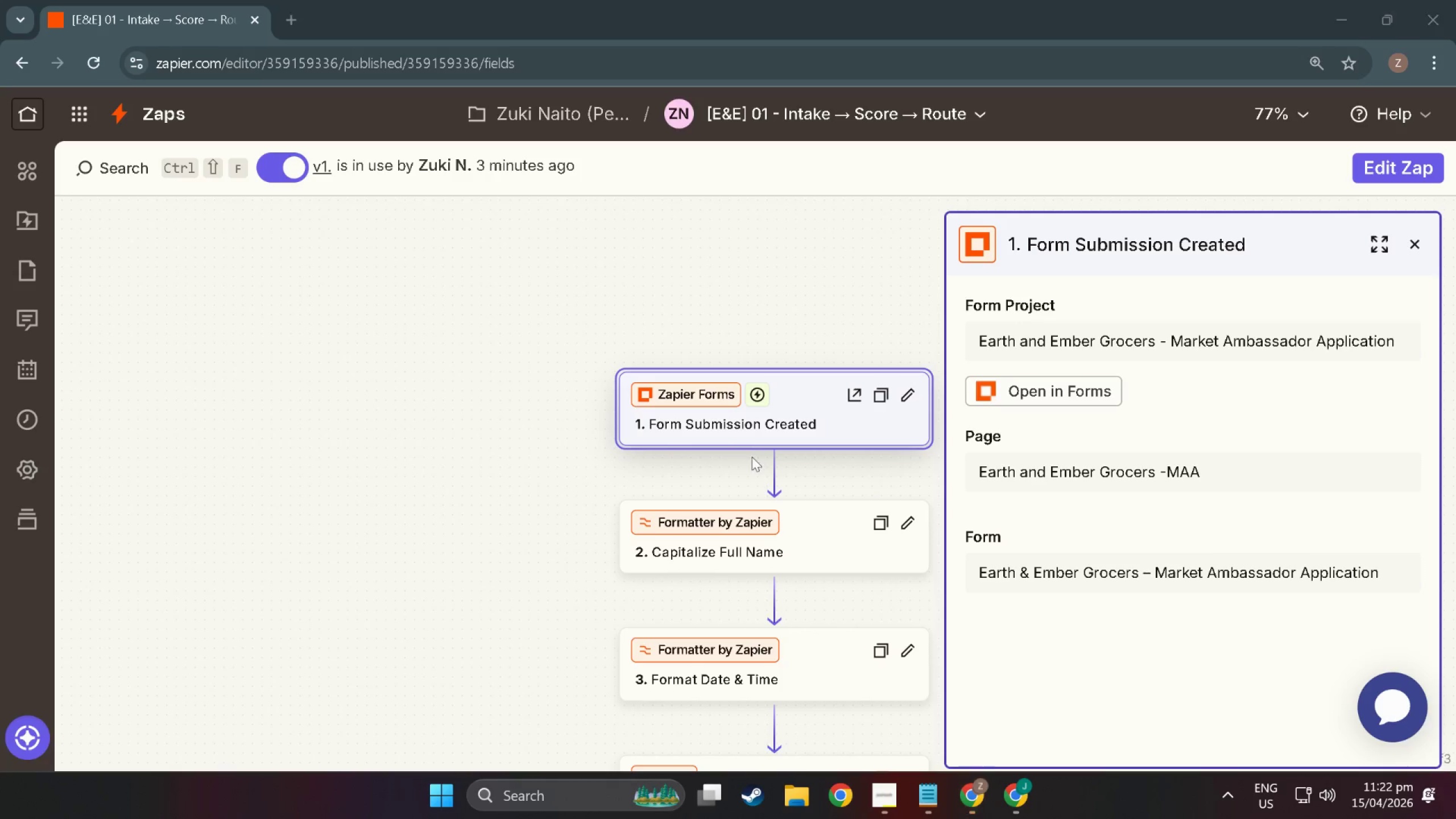 
key(Shift+ShiftLeft)
 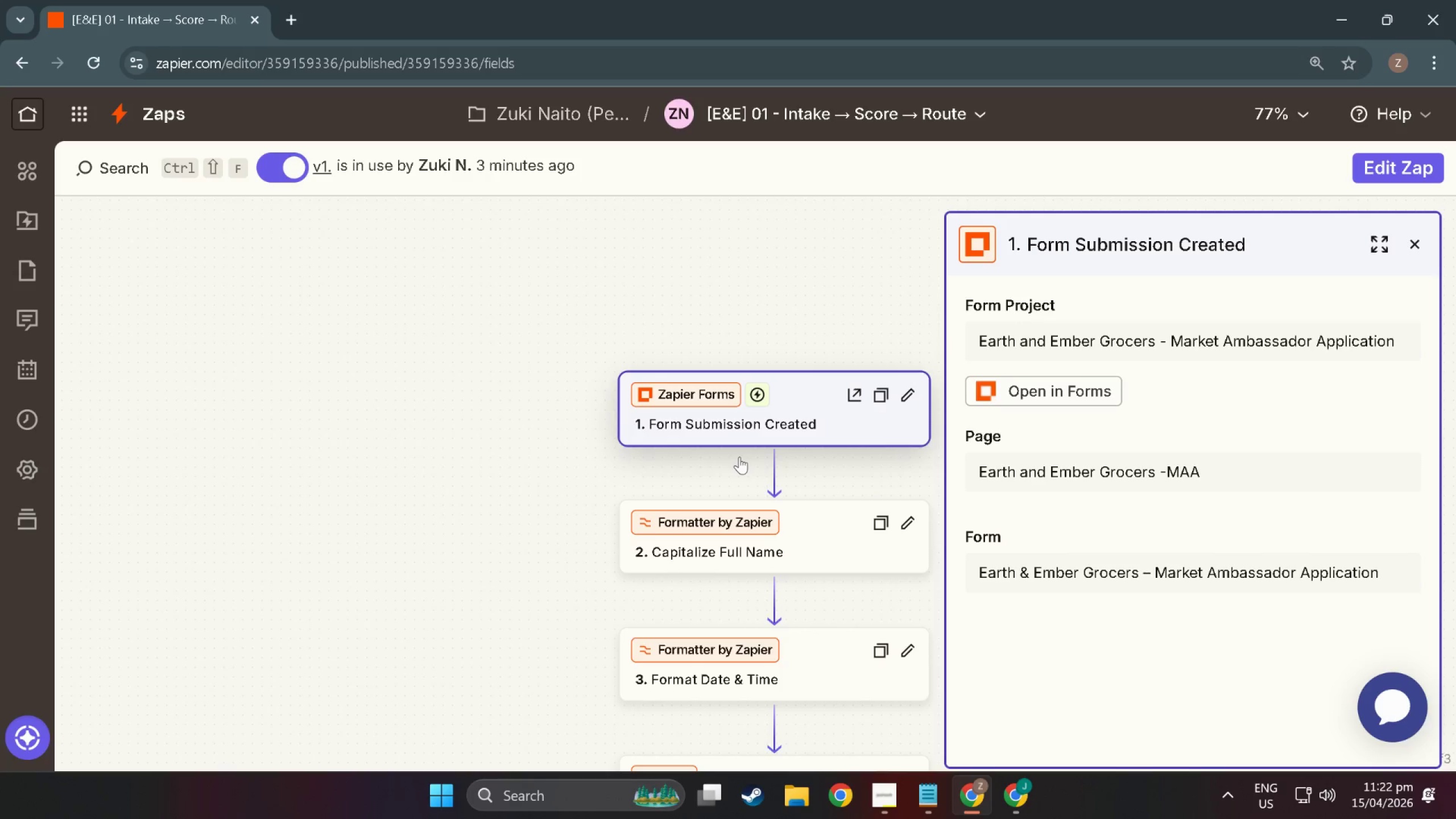 
key(Meta+Shift+S)
 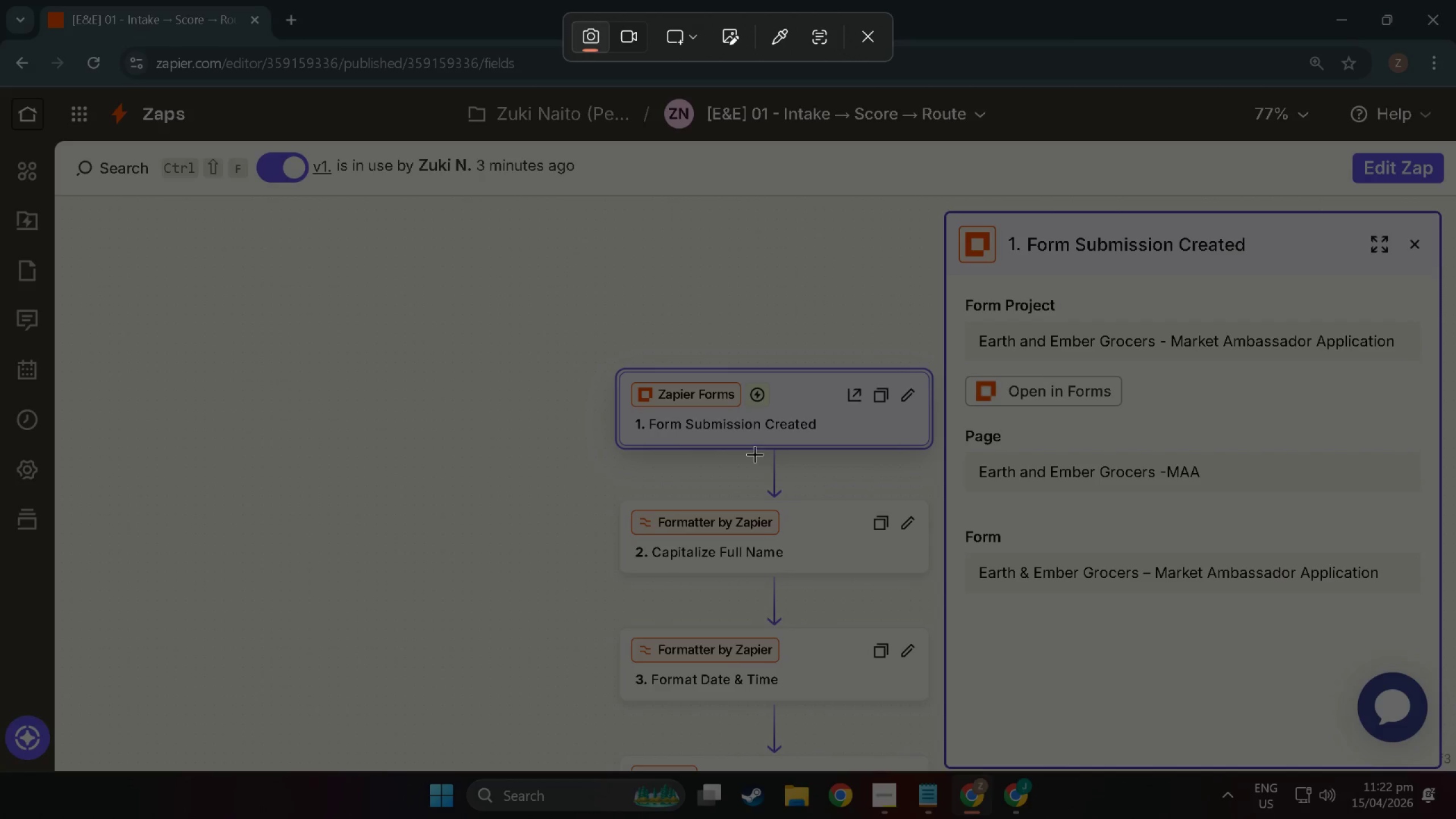 
left_click_drag(start_coordinate=[754, 450], to_coordinate=[797, 559])
 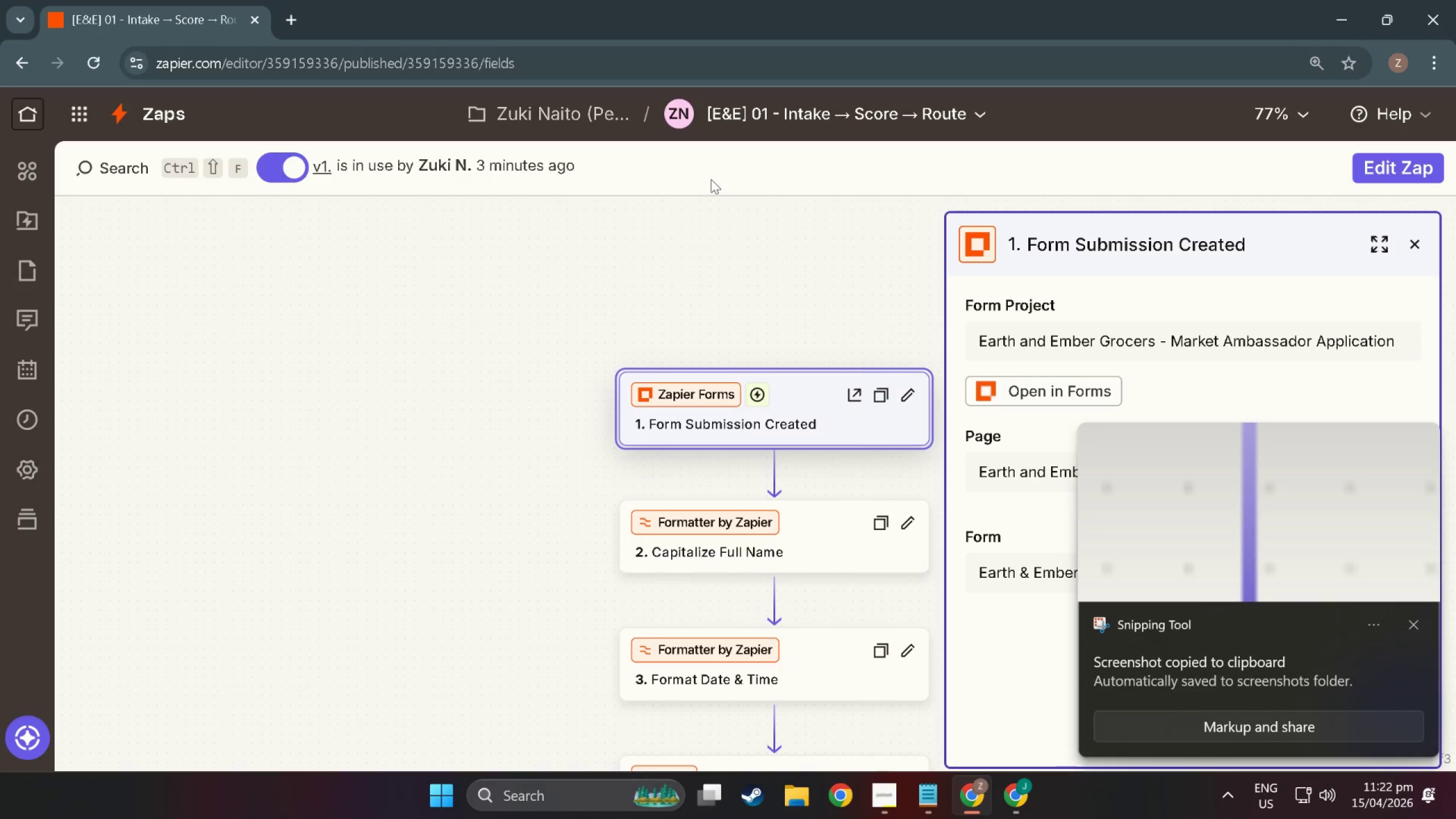 
key(Alt+Tab)
 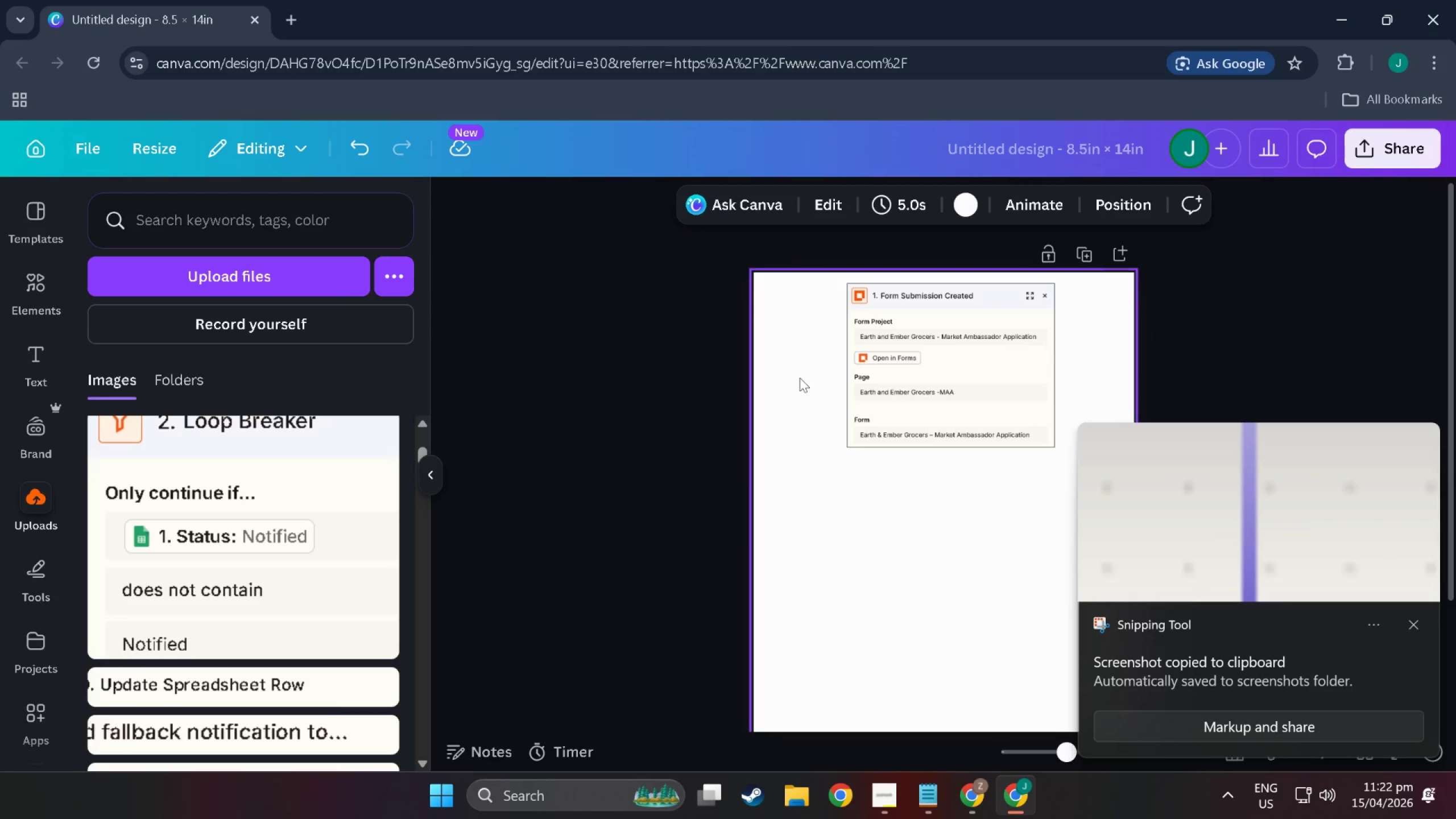 
left_click([942, 511])
 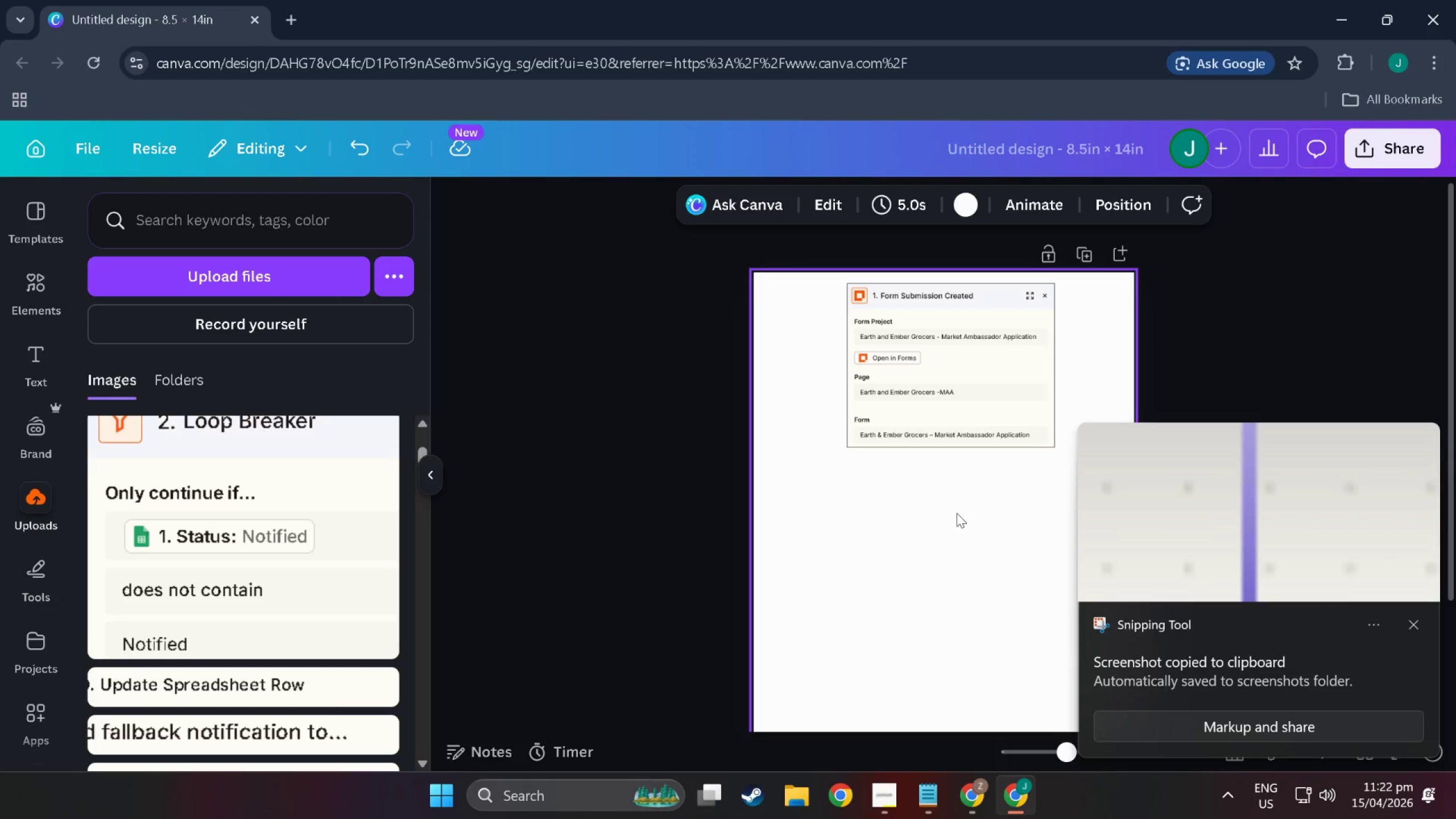 
key(Control+V)
 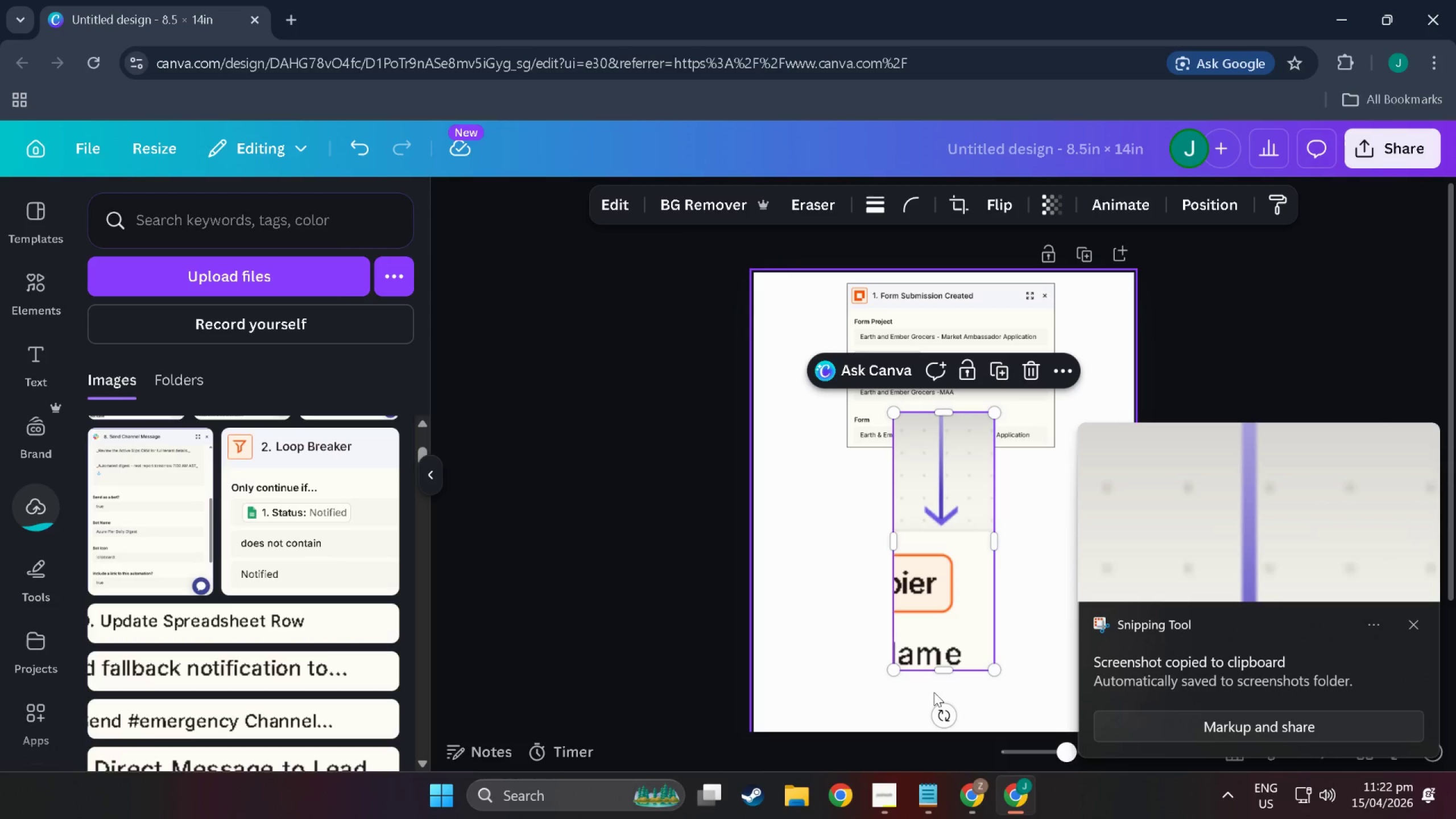 
left_click_drag(start_coordinate=[942, 667], to_coordinate=[948, 524])
 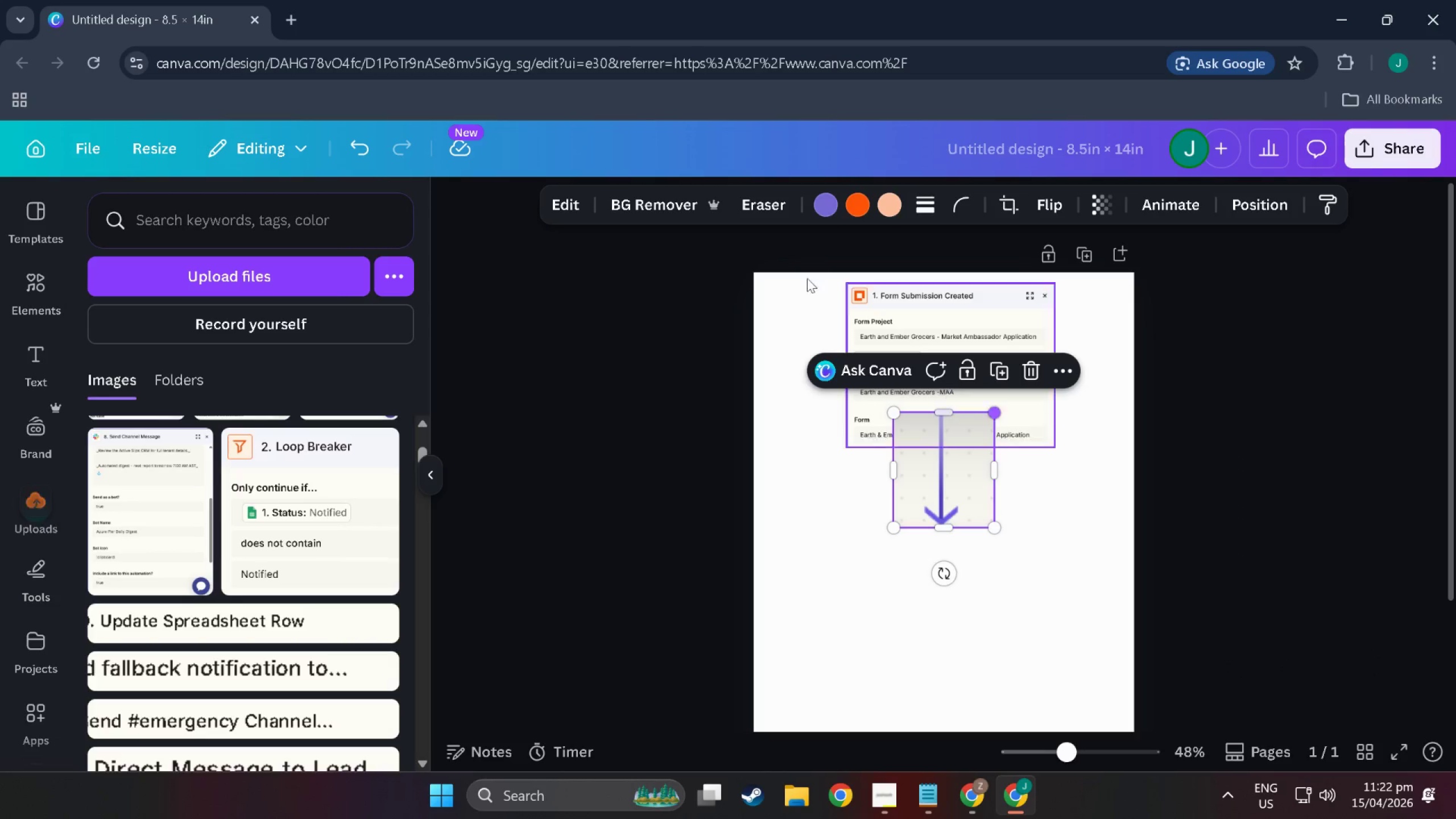 
left_click([681, 216])
 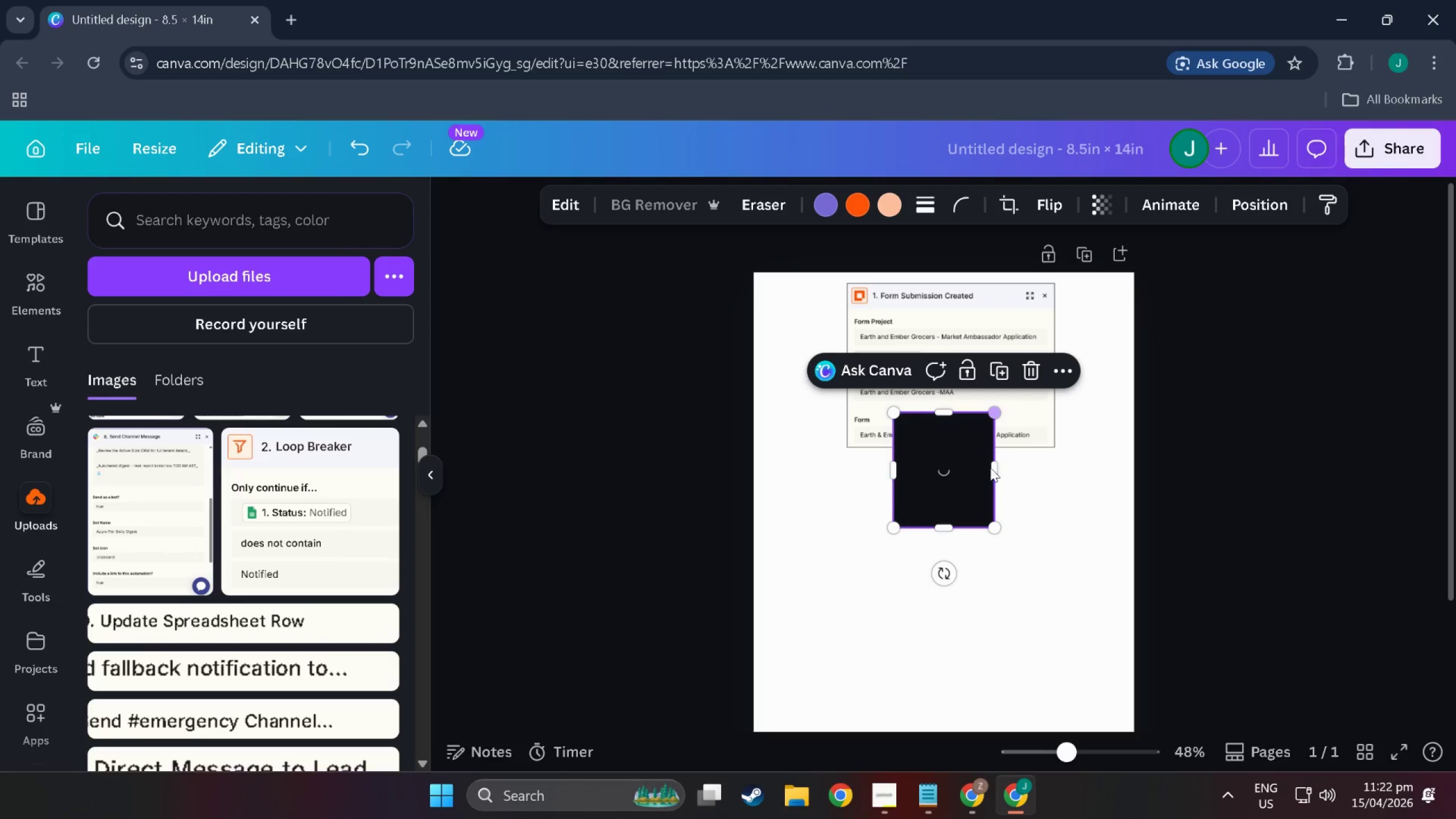 
left_click_drag(start_coordinate=[995, 413], to_coordinate=[961, 447])
 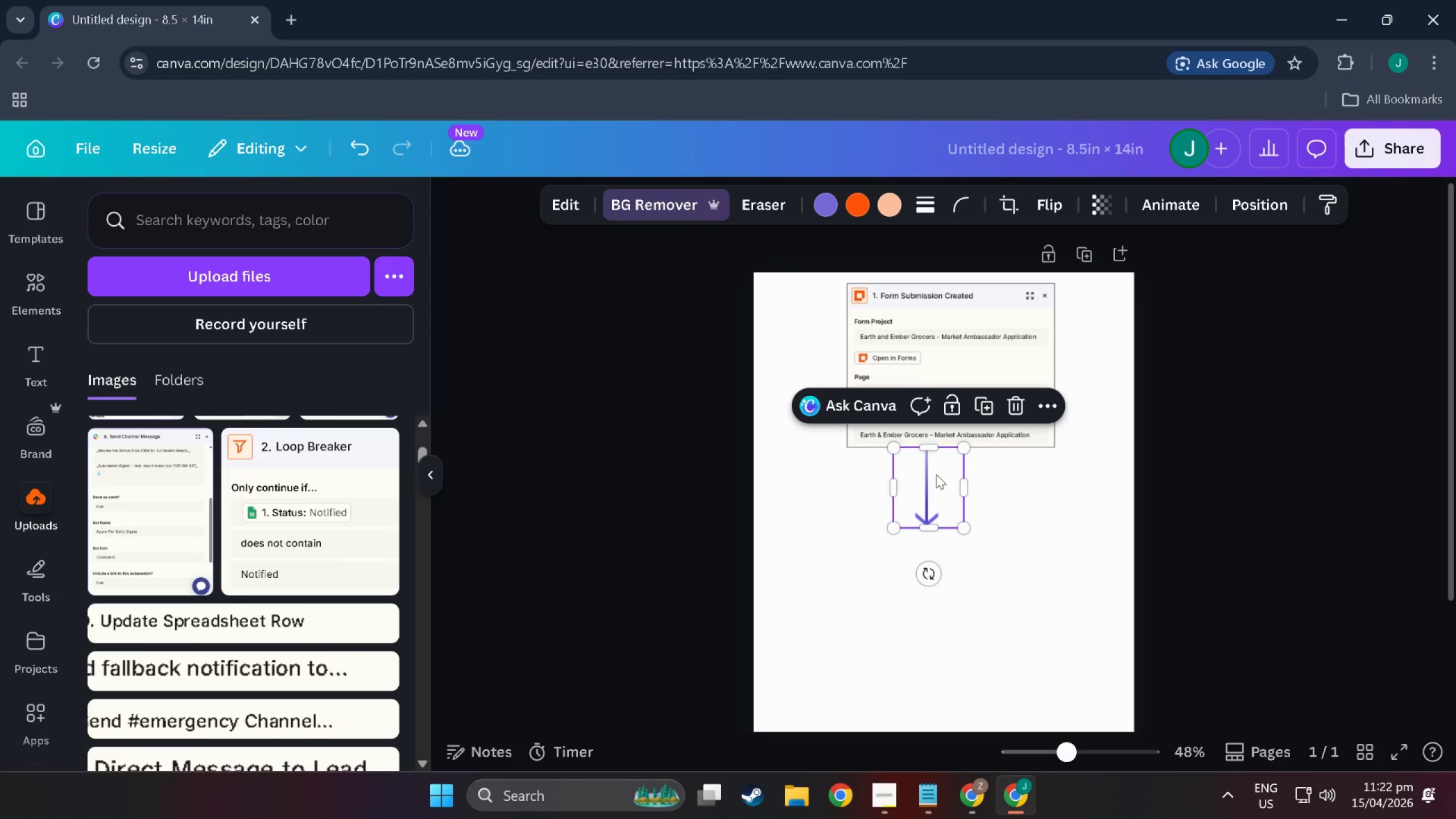 
left_click_drag(start_coordinate=[936, 474], to_coordinate=[959, 475])
 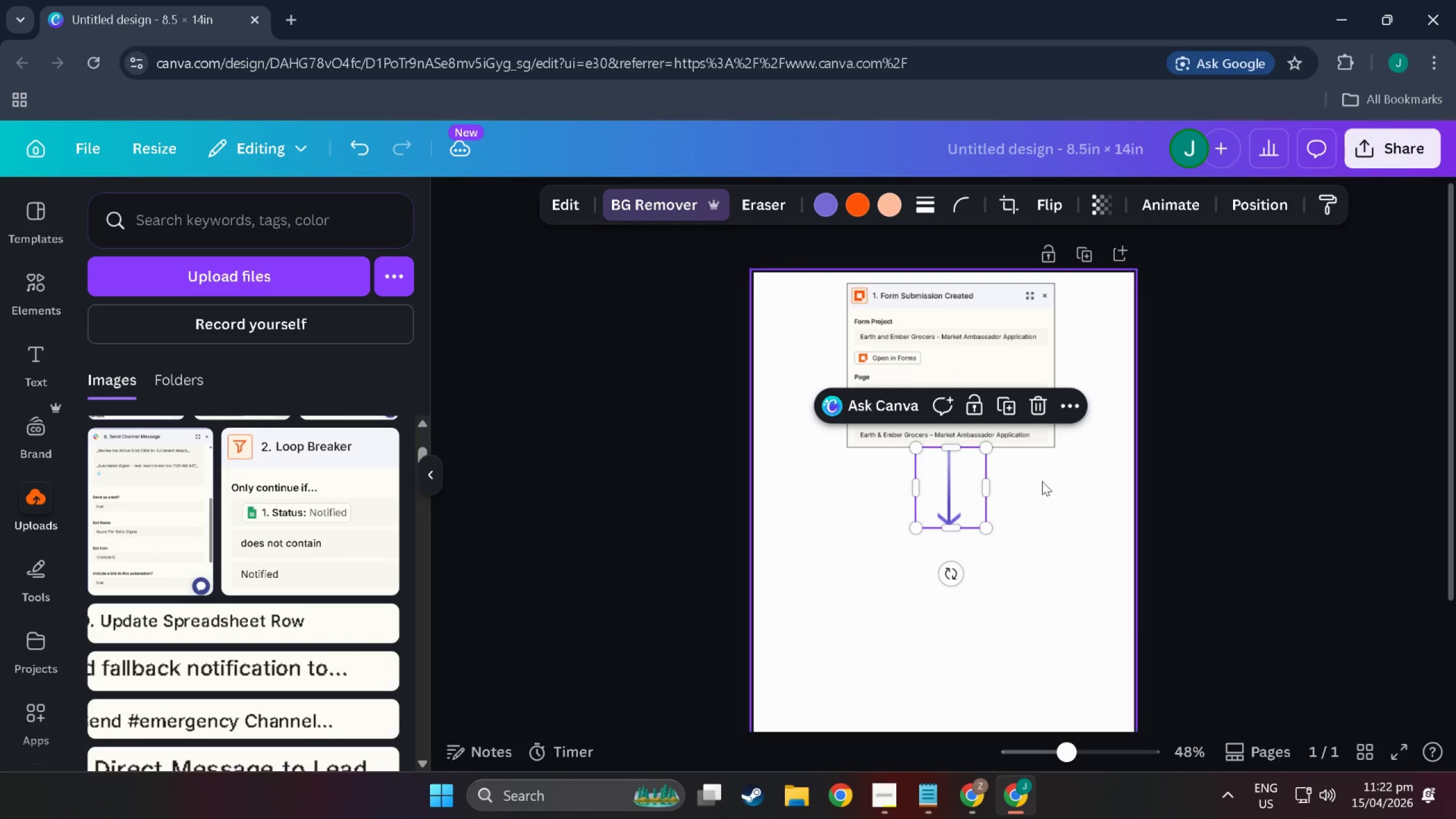 
left_click([1043, 481])
 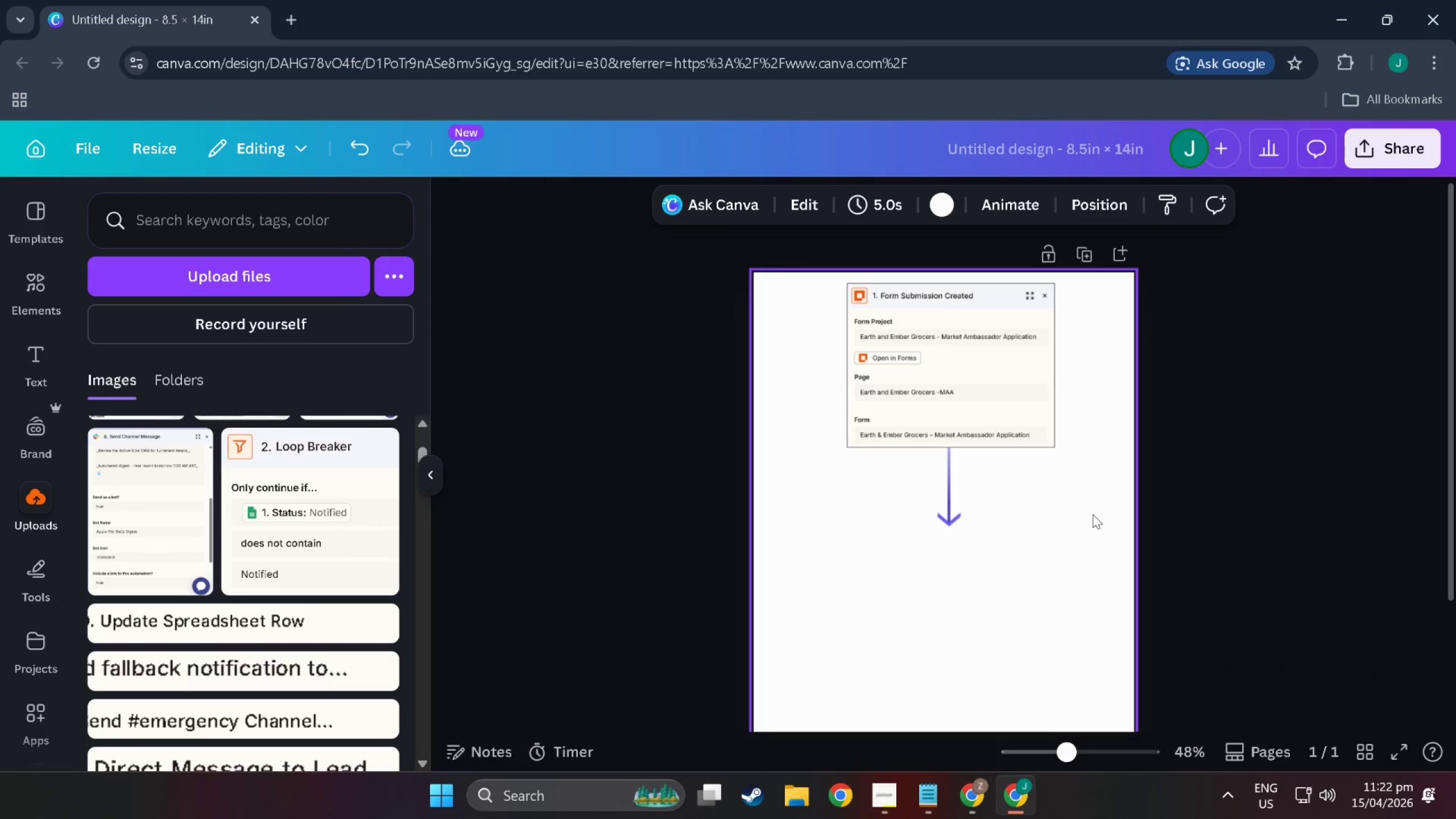 
scroll: coordinate [1067, 516], scroll_direction: up, amount: 5.0
 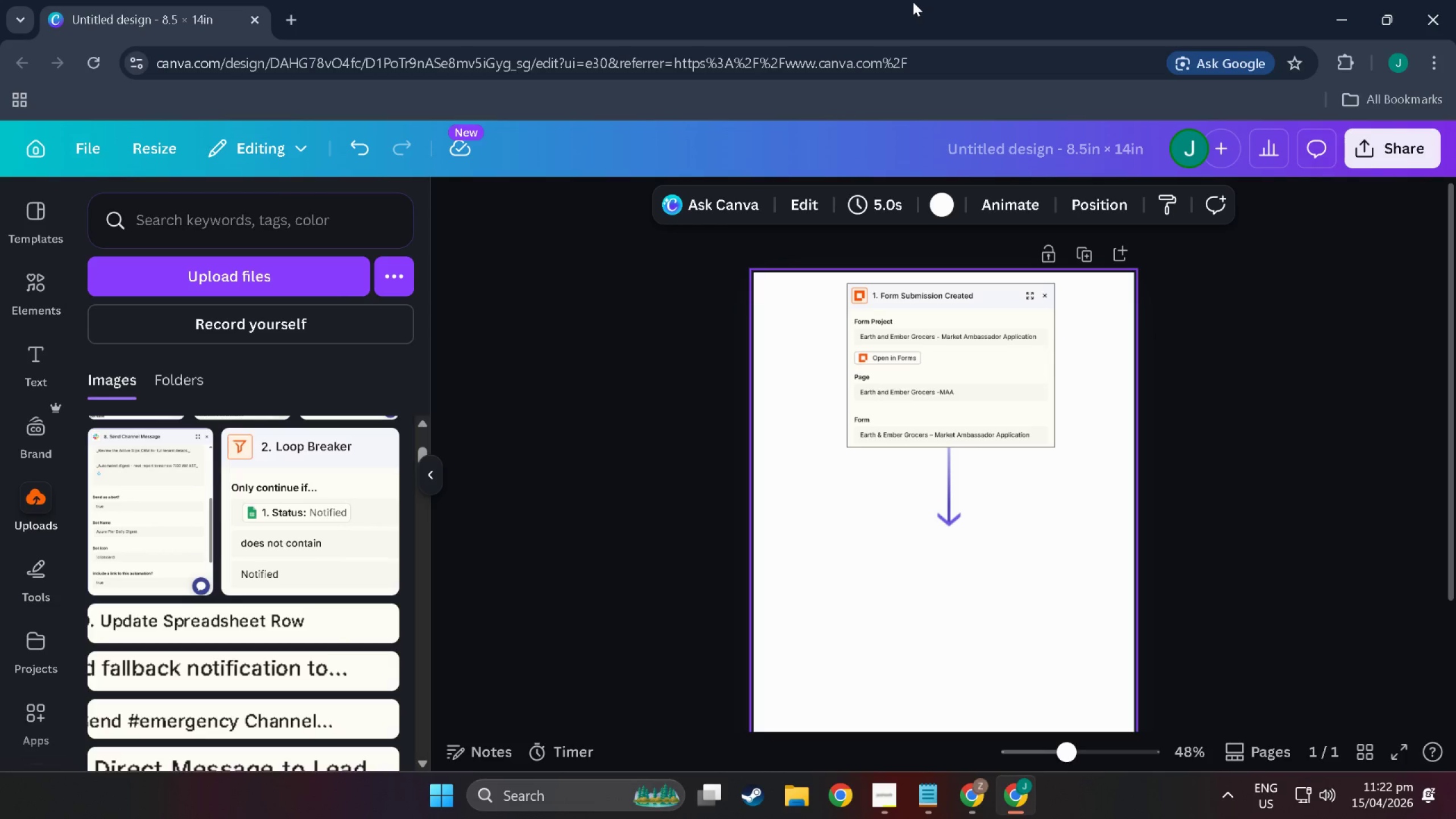 
wait(10.0)
 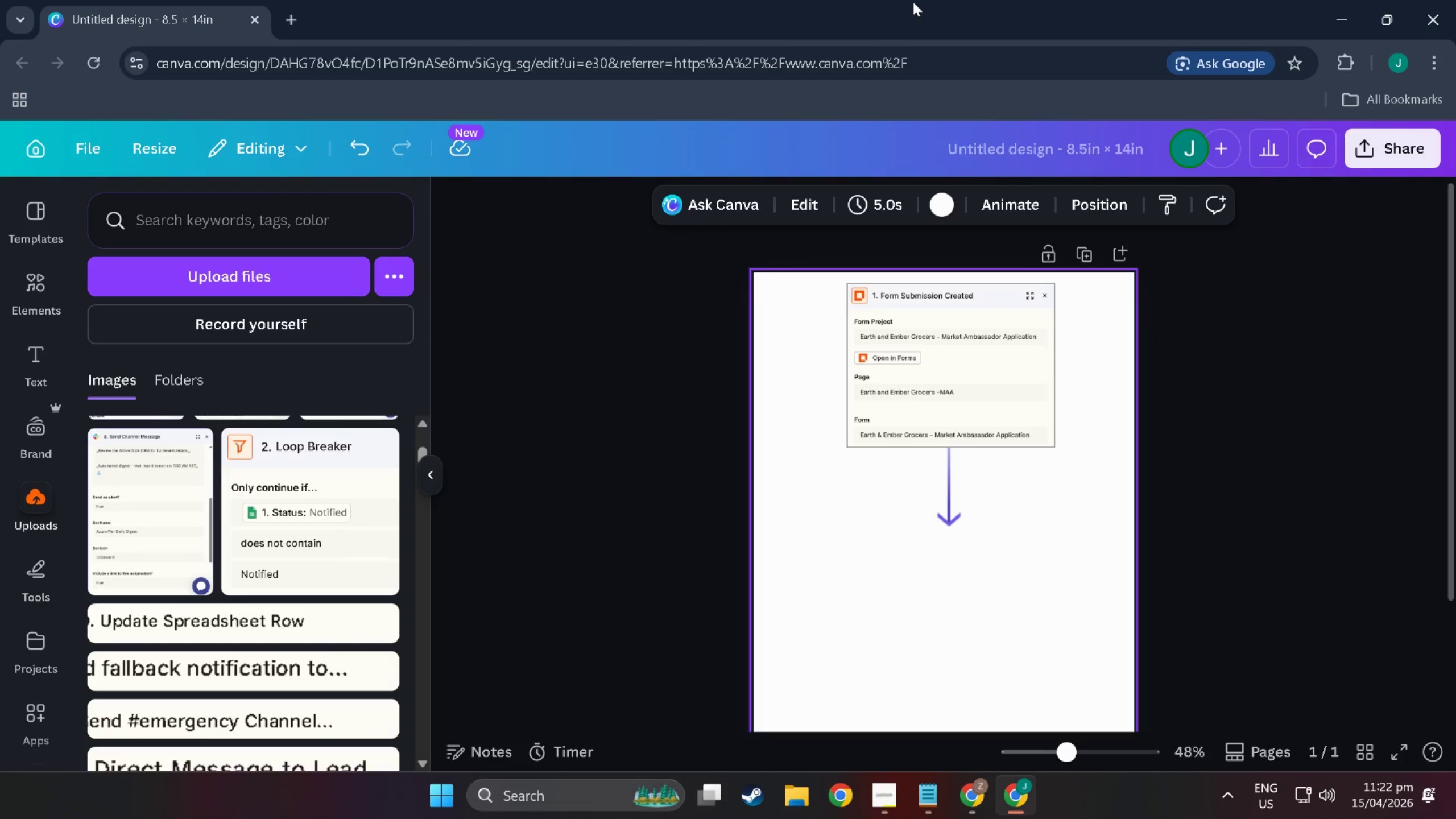 
scroll: coordinate [719, 512], scroll_direction: down, amount: 3.0
 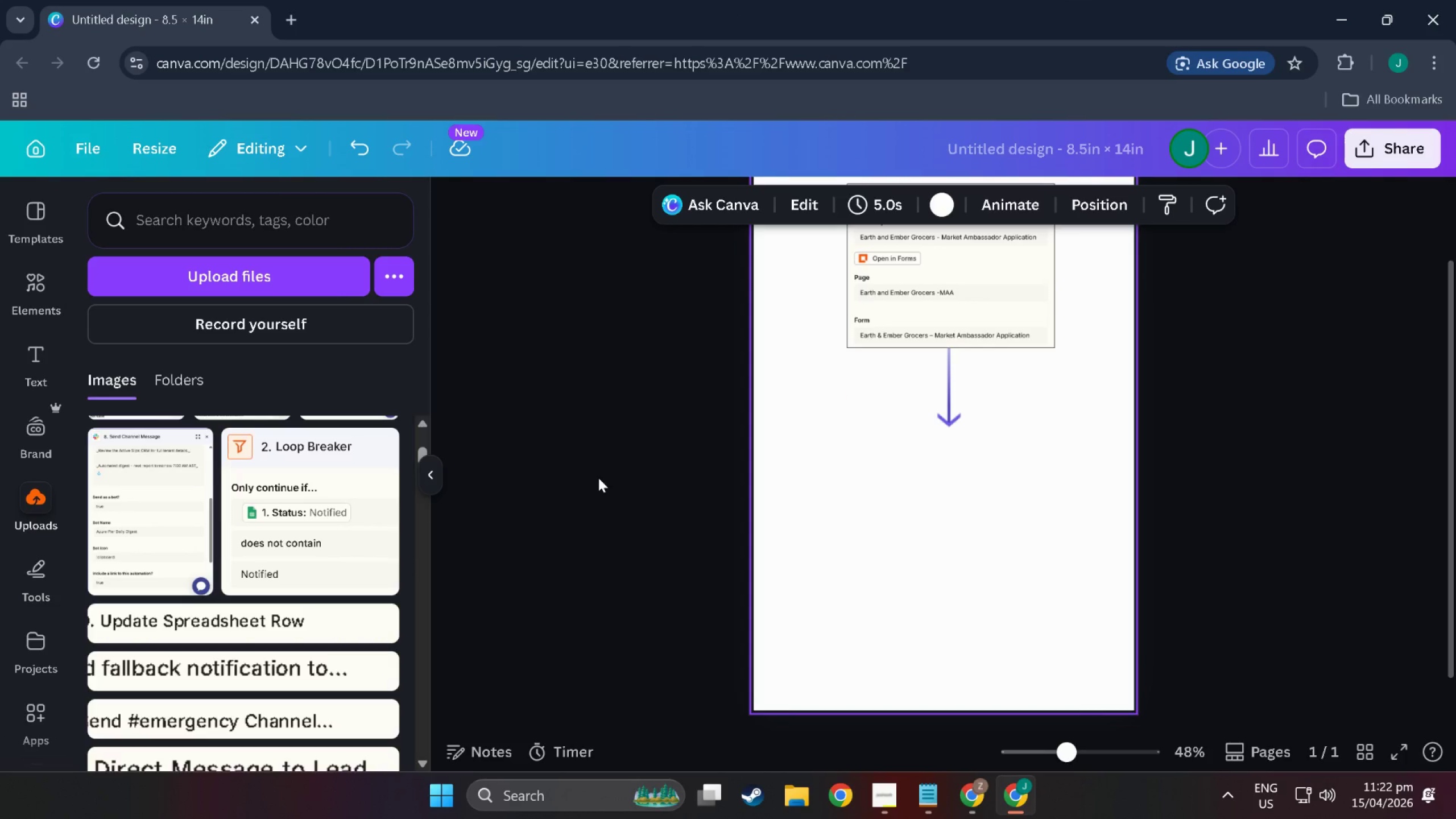 
key(Alt+Tab)
 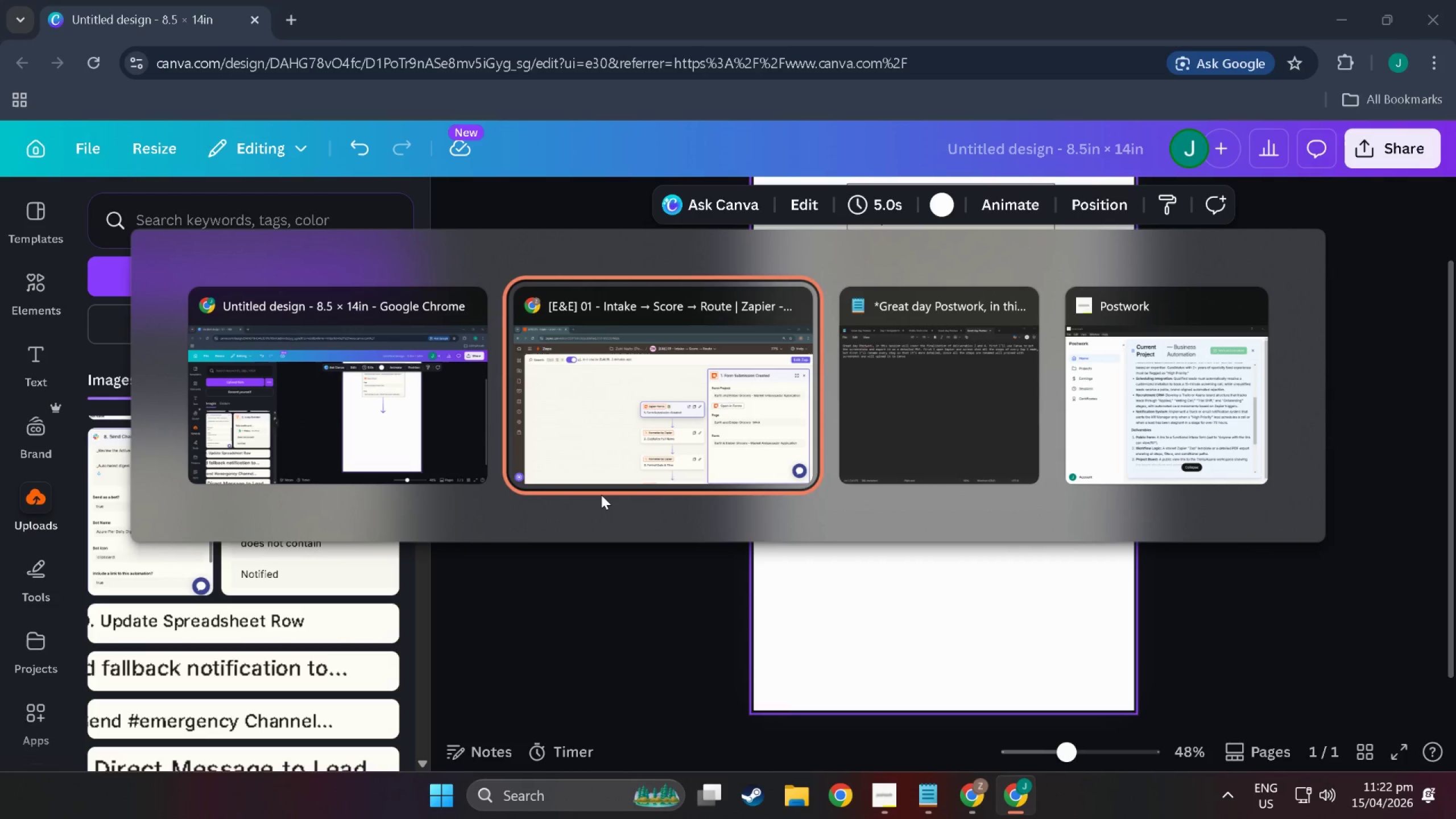 
key(Alt+Tab)
 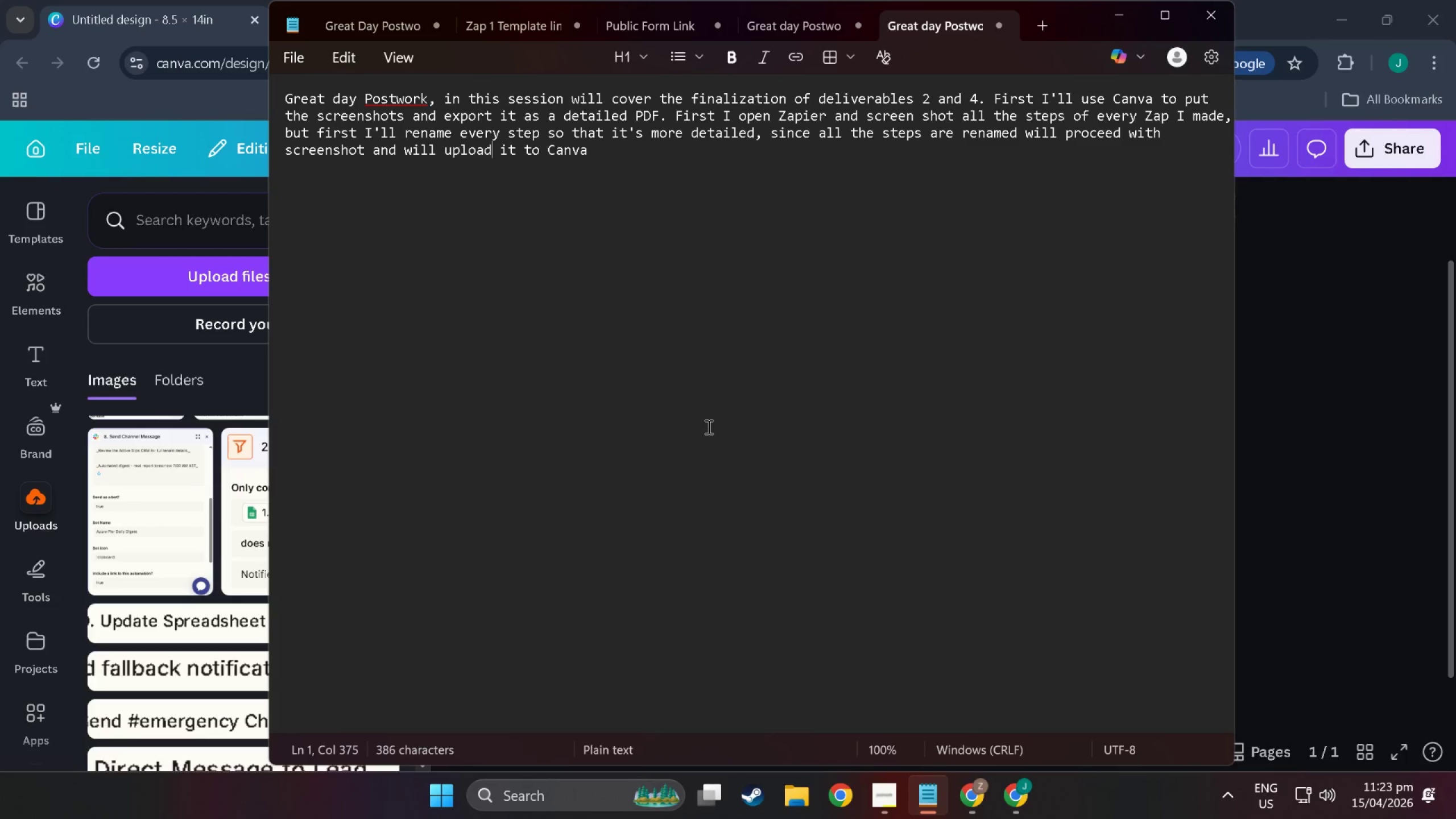 
wait(31.86)
 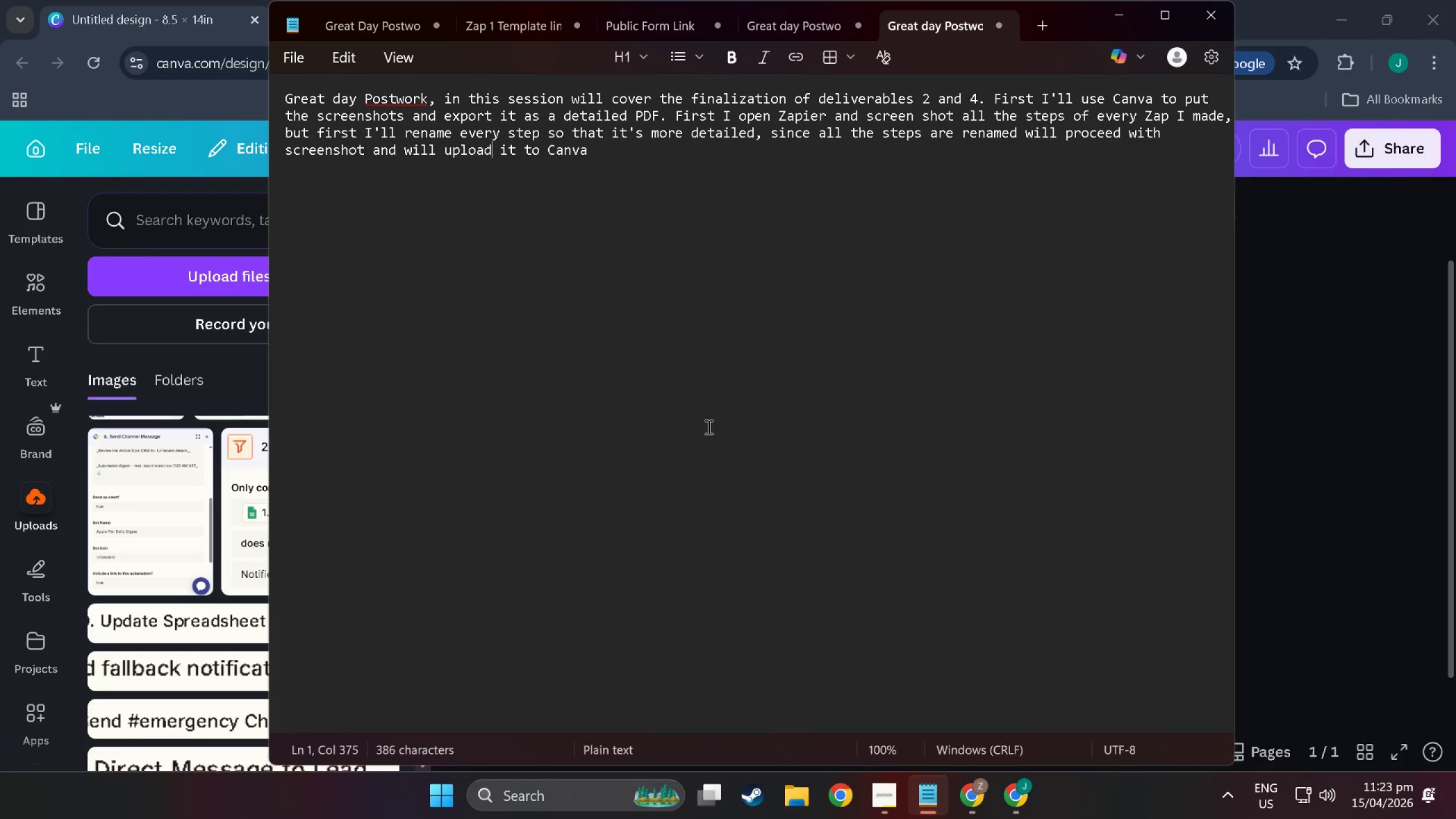 
left_click([1113, 17])
 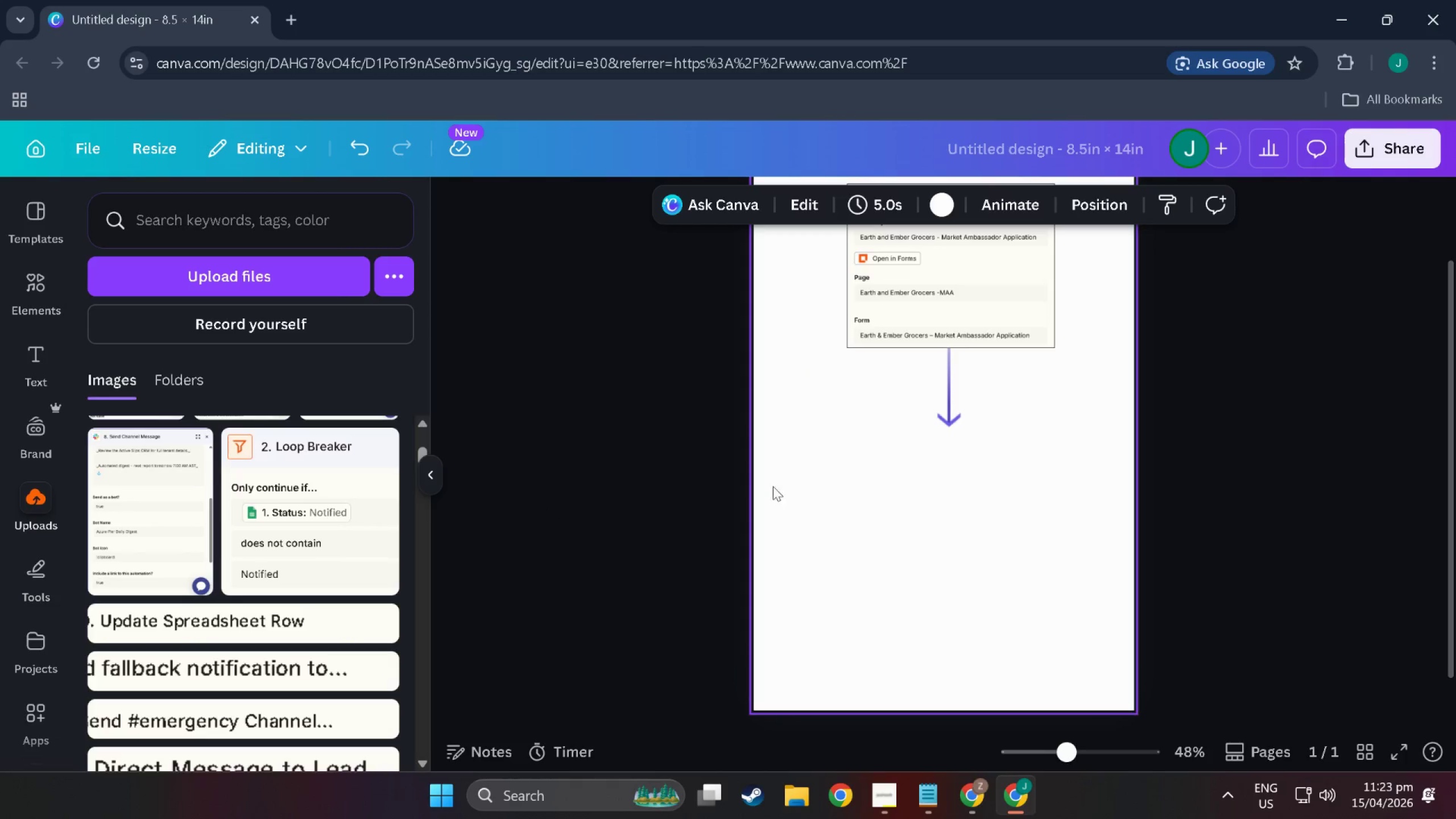 
key(Alt+AltLeft)
 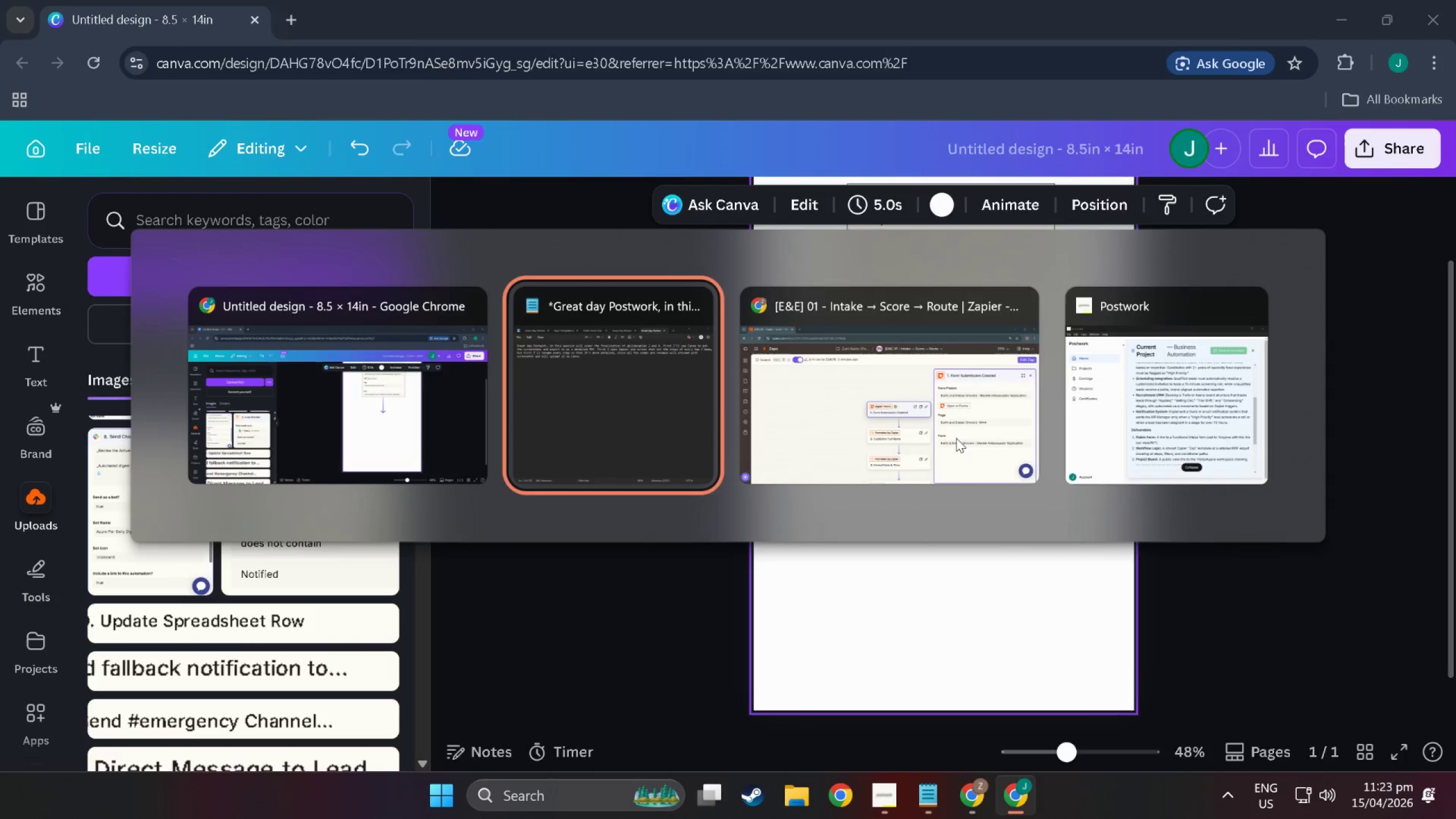 
key(Alt+Tab)
 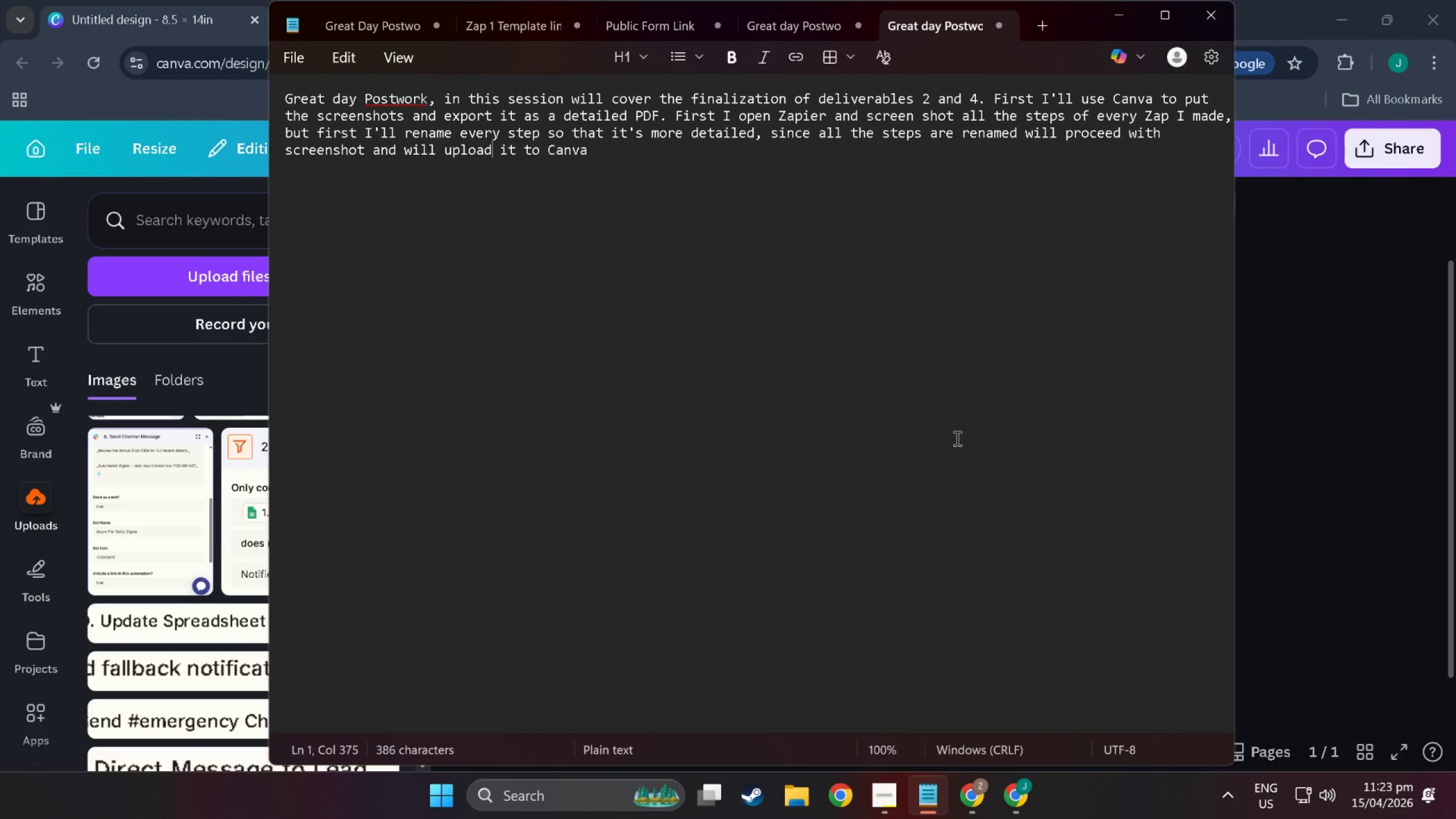 
key(Alt+Tab)
 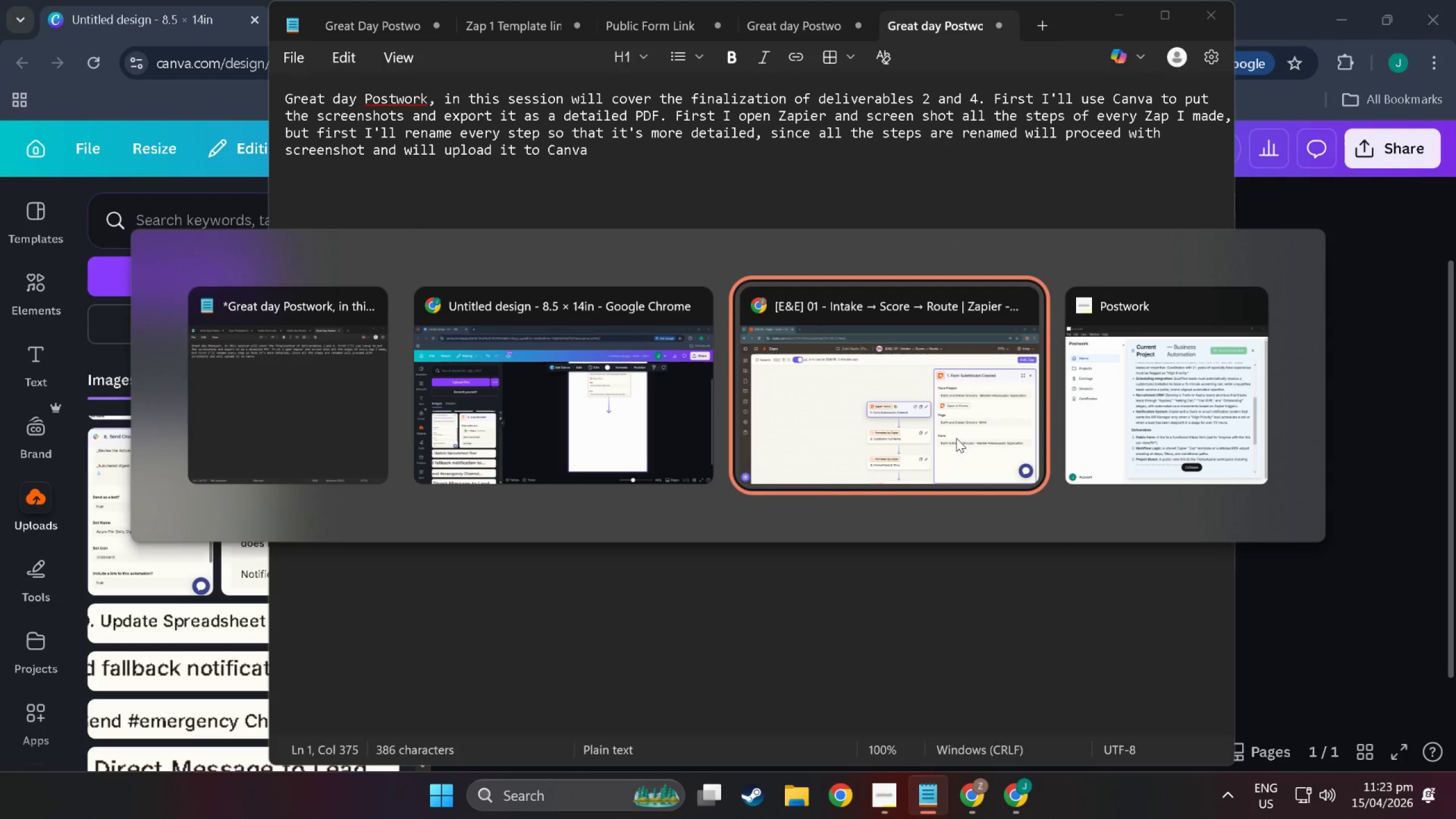 
key(Alt+Tab)
 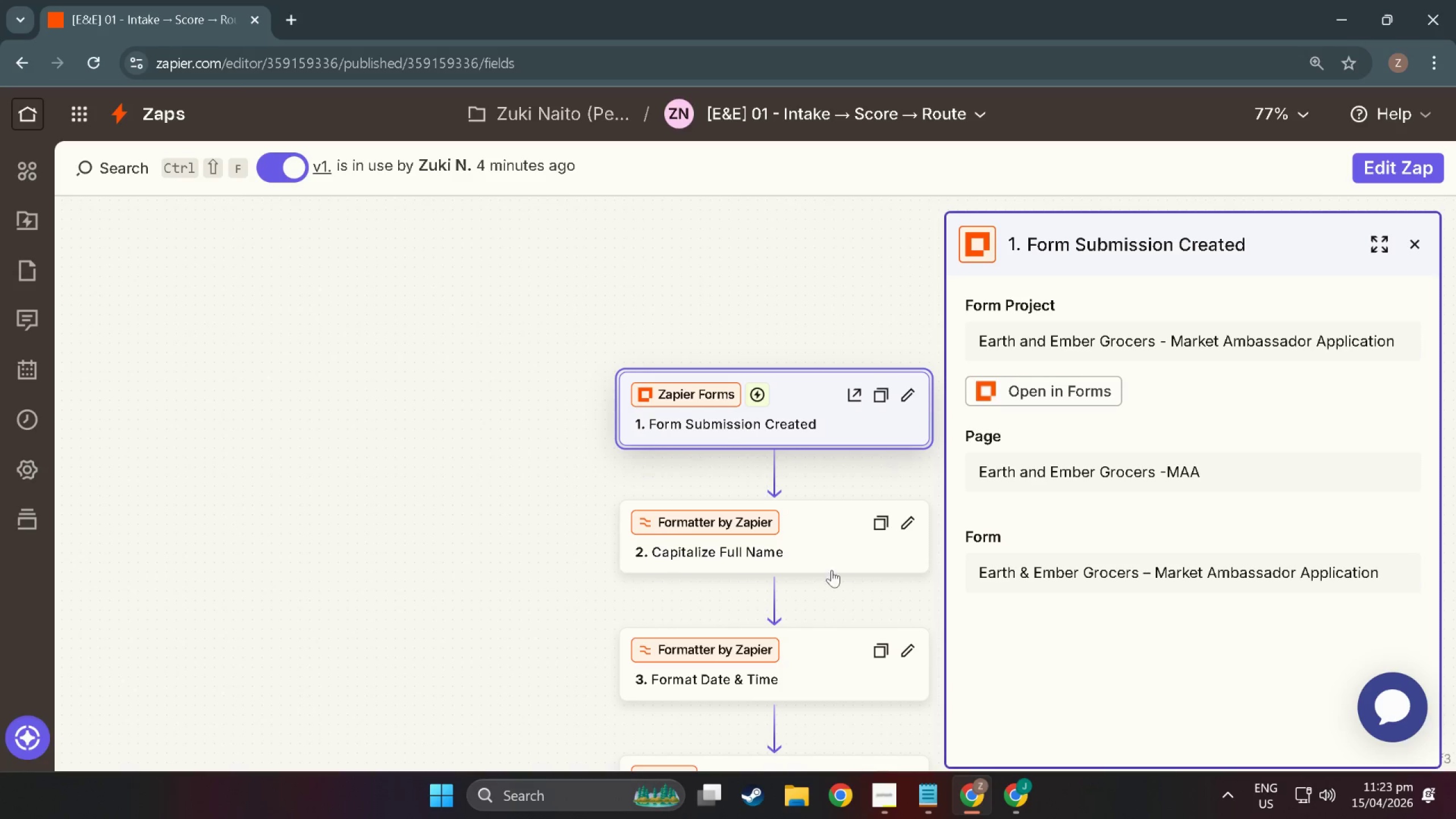 
left_click([803, 552])
 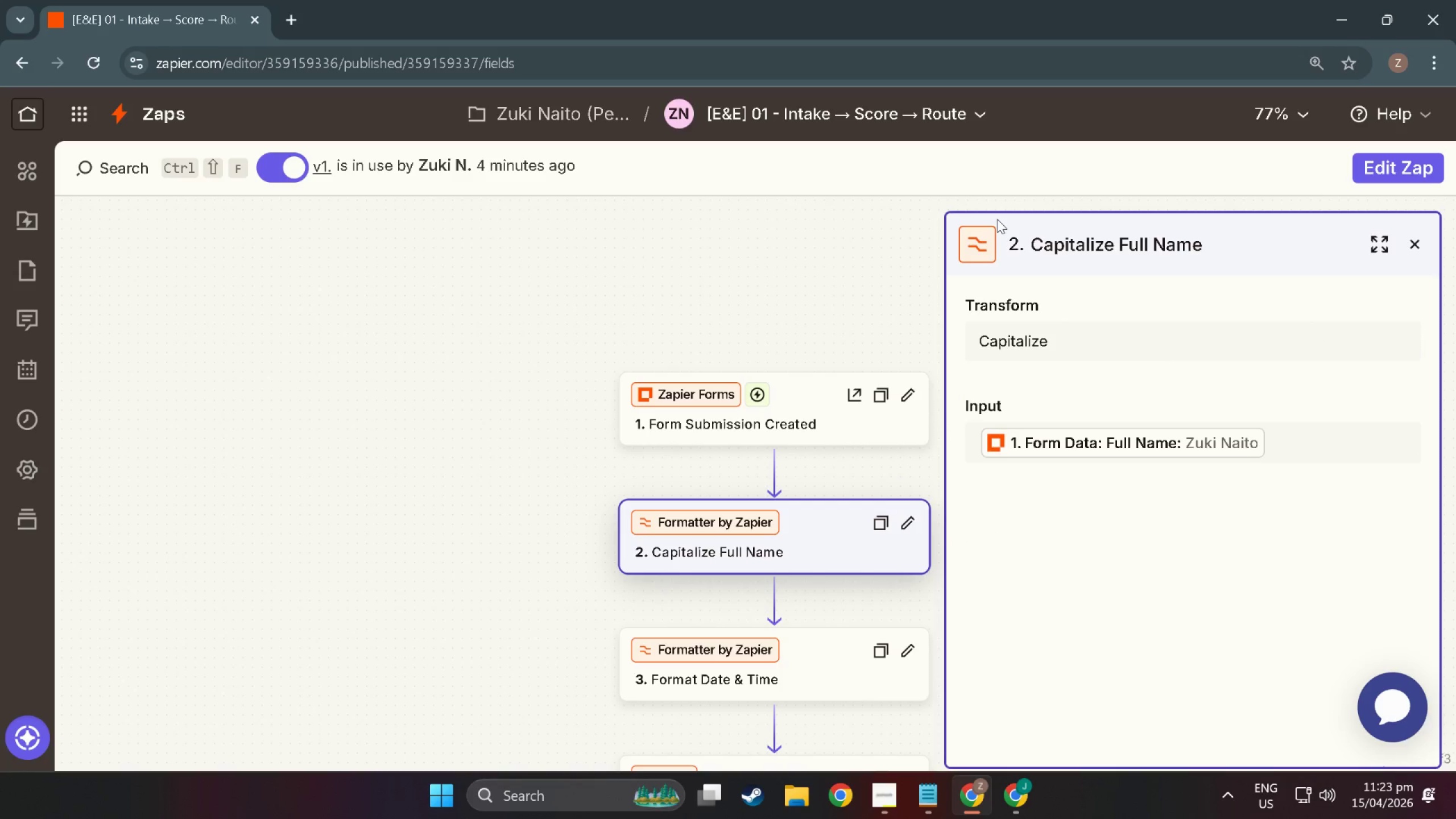 
key(Meta+MetaLeft)
 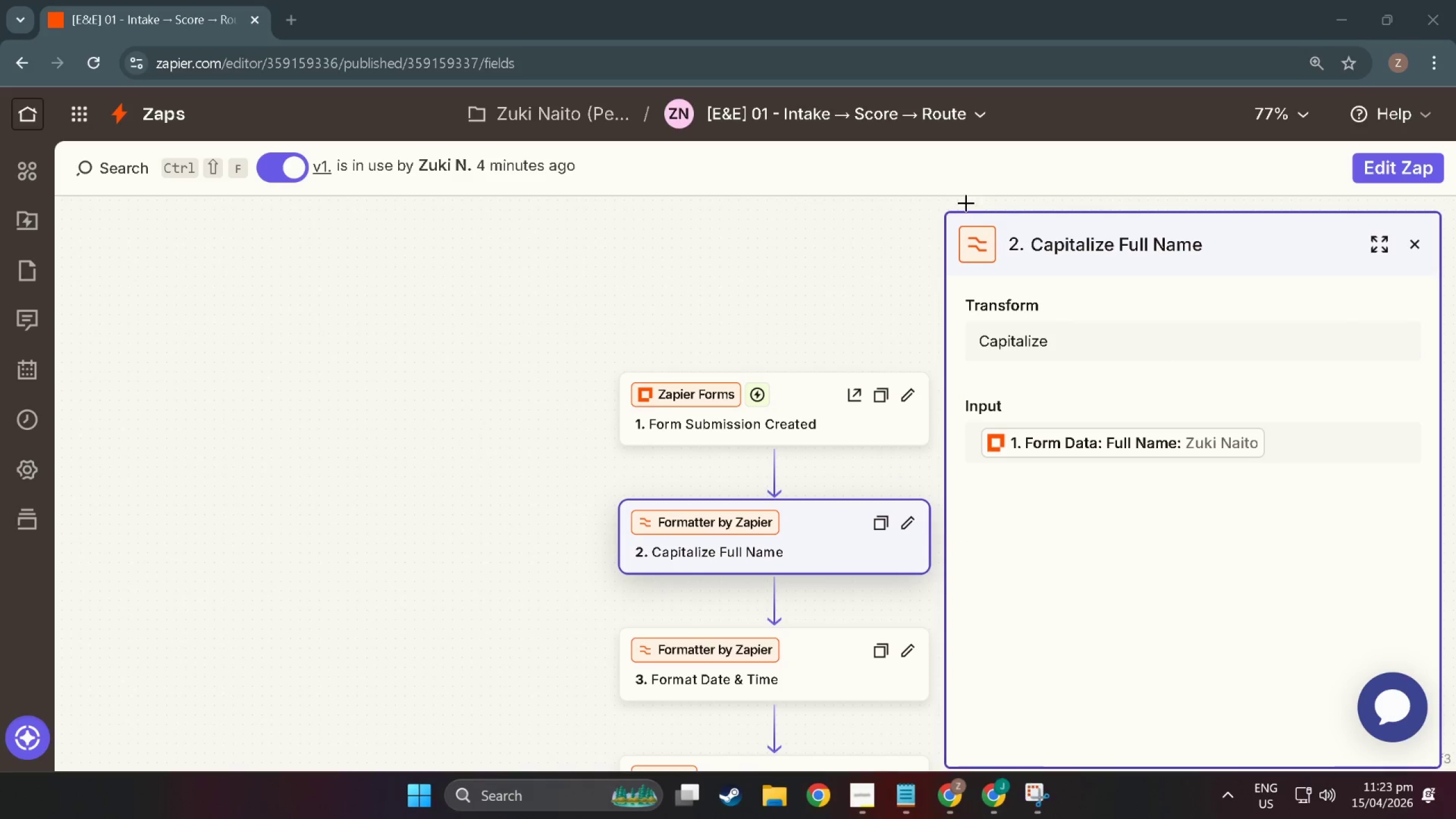 
key(Meta+Shift+ShiftLeft)
 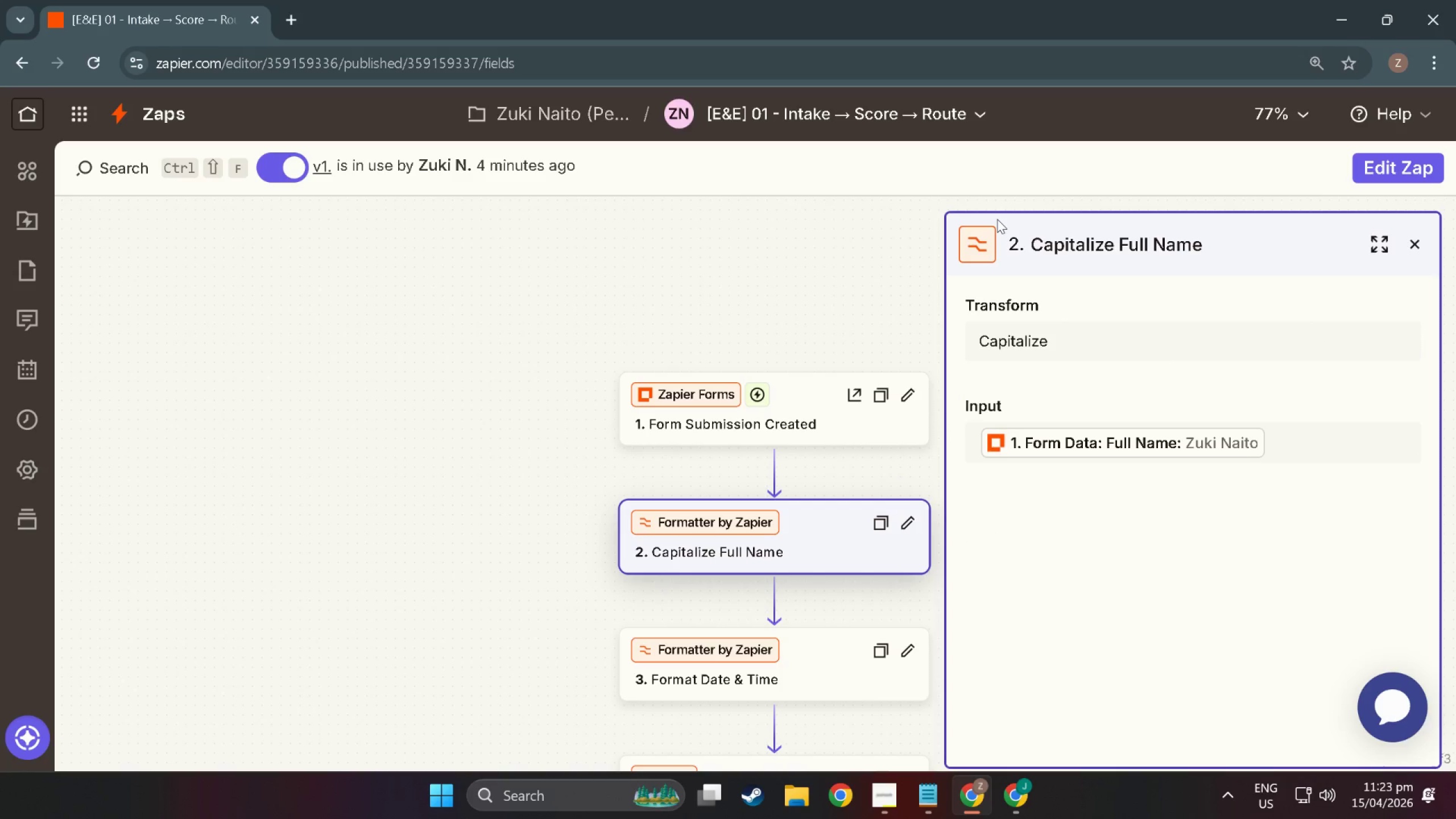 
key(Meta+Shift+S)
 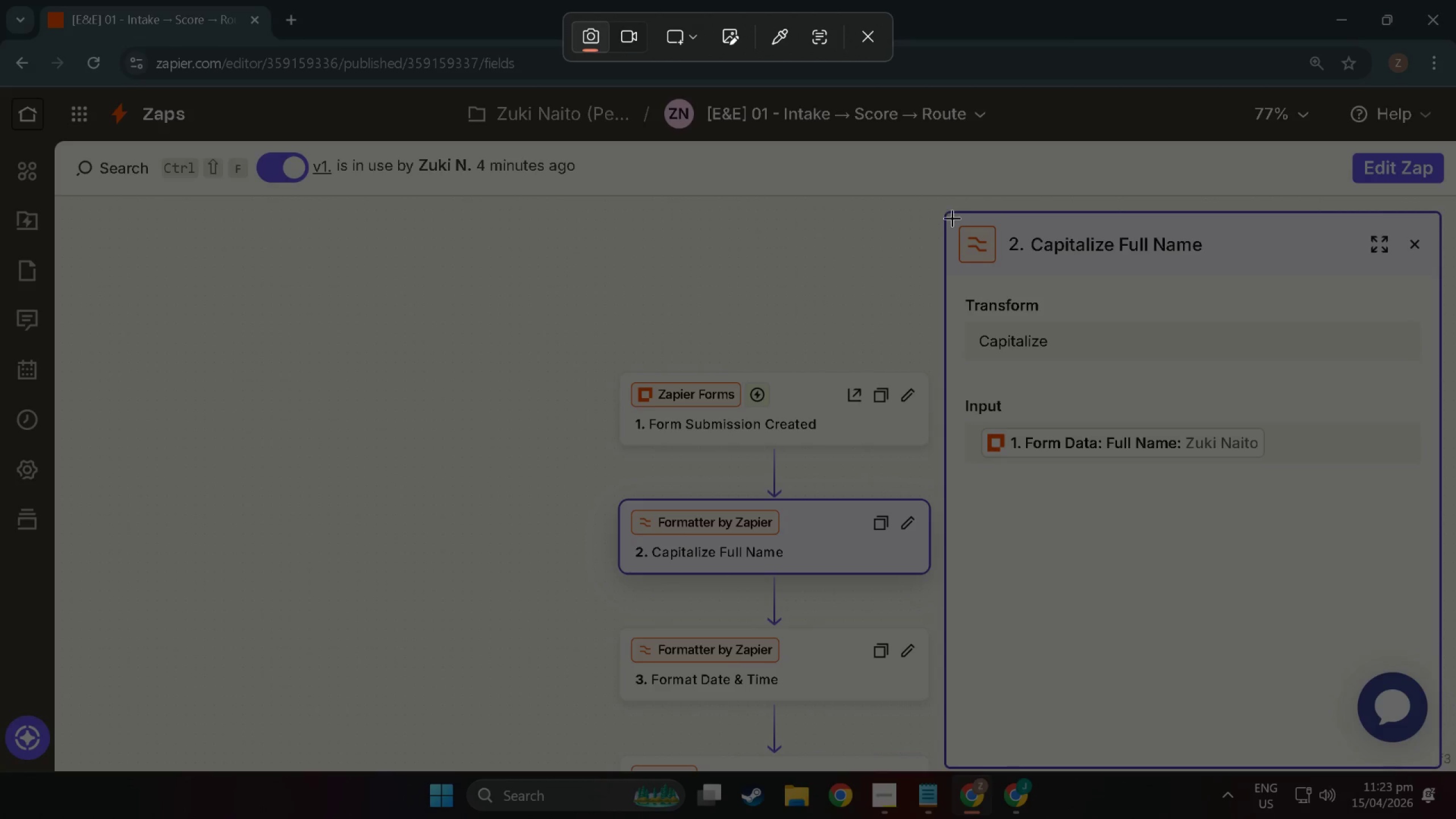 
right_click([954, 214])
 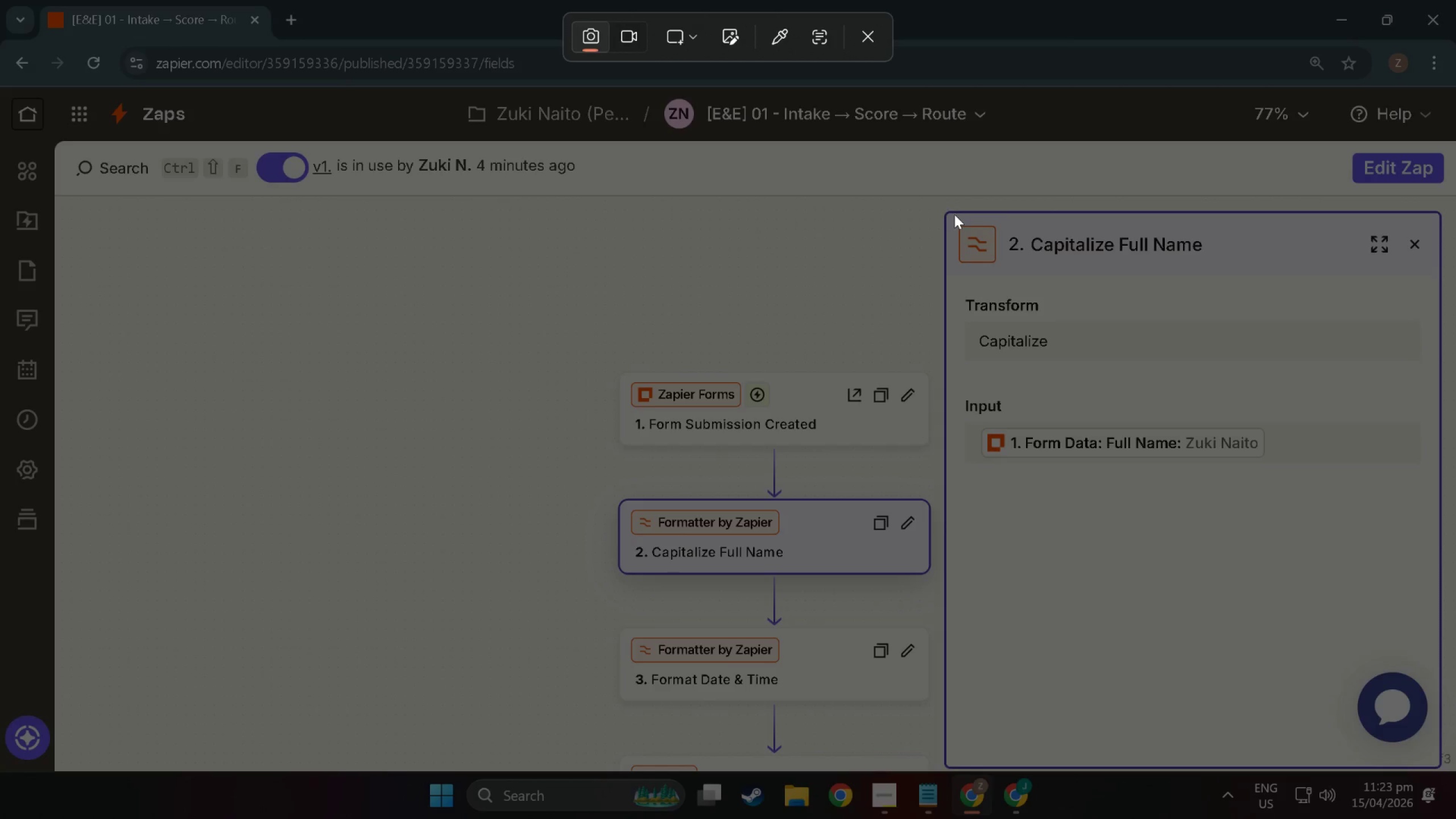 
left_click([954, 214])
 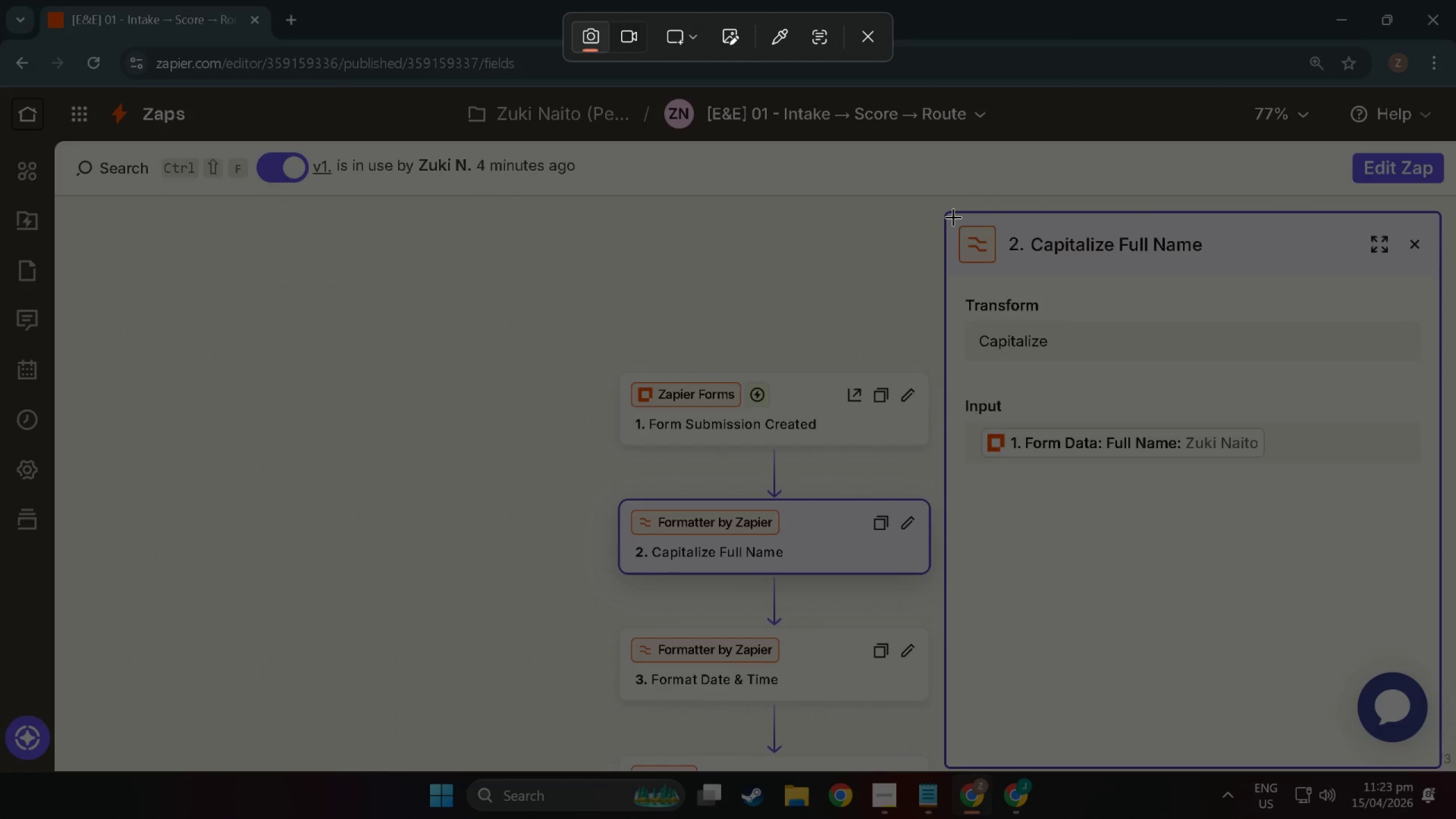 
left_click_drag(start_coordinate=[953, 217], to_coordinate=[1439, 470])
 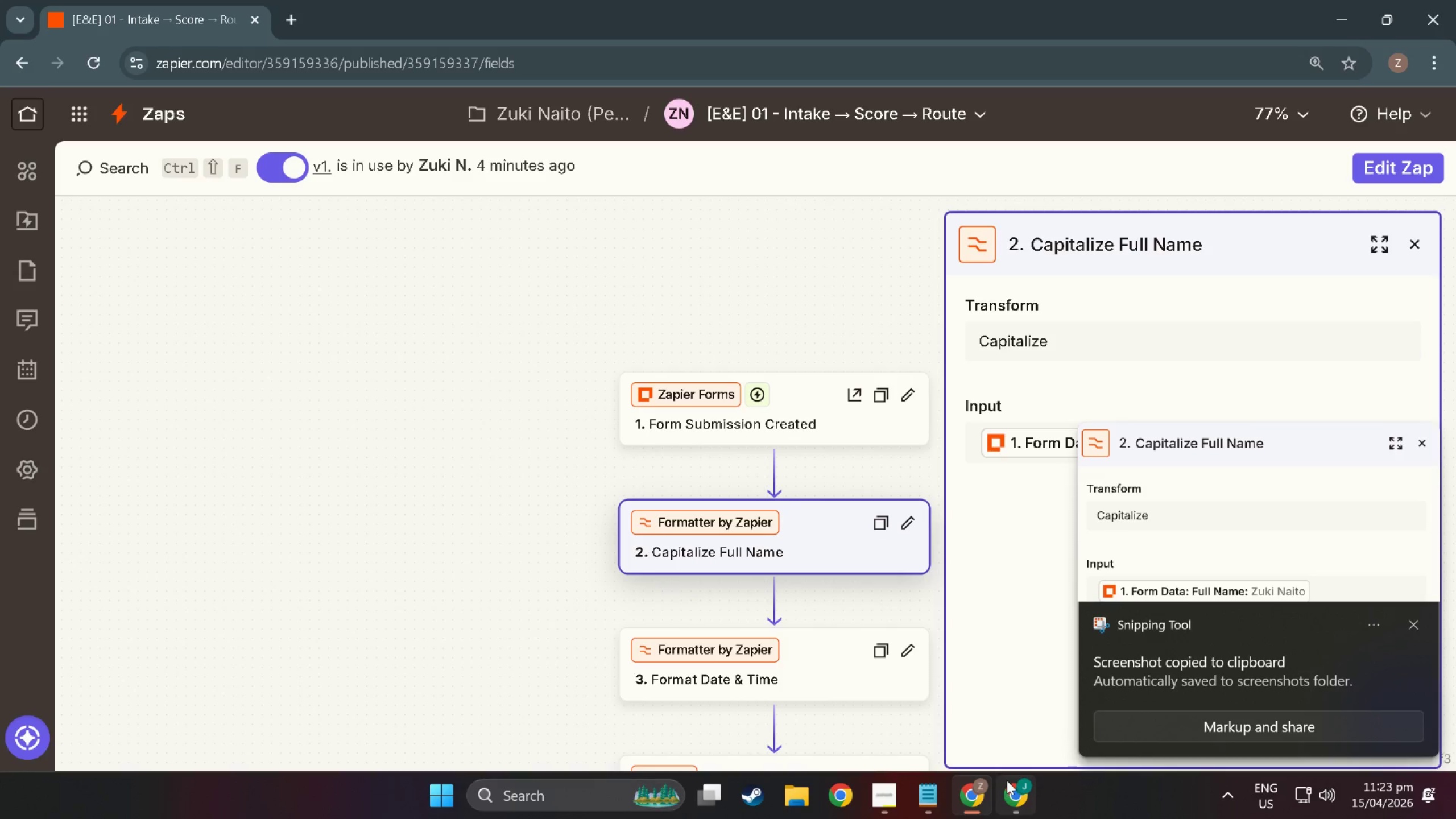 
wait(5.81)
 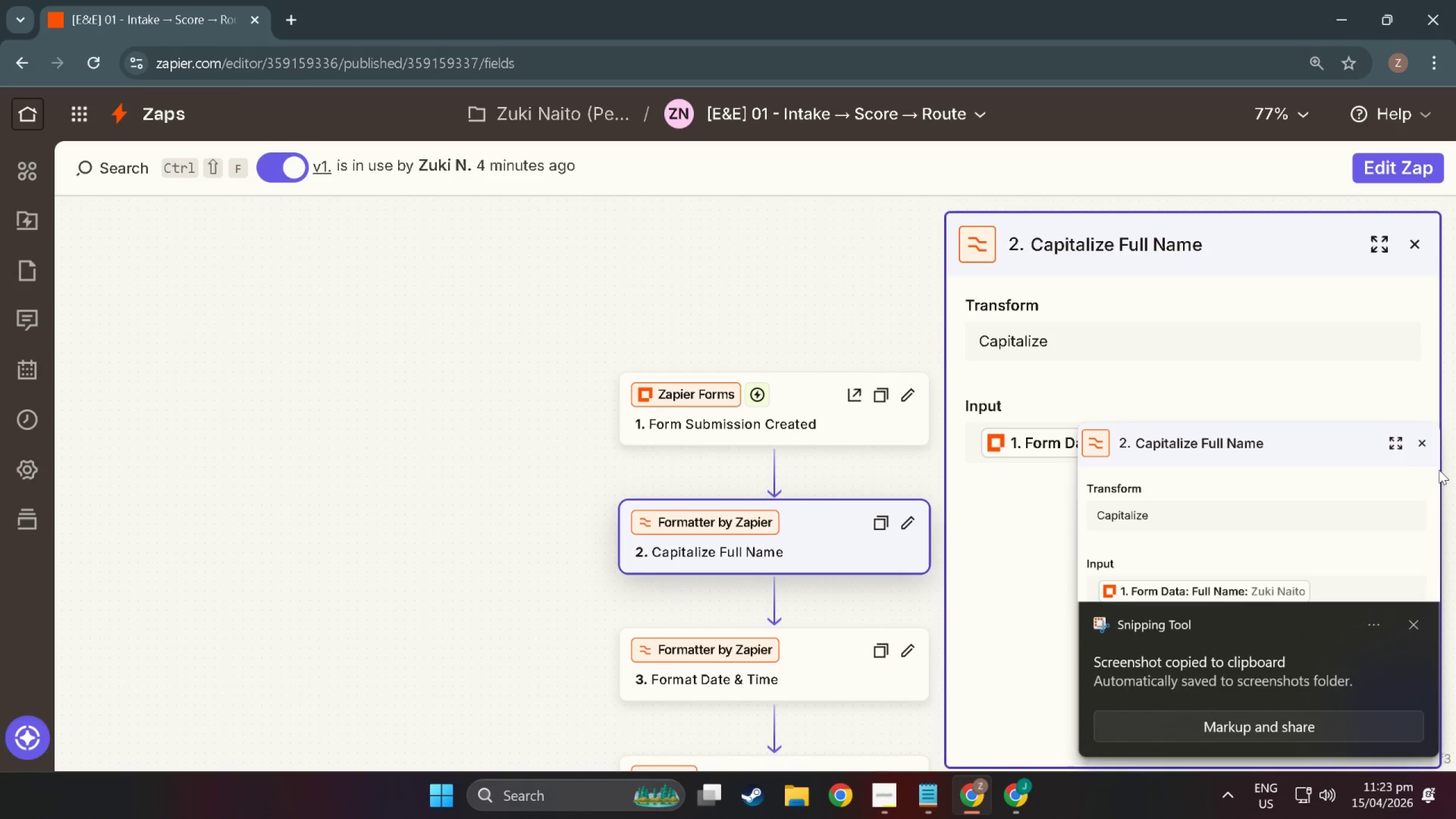 
left_click([1014, 796])
 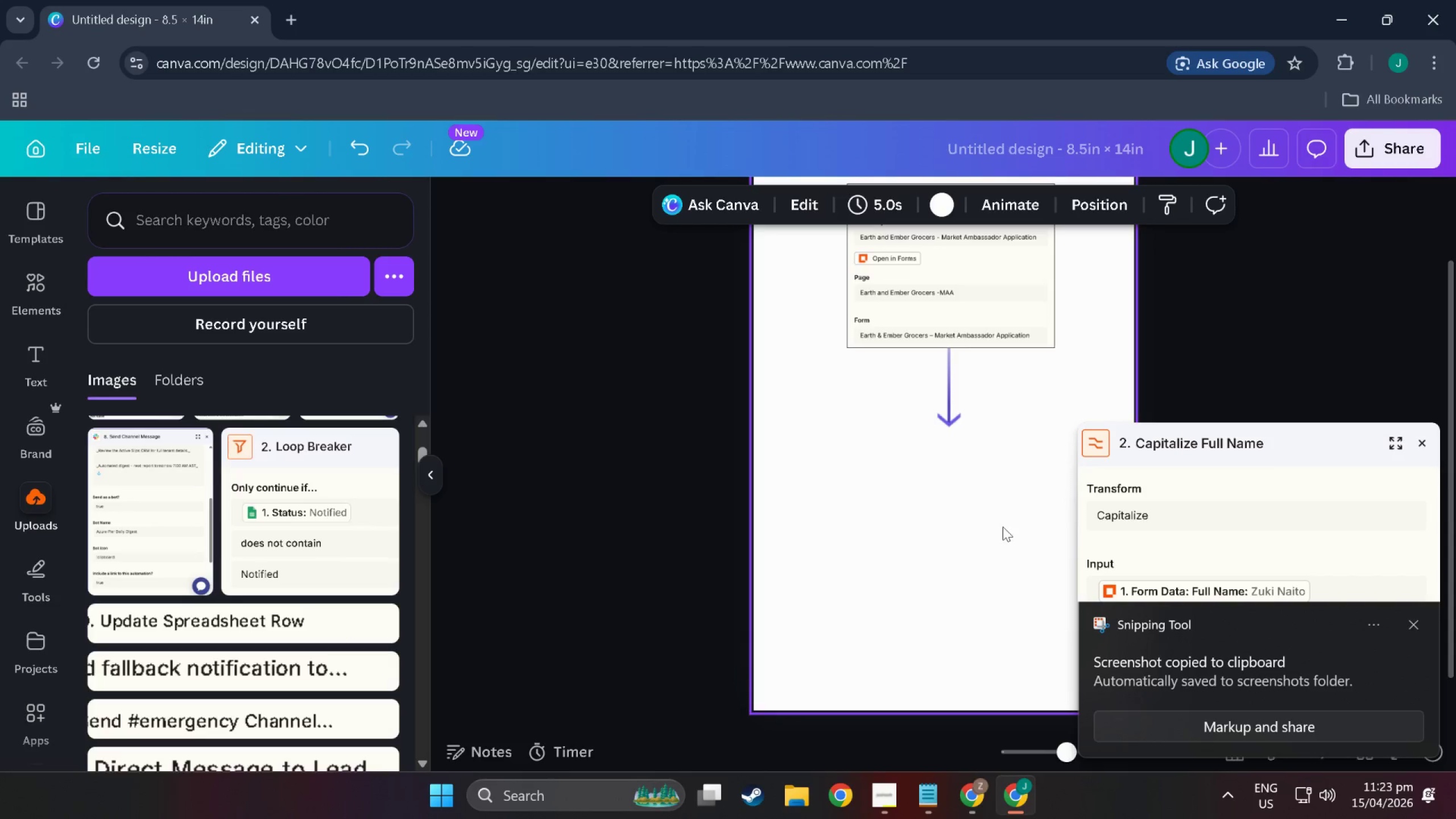 
left_click([963, 502])
 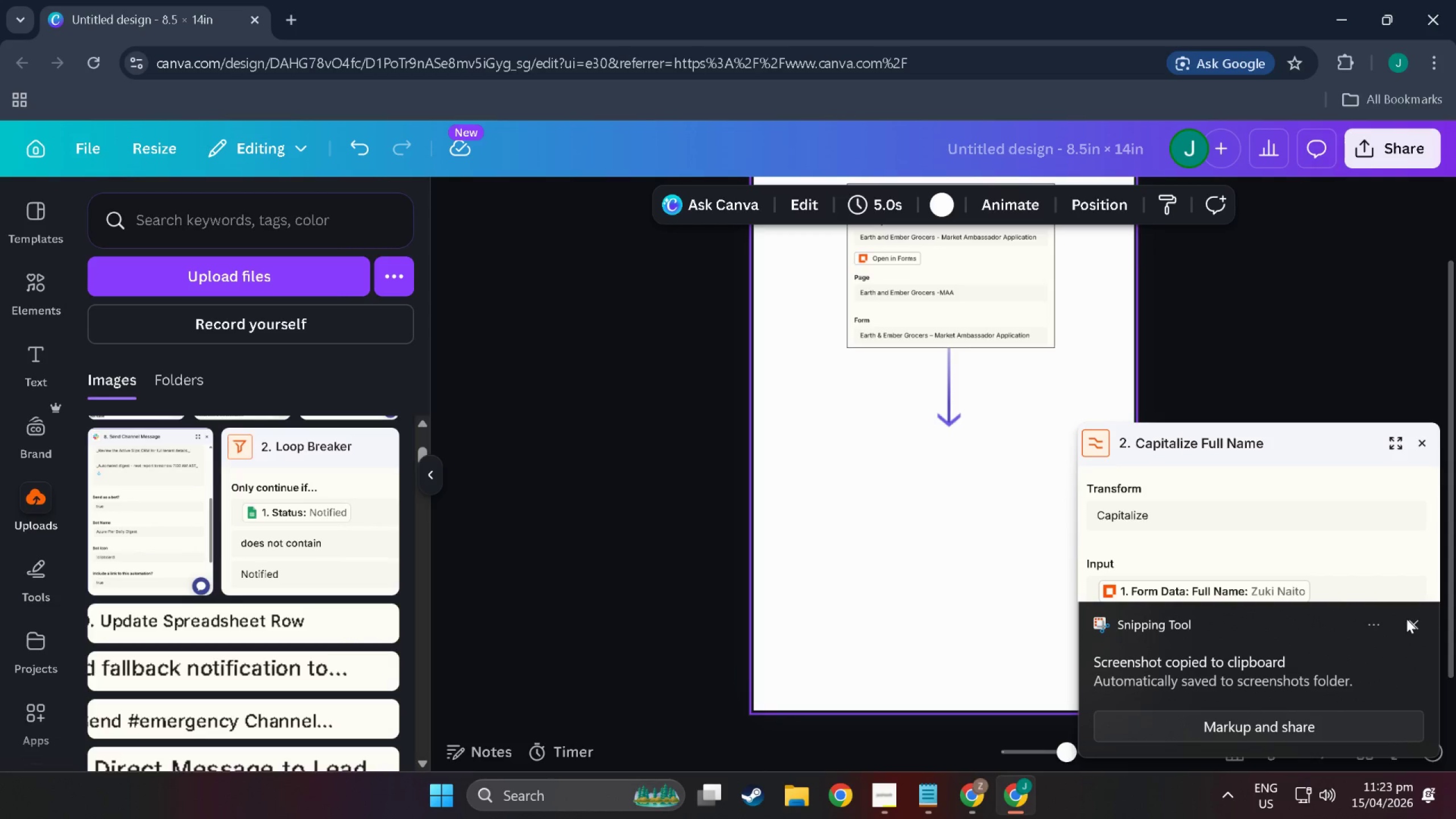 
left_click([1414, 623])
 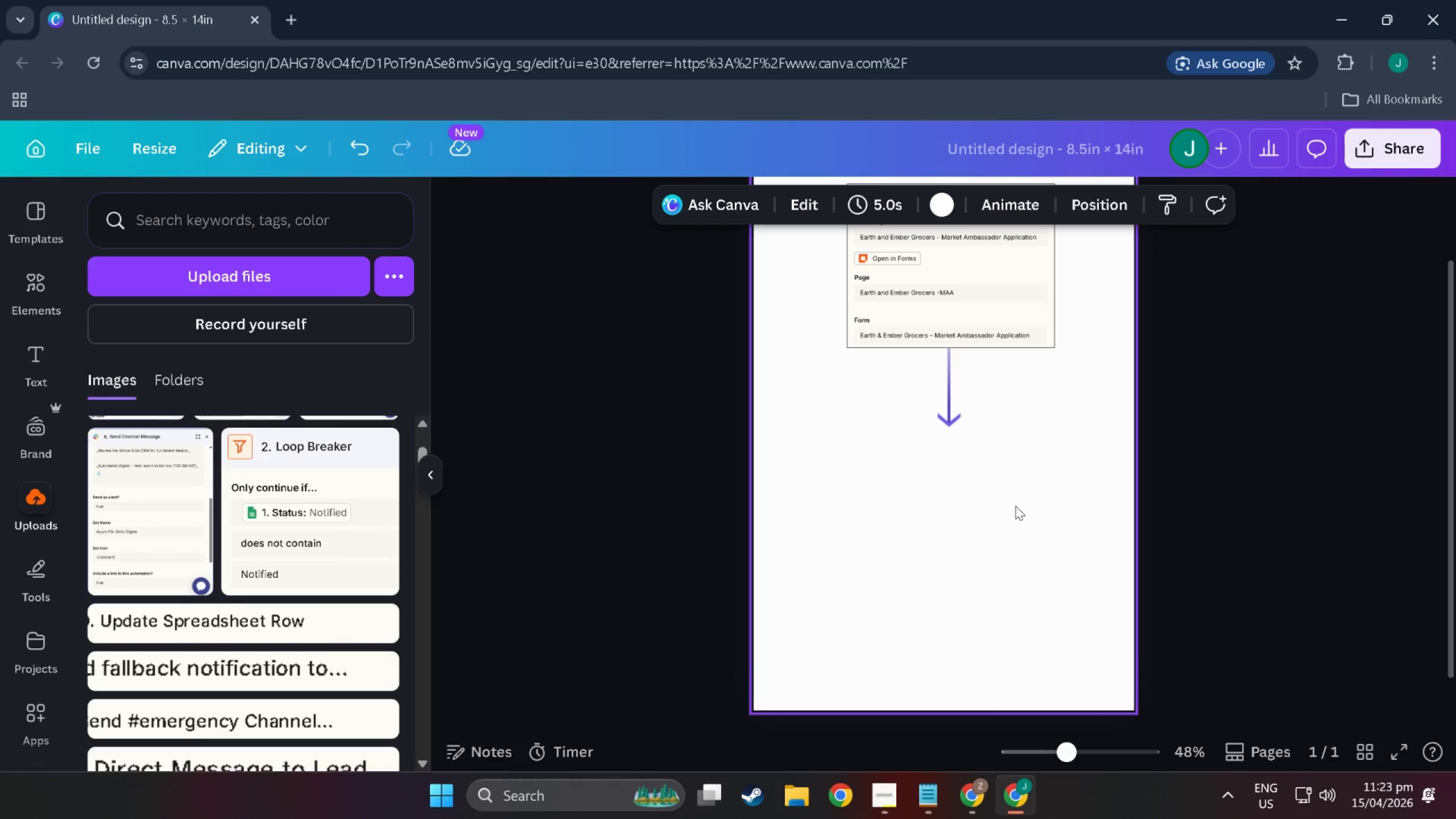 
left_click([1010, 505])
 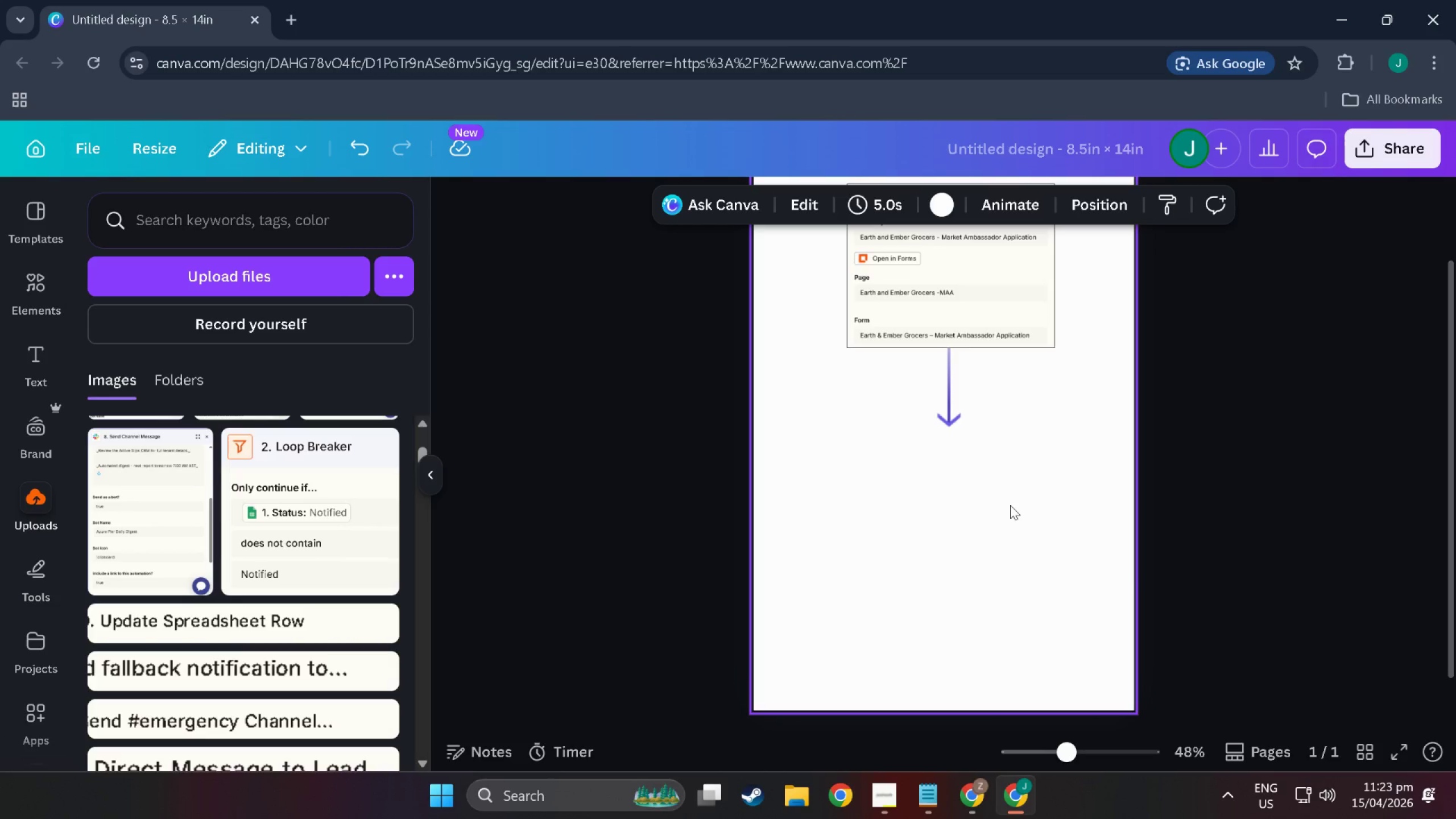 
key(Control+V)
 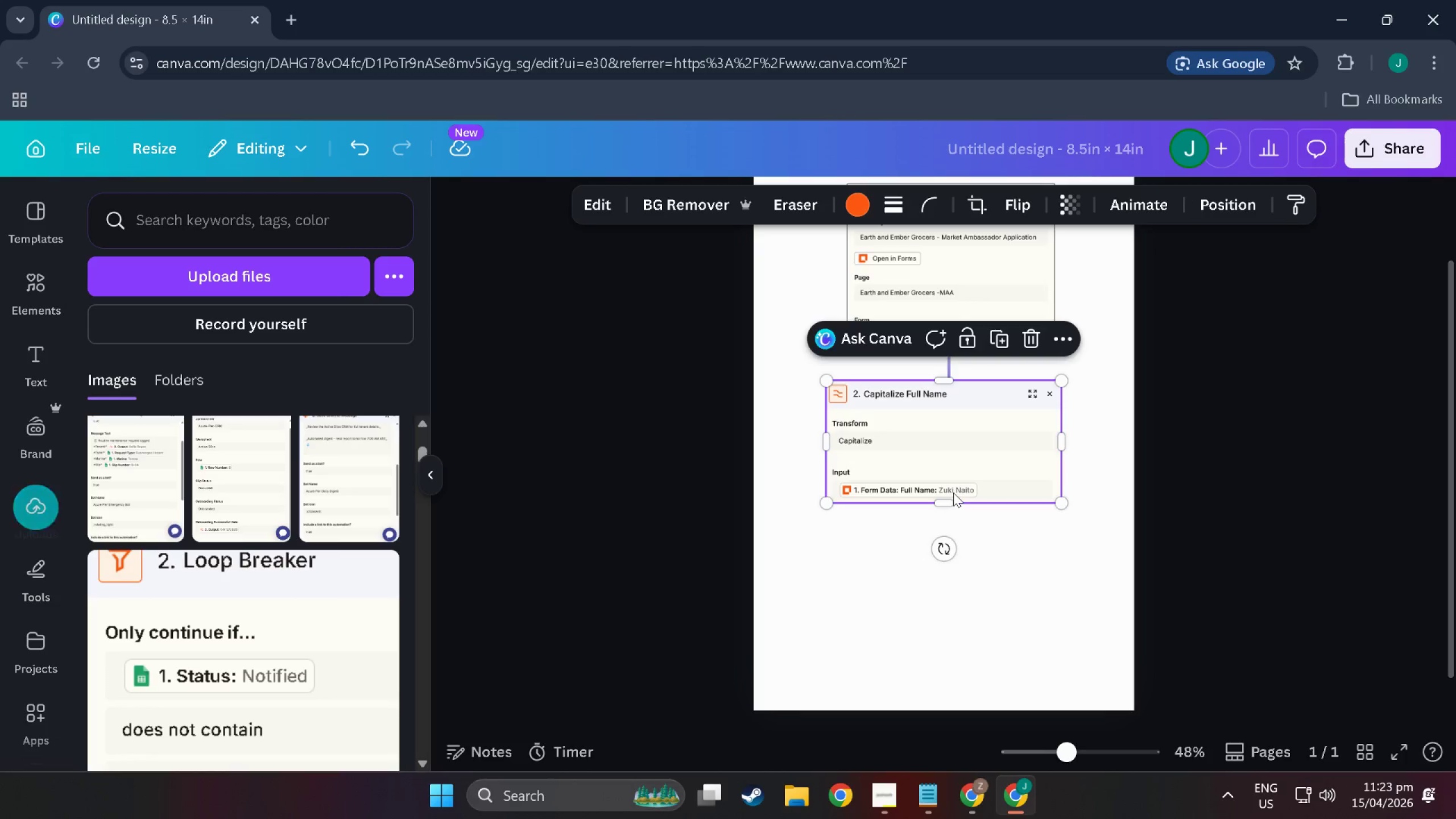 
wait(9.56)
 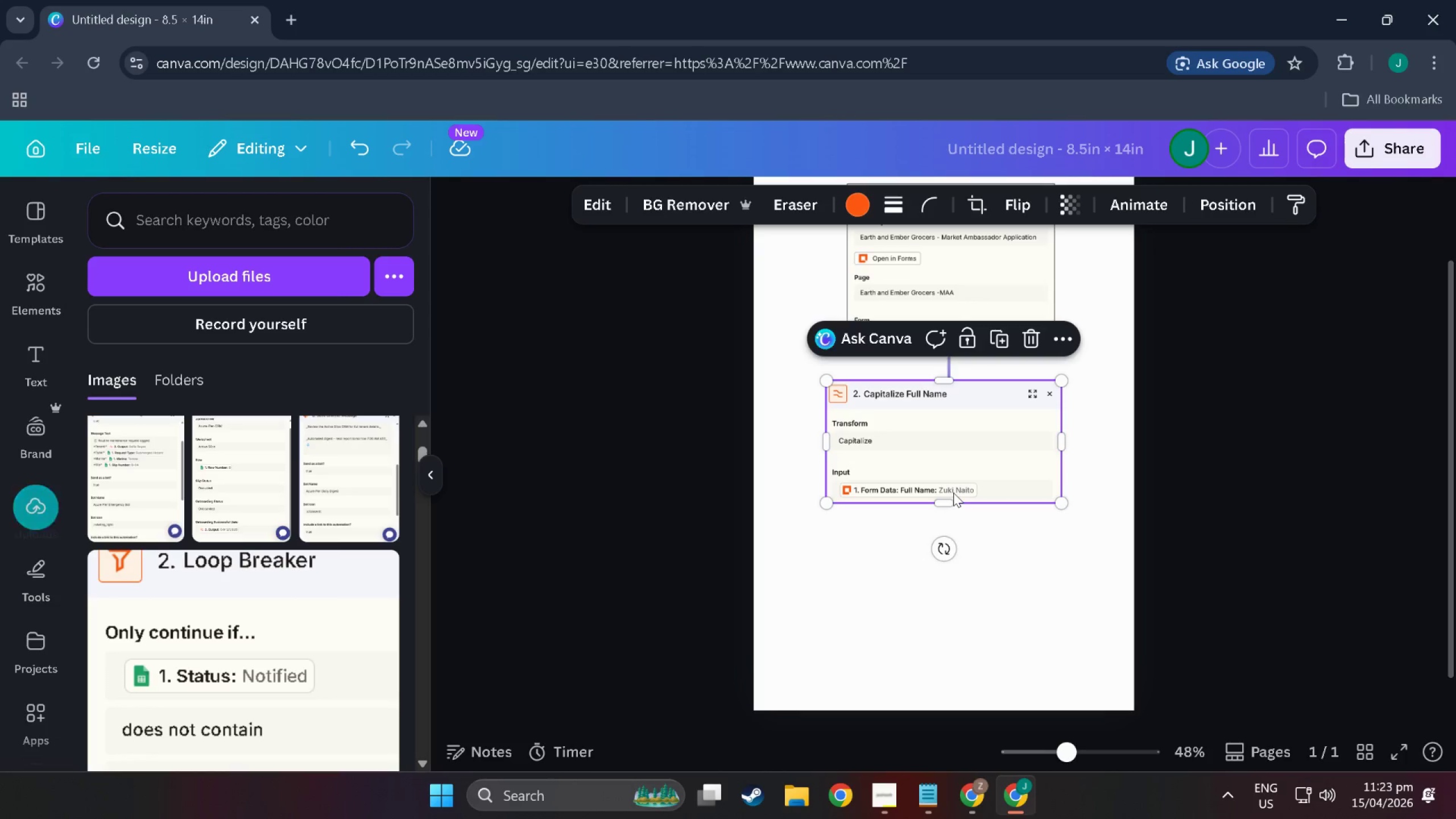 
left_click_drag(start_coordinate=[942, 435], to_coordinate=[949, 490])
 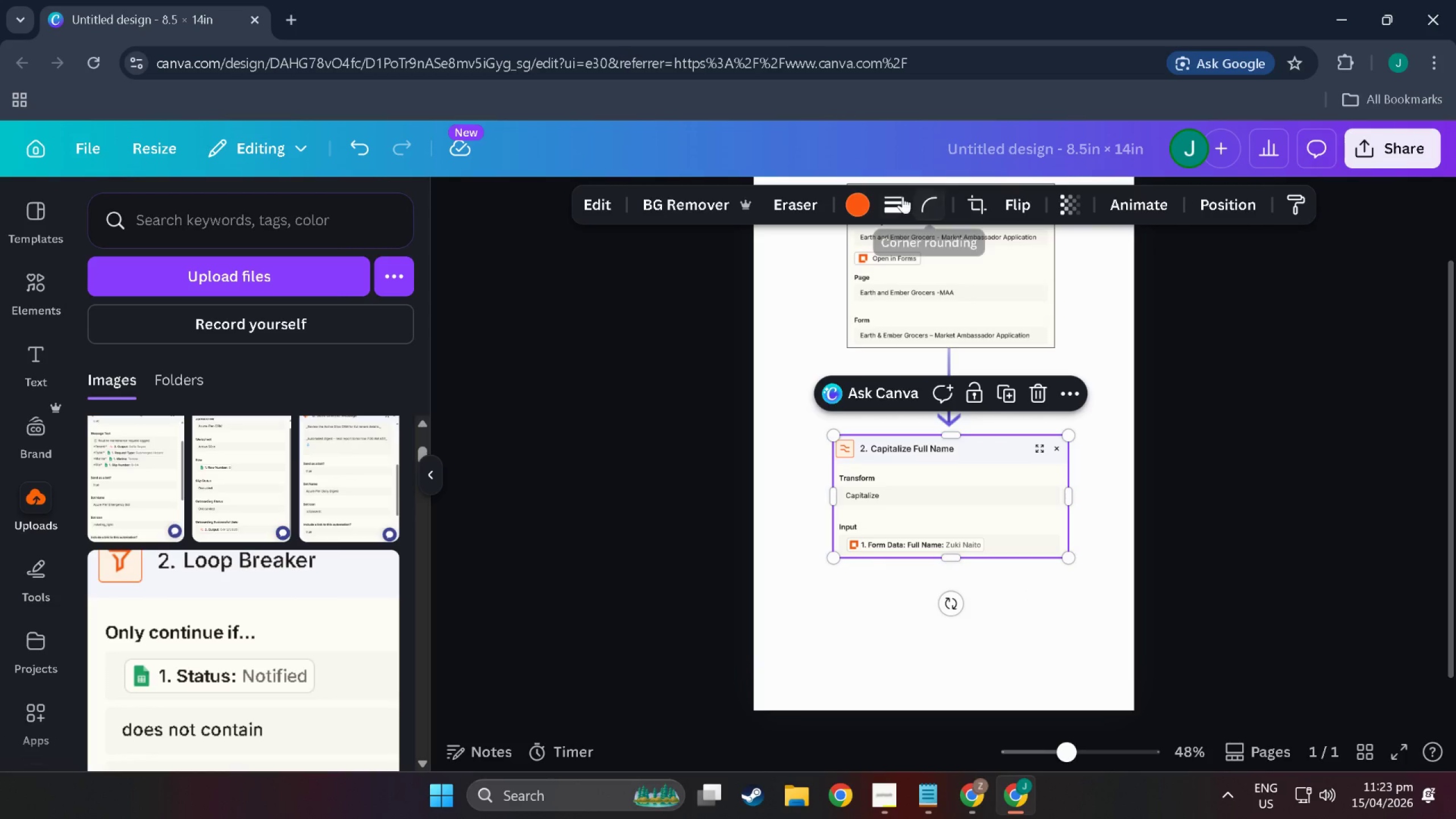 
left_click([900, 196])
 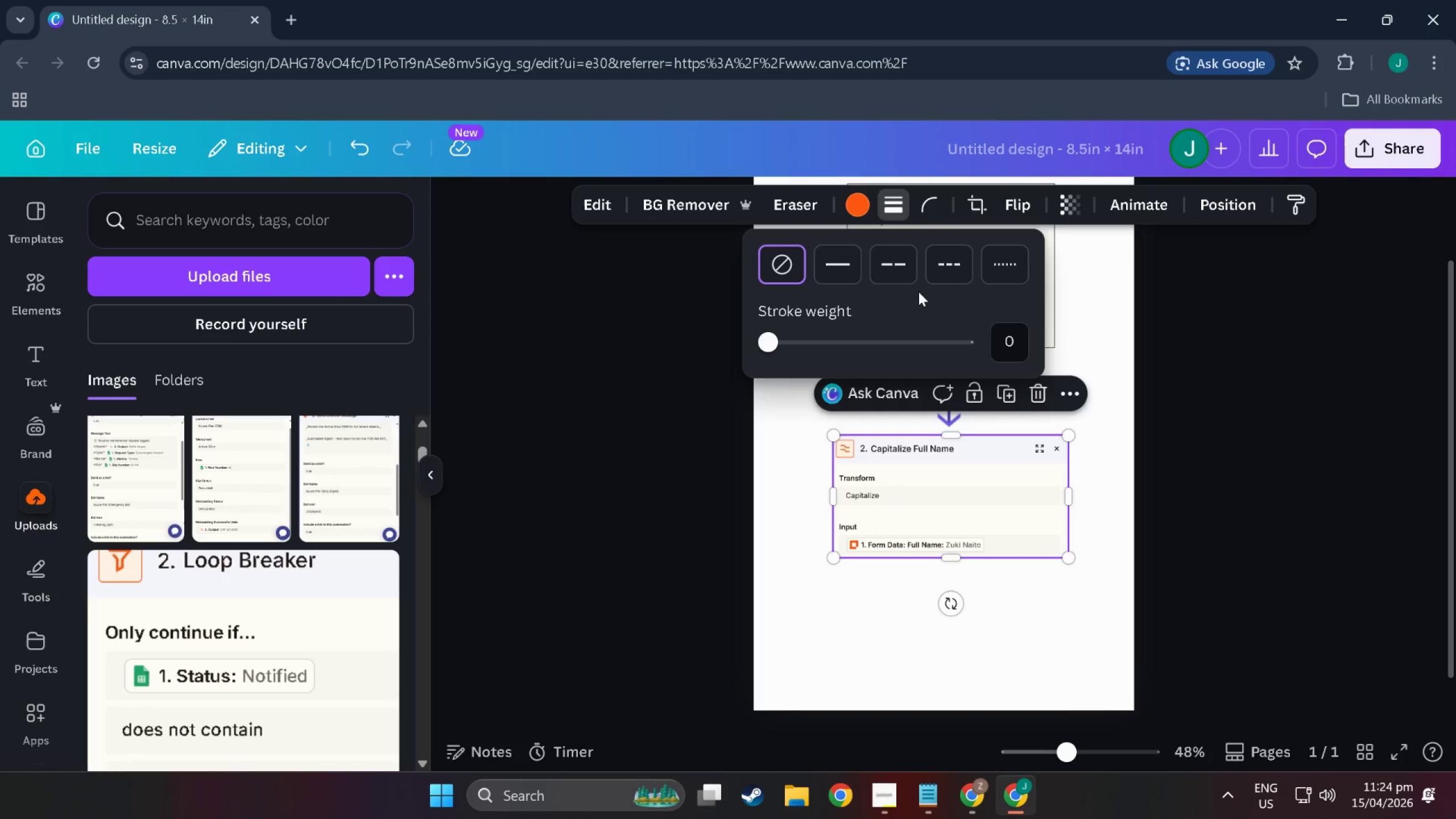 
left_click([844, 276])
 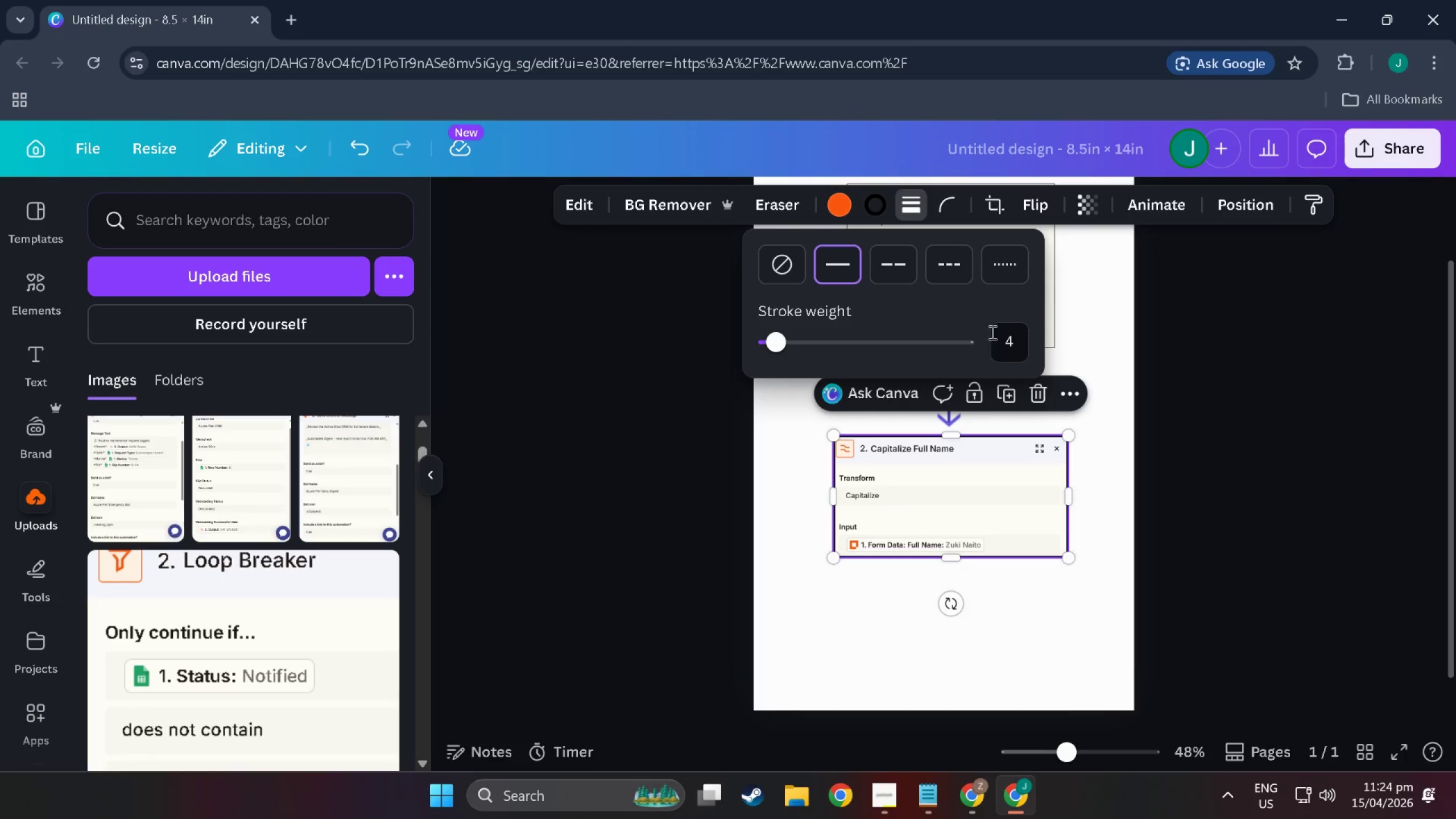 
left_click([1006, 335])
 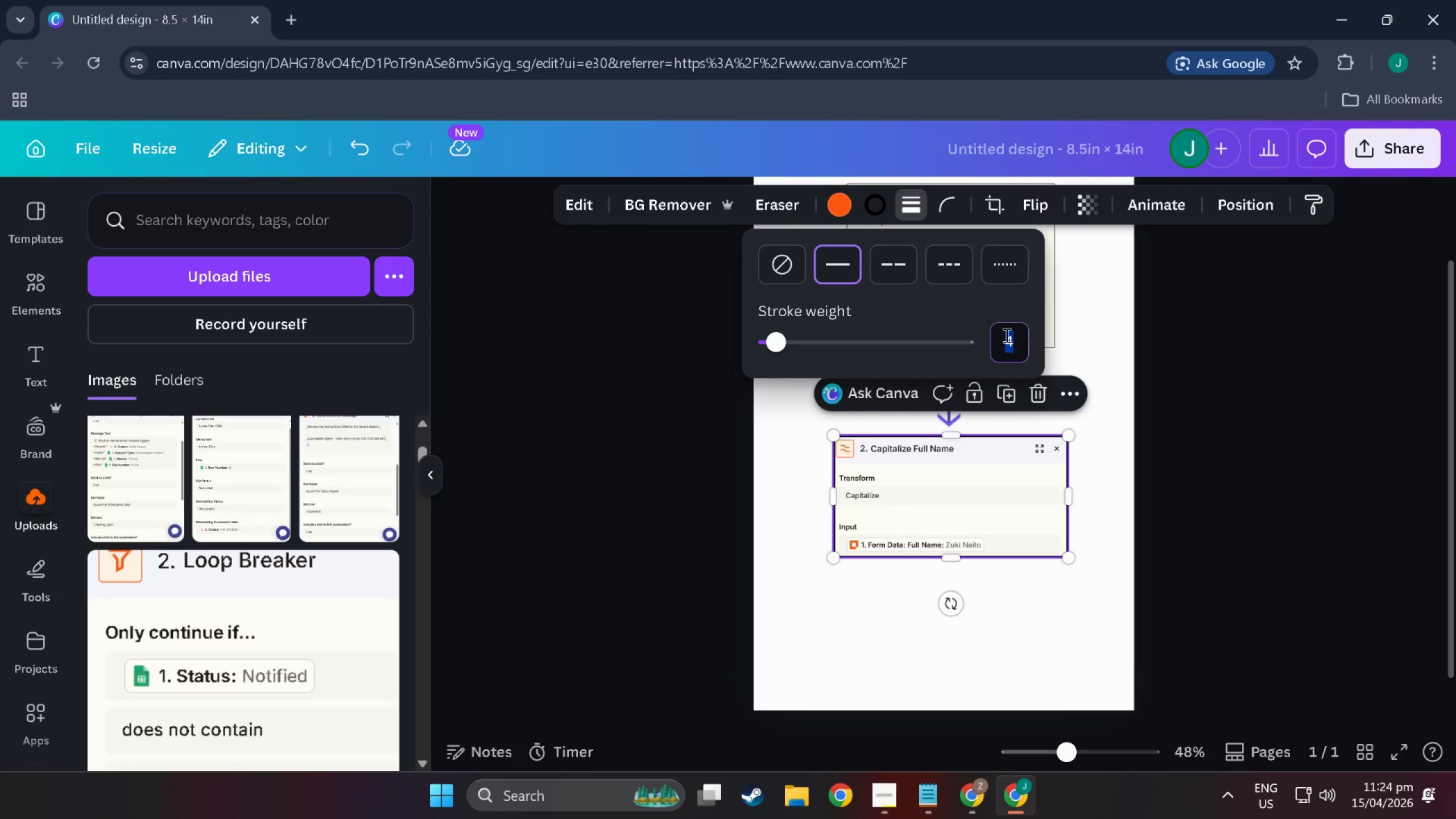 
key(Numpad1)
 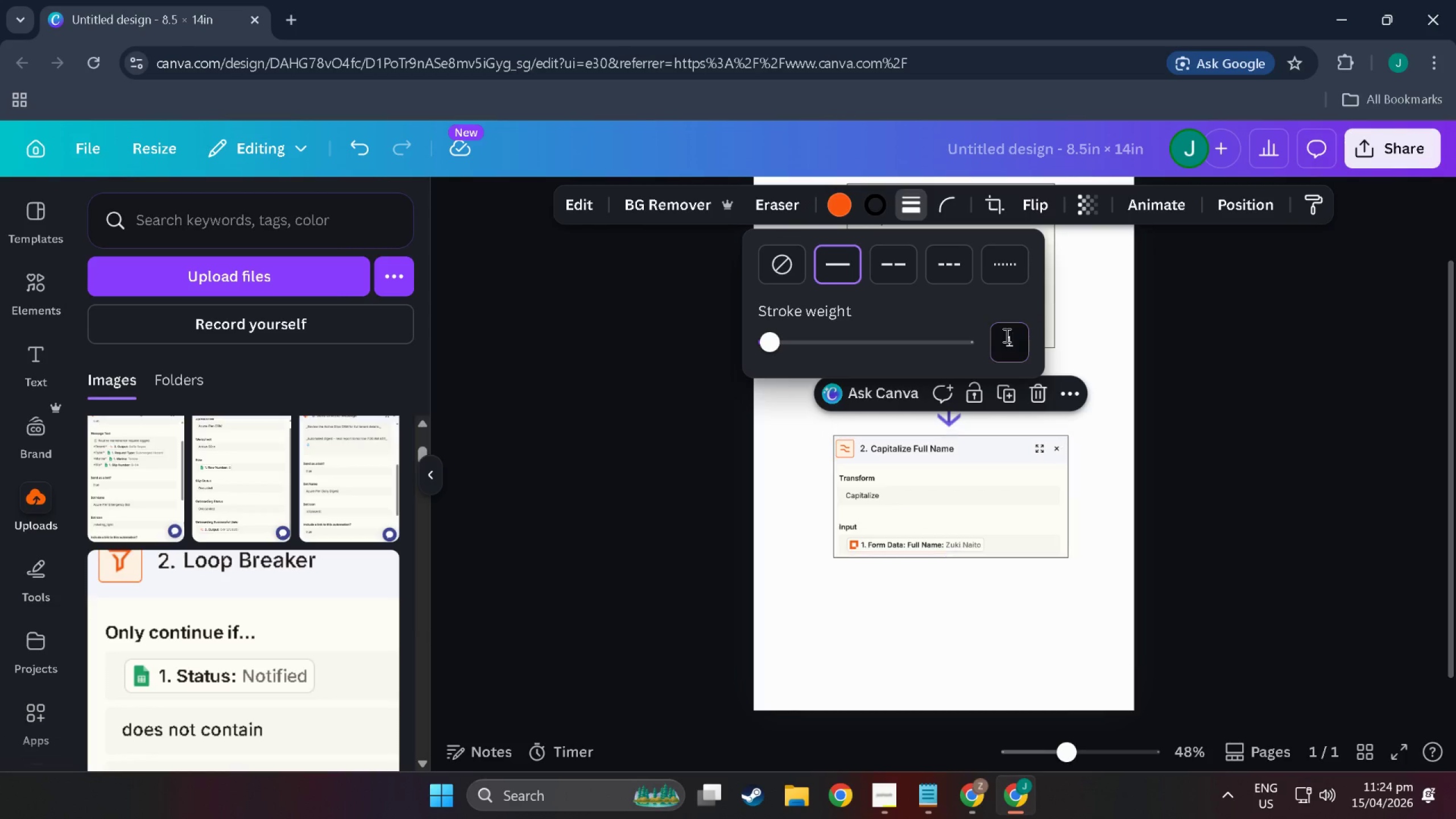 
key(NumpadEnter)
 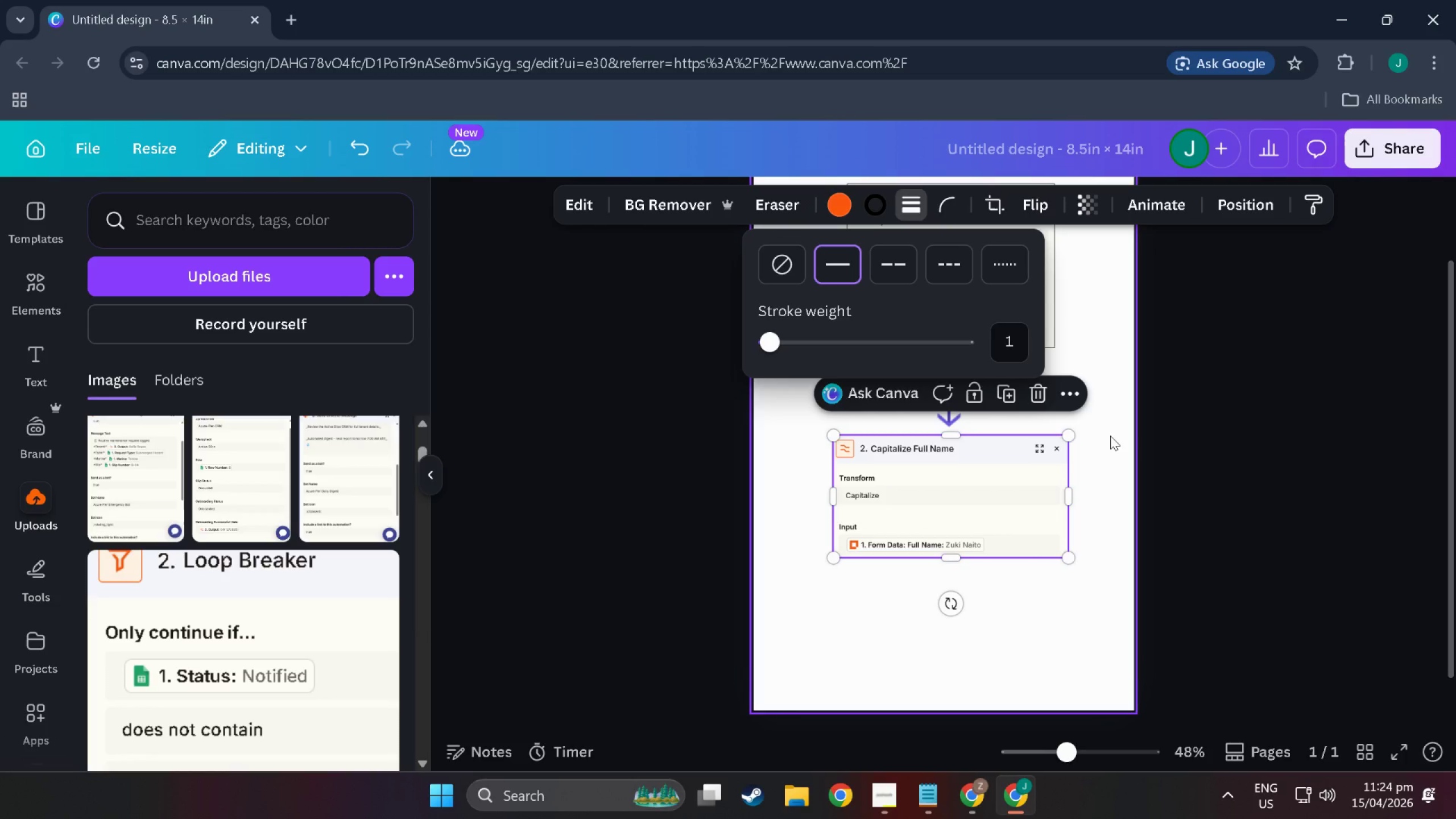 
wait(12.78)
 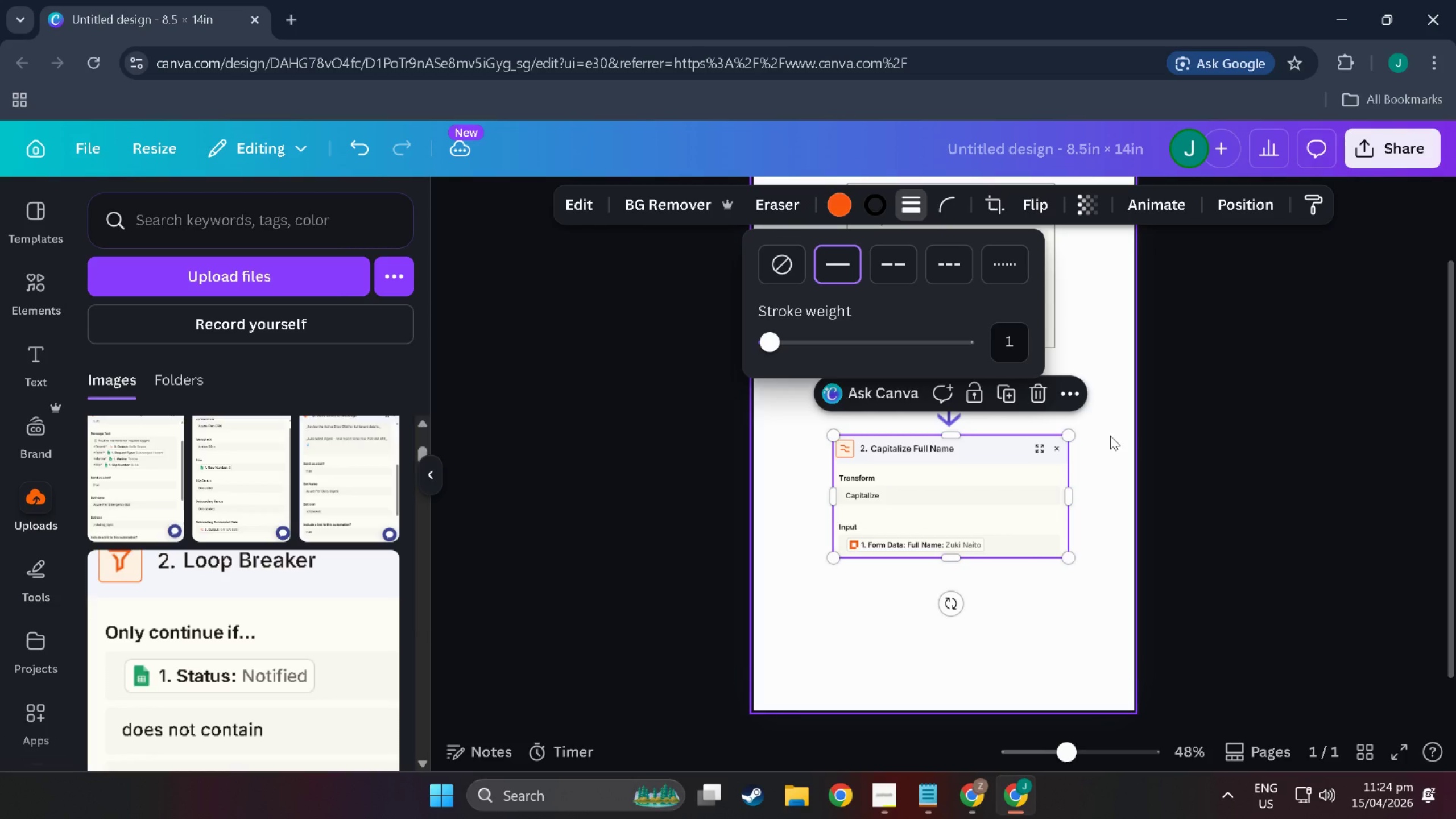 
left_click([1334, 560])
 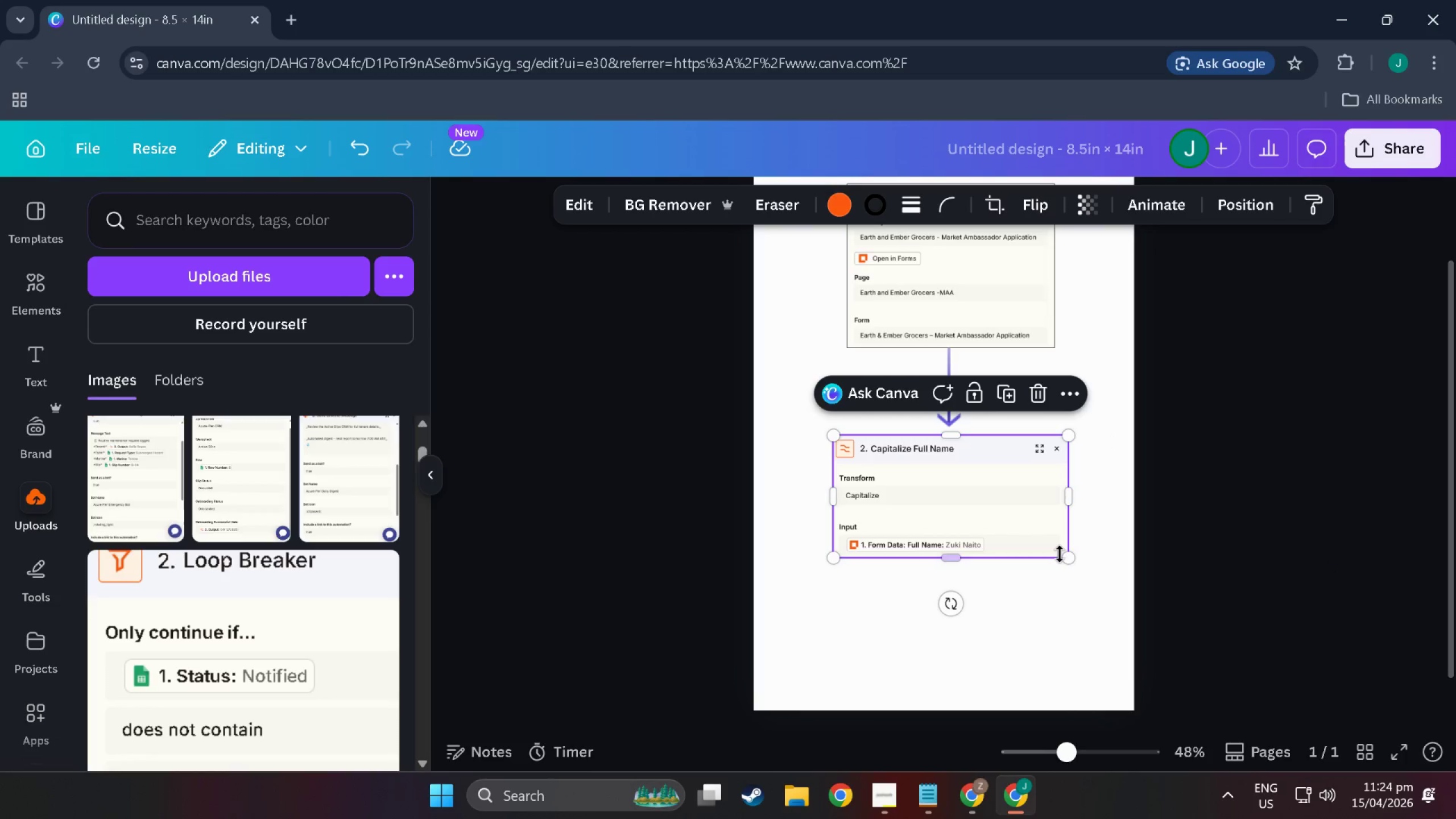 
left_click([1060, 554])
 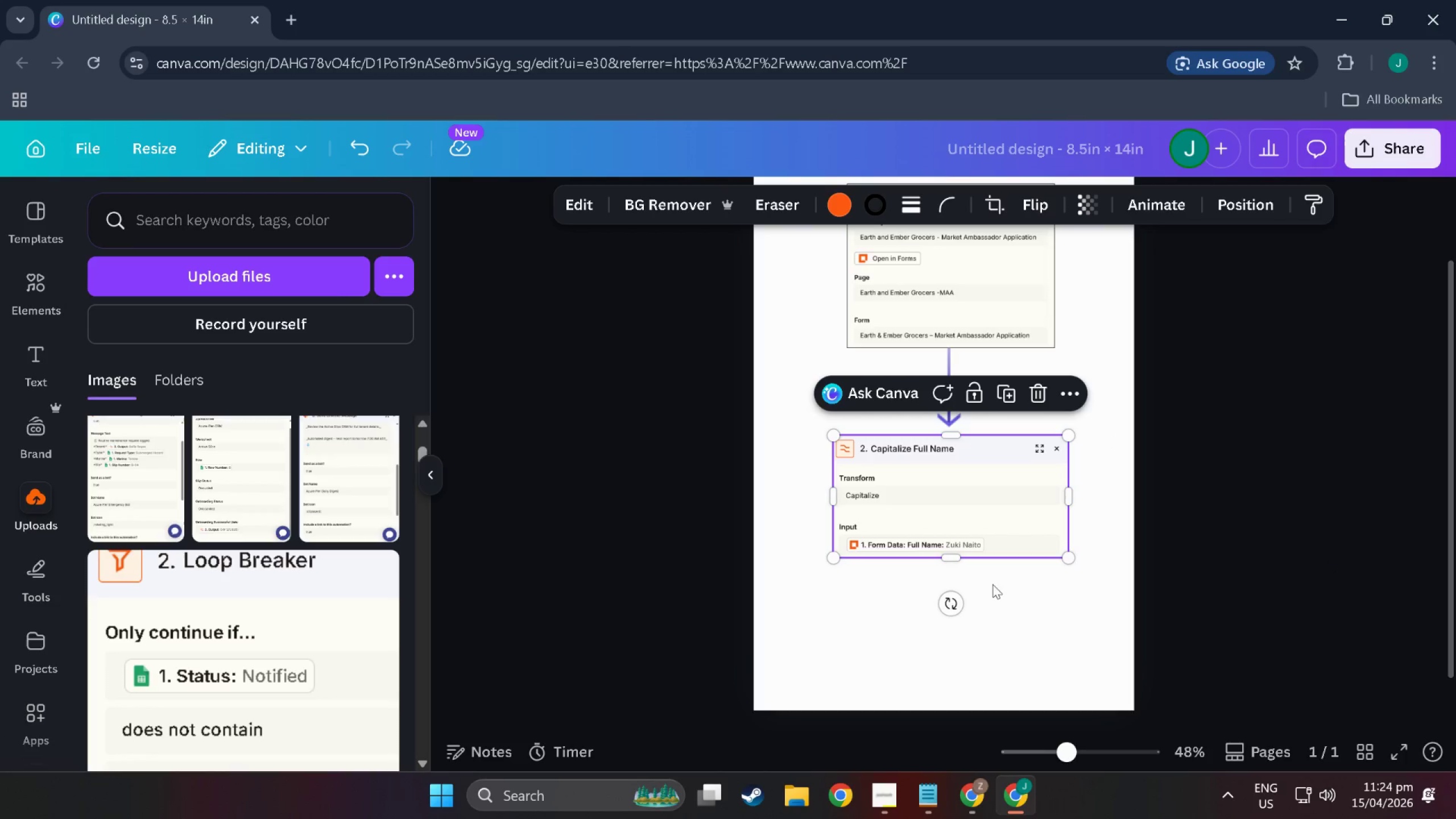 
left_click([985, 681])
 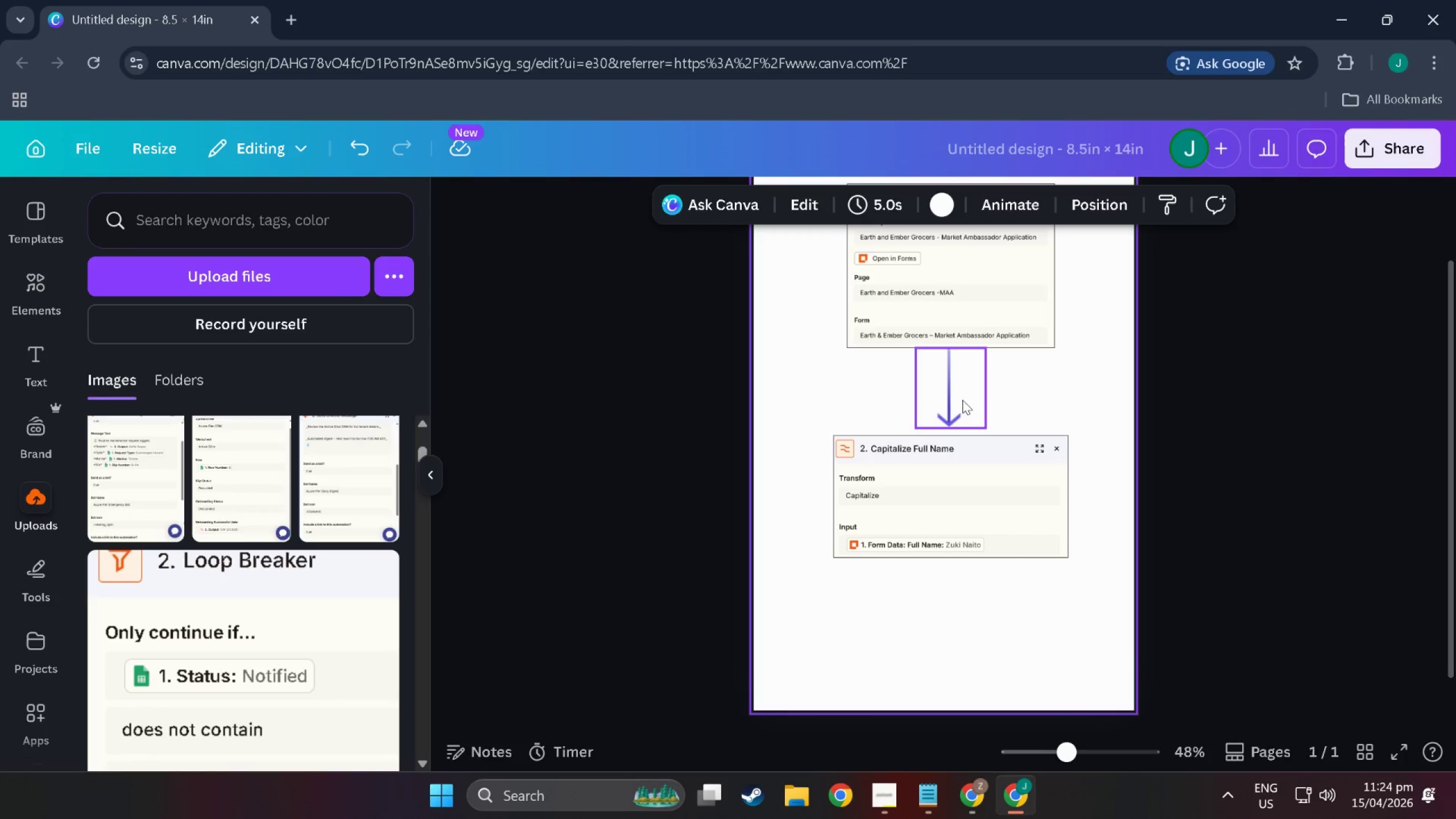 
left_click([960, 393])
 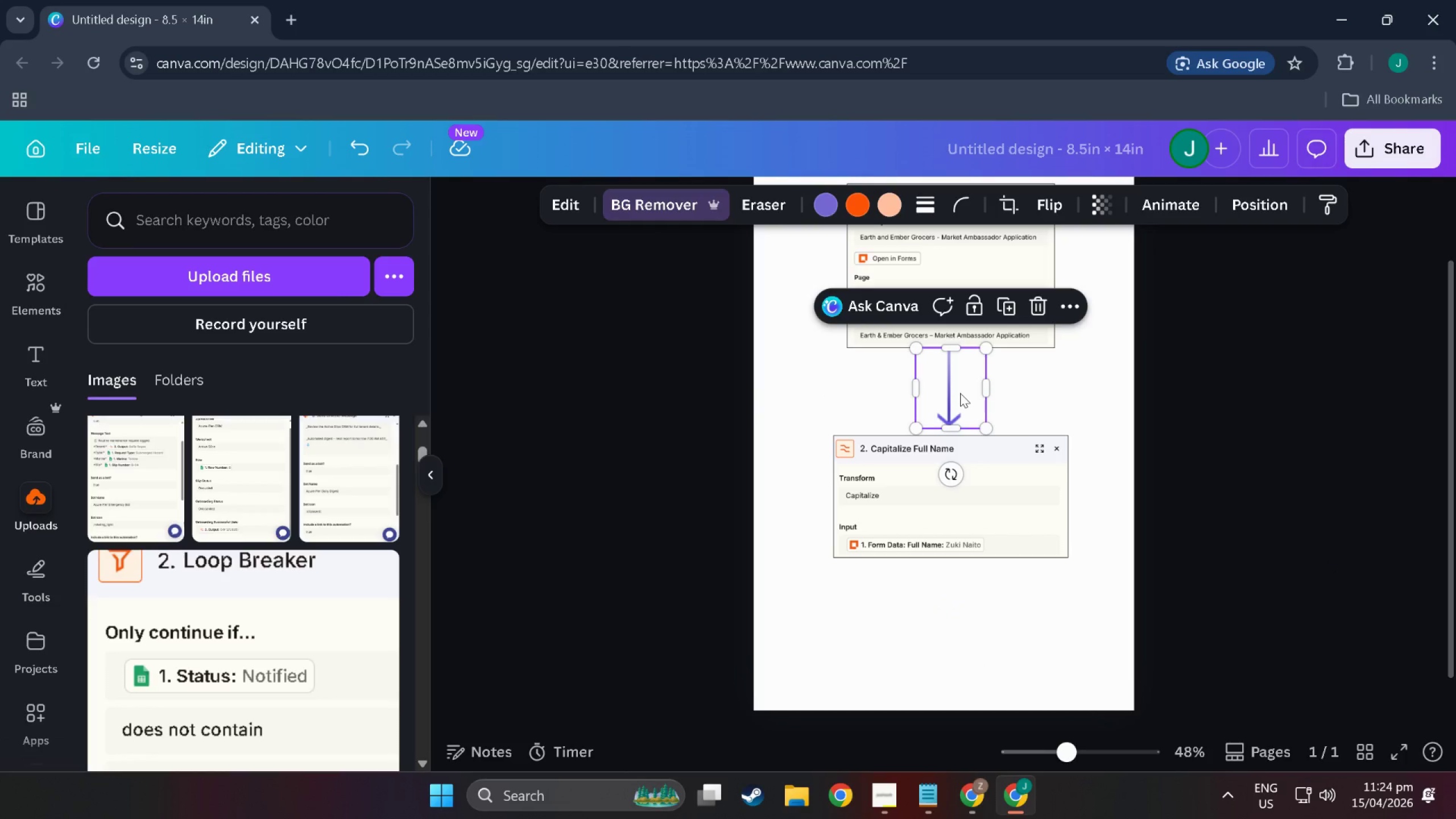 
key(Control+C)
 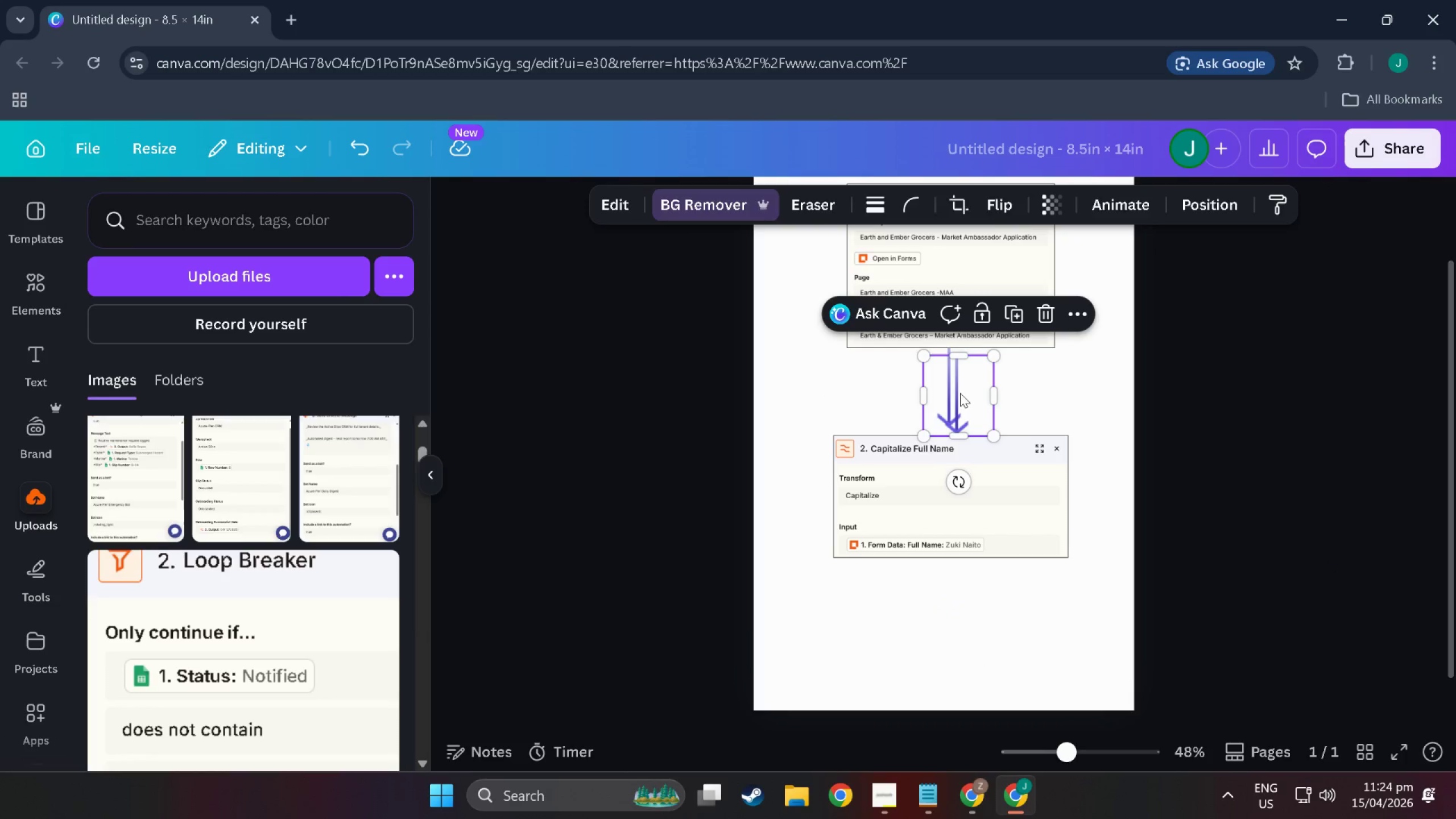 
key(Control+V)
 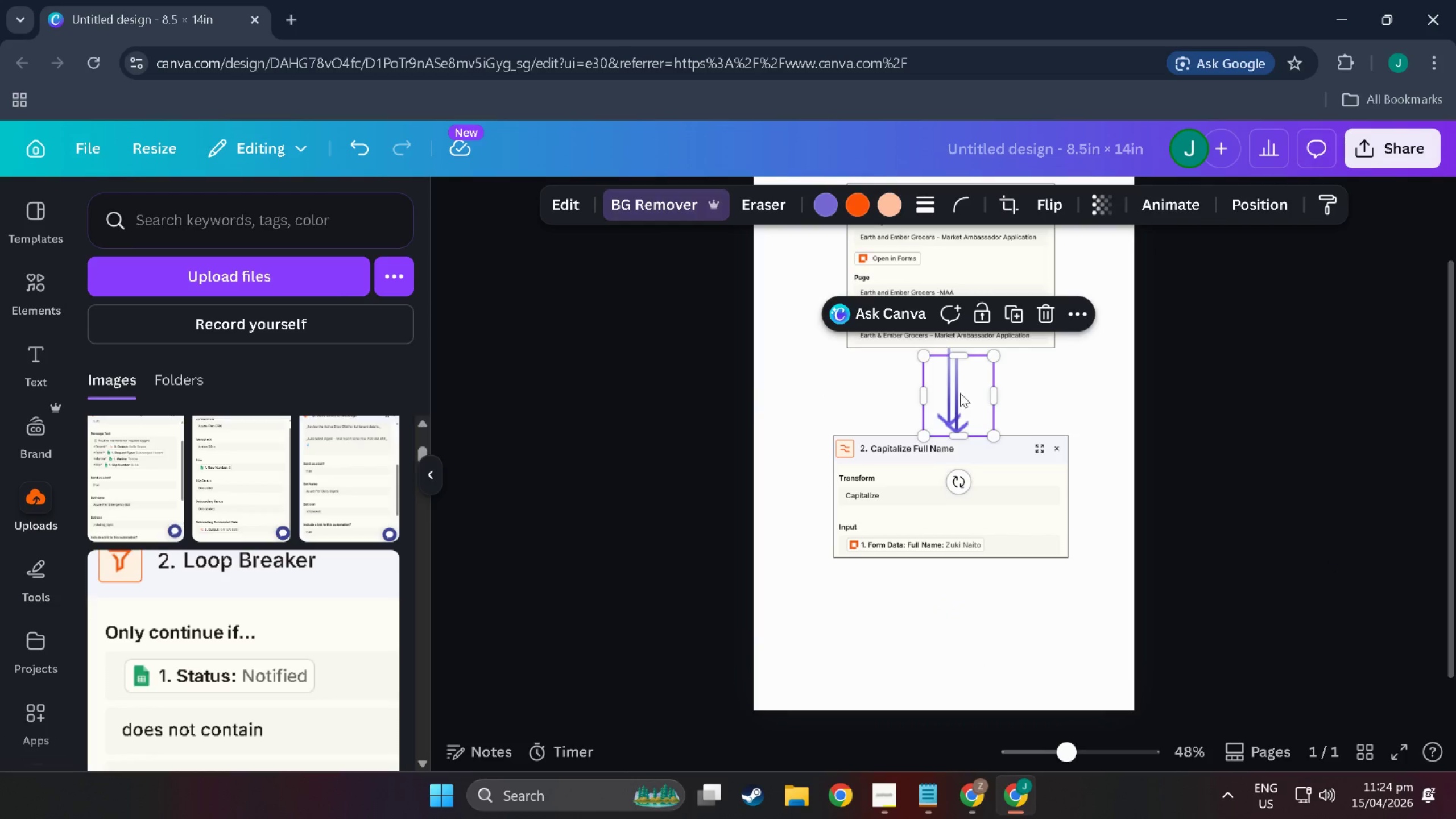 
left_click_drag(start_coordinate=[960, 393], to_coordinate=[948, 593])
 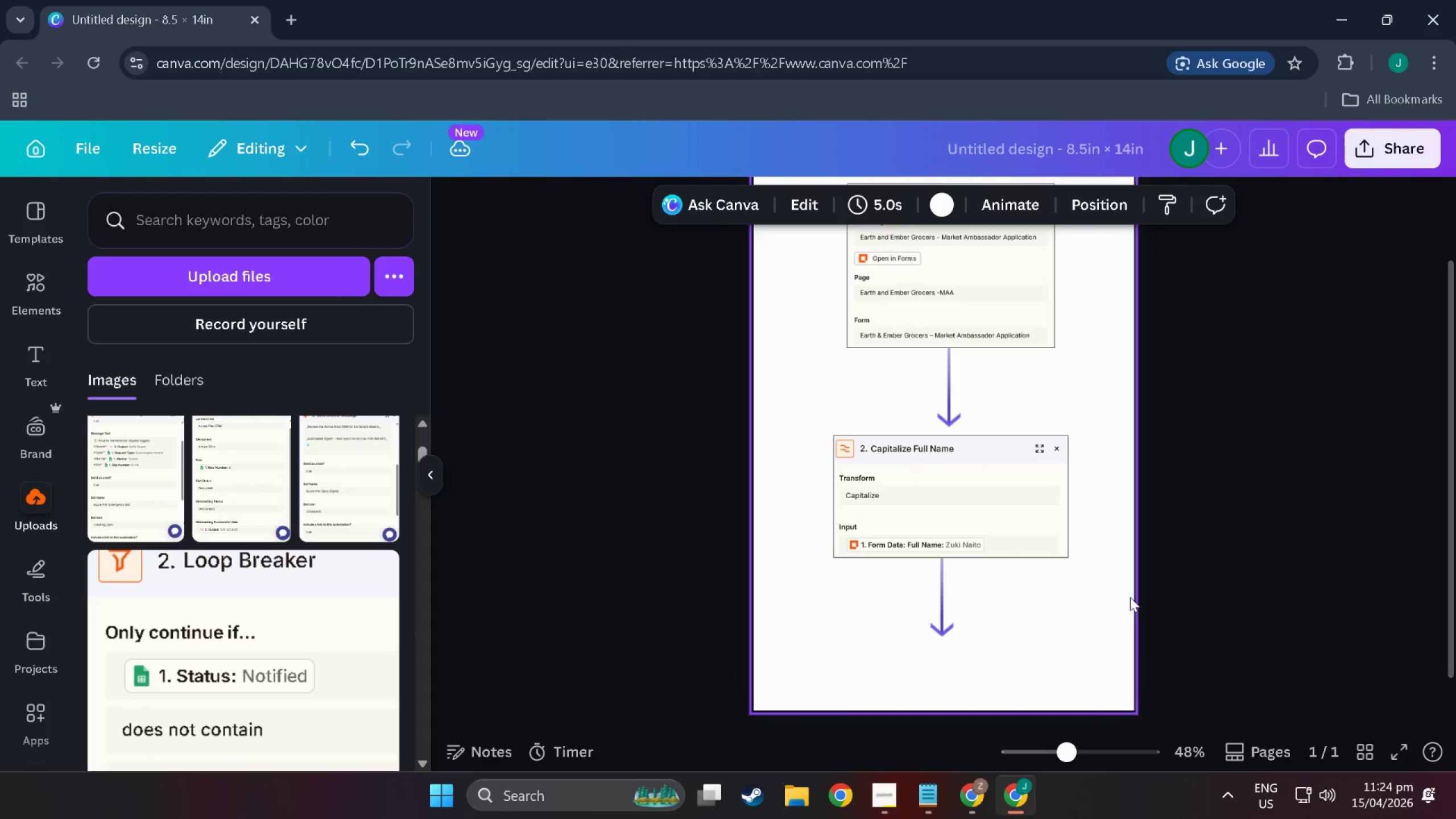 
hold_key(key=ControlLeft, duration=1.34)
 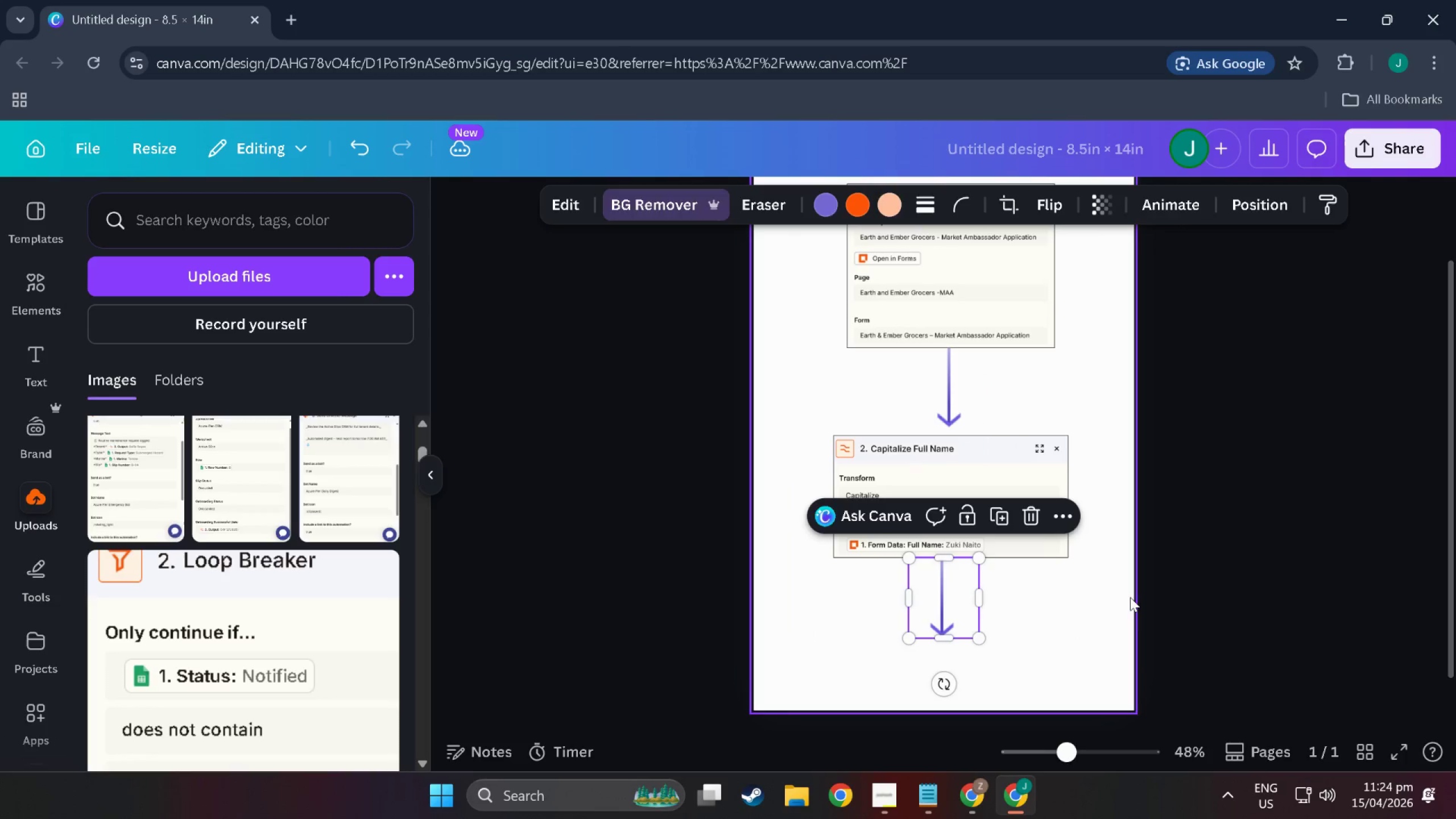 
left_click([1130, 597])
 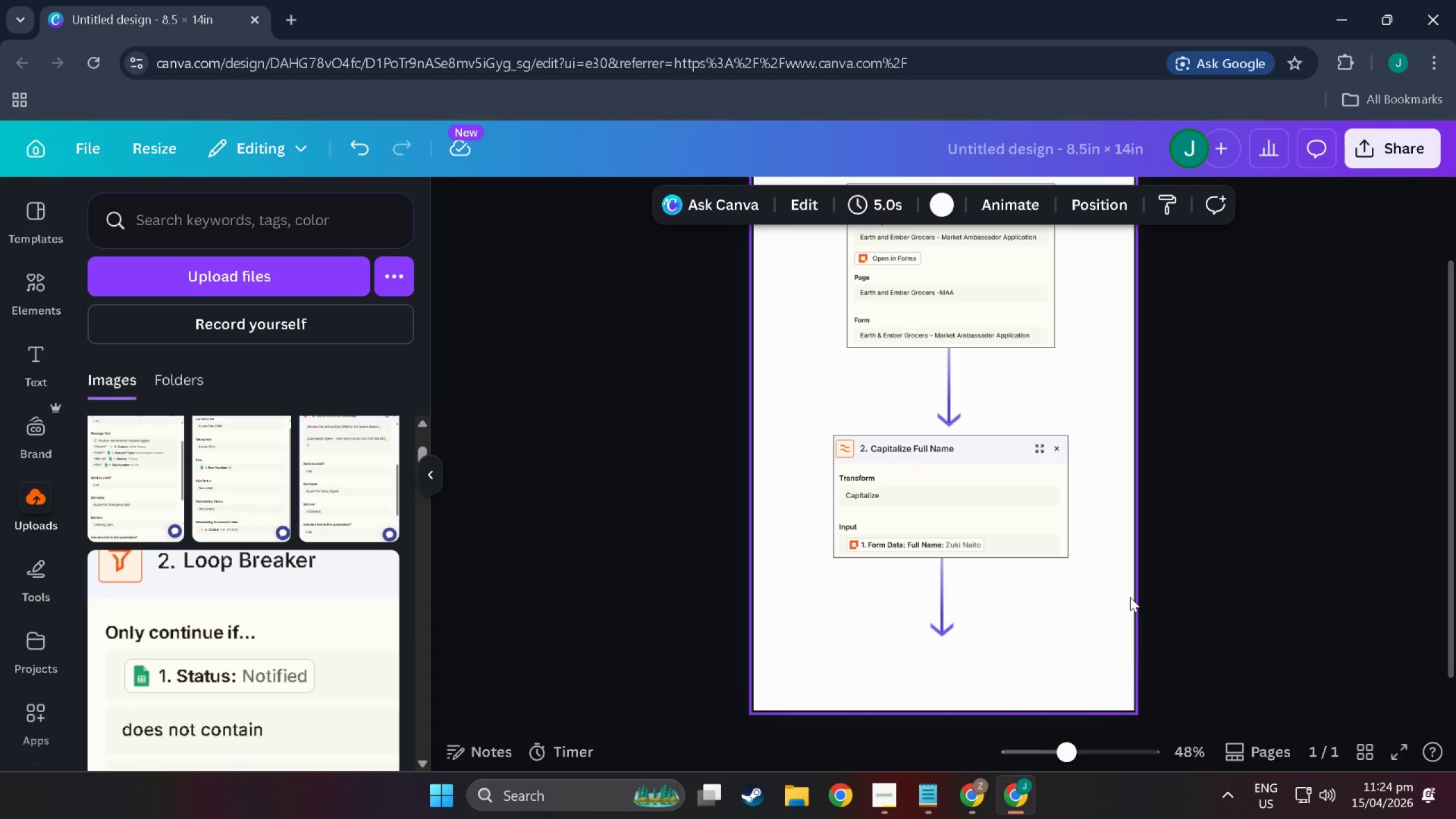 
key(Alt+Tab)
 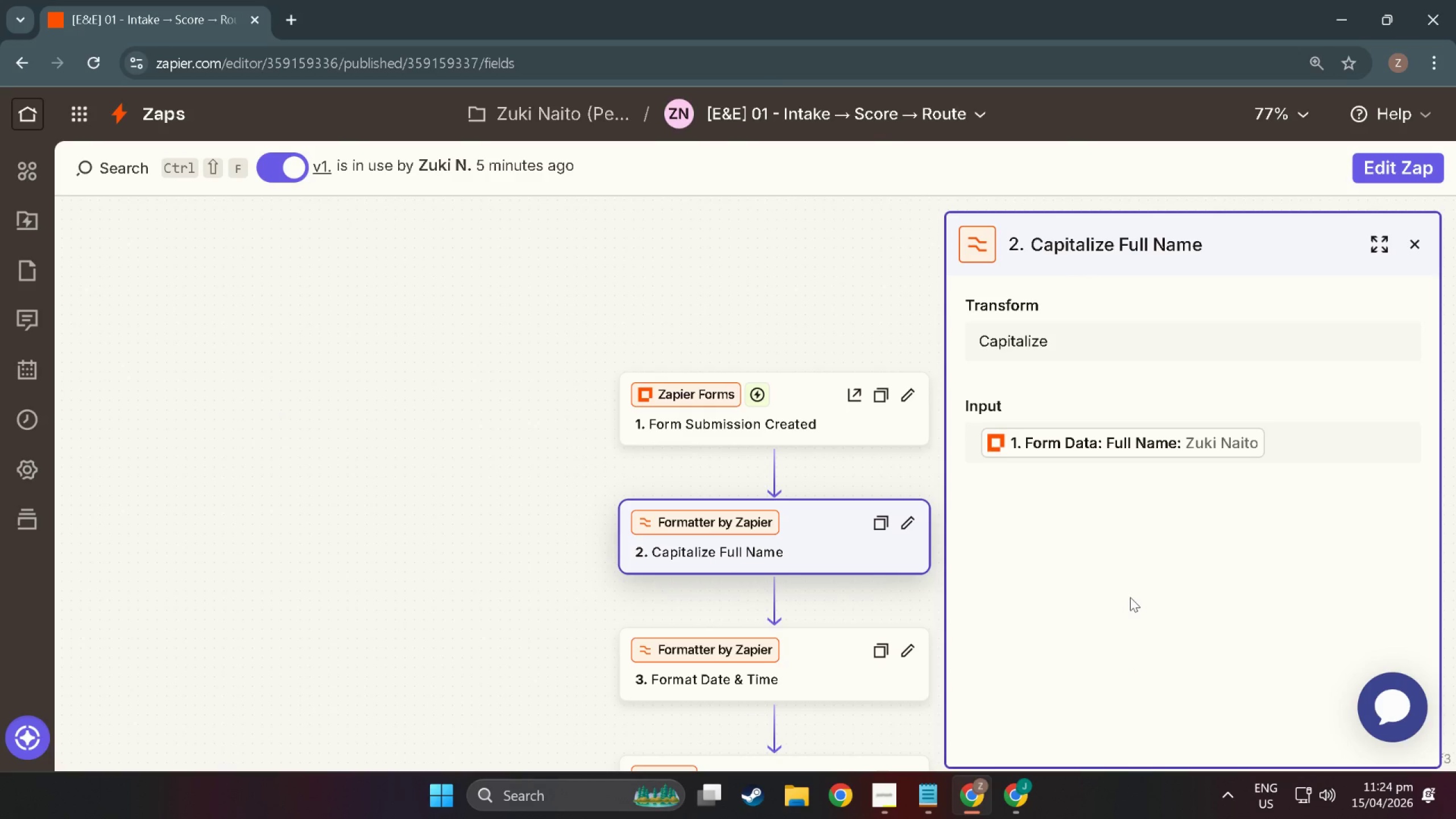 
left_click([816, 581])
 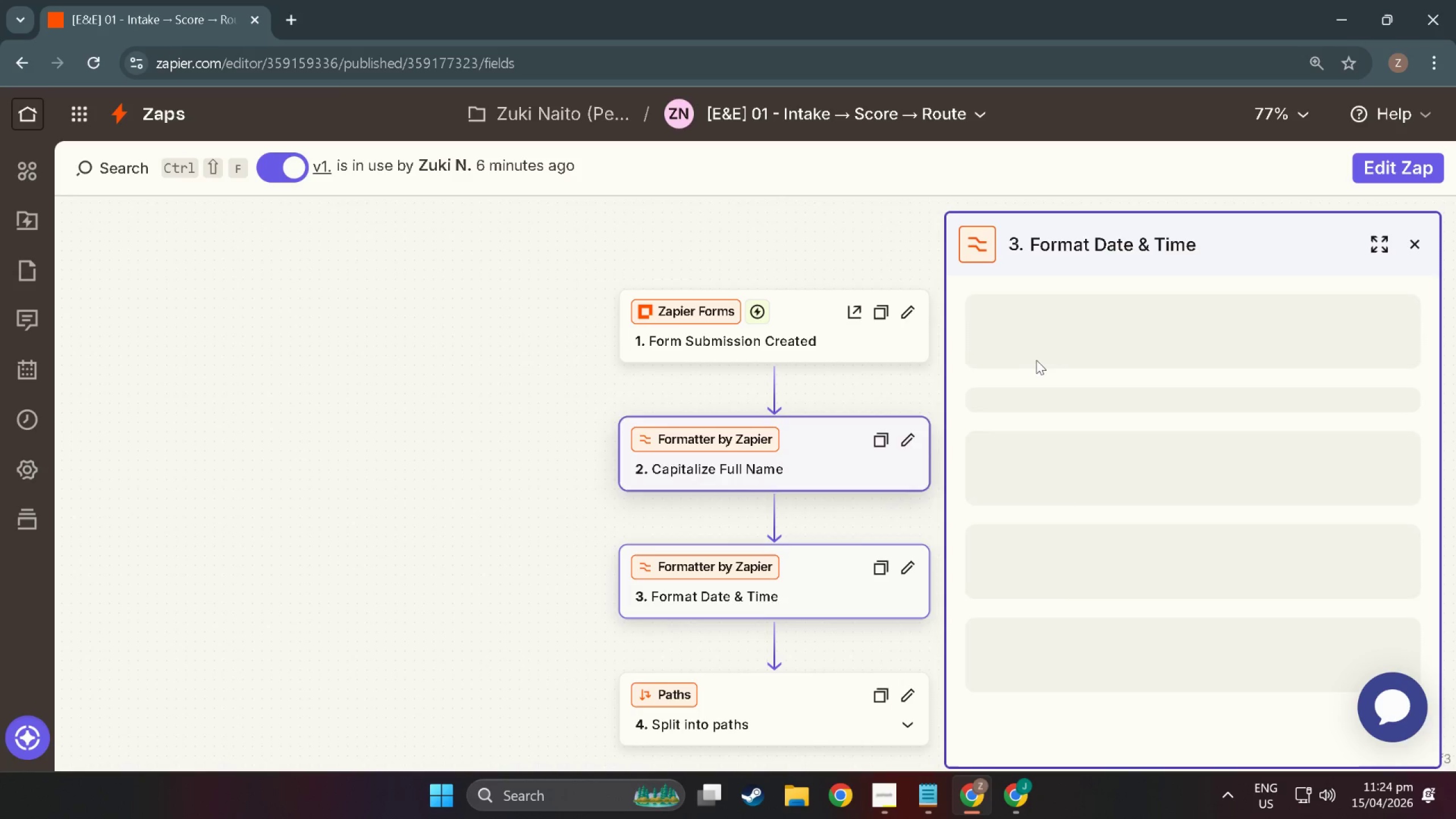 
scroll: coordinate [847, 560], scroll_direction: down, amount: 9.0
 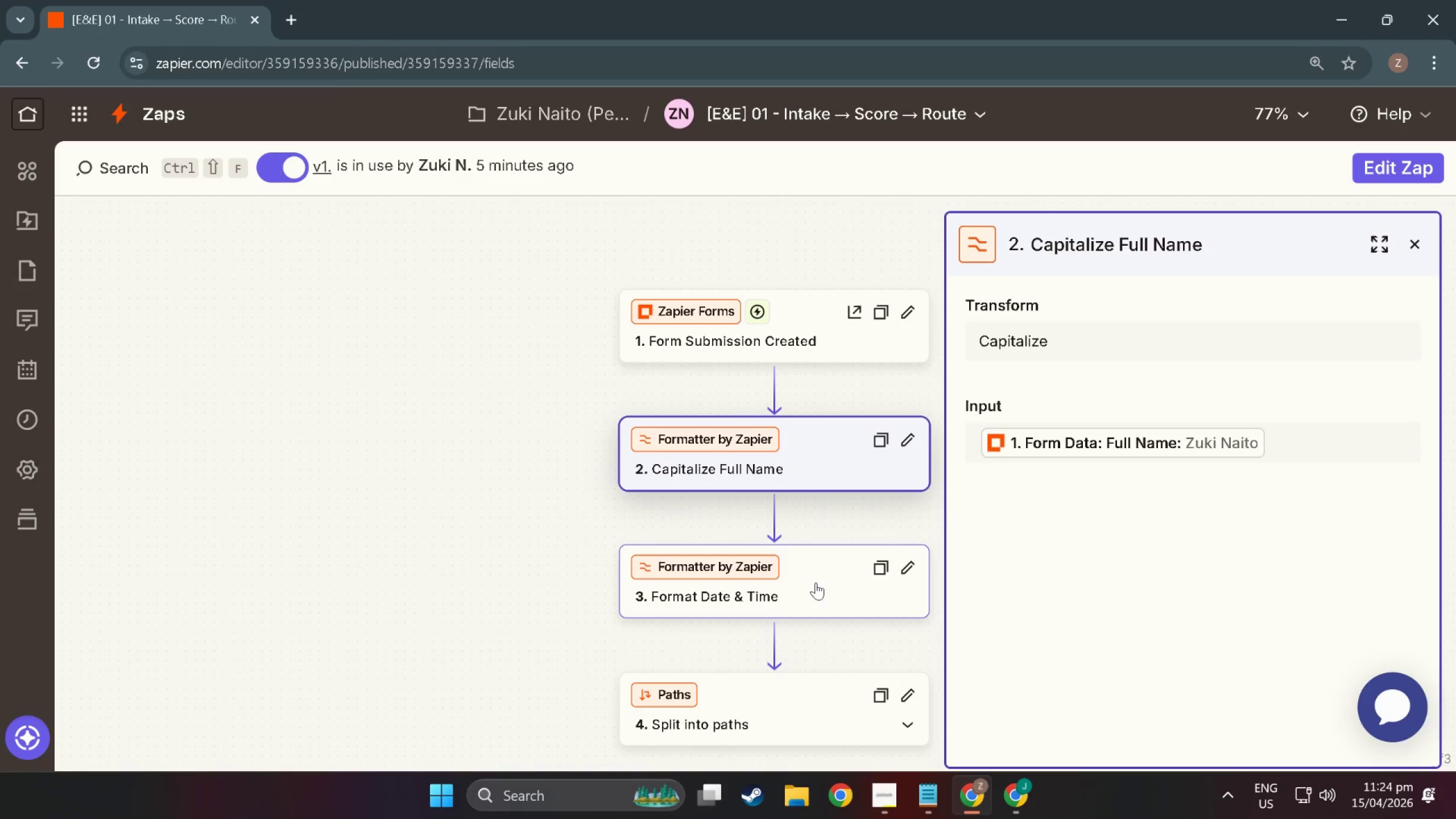 
mouse_move([1004, 275])
 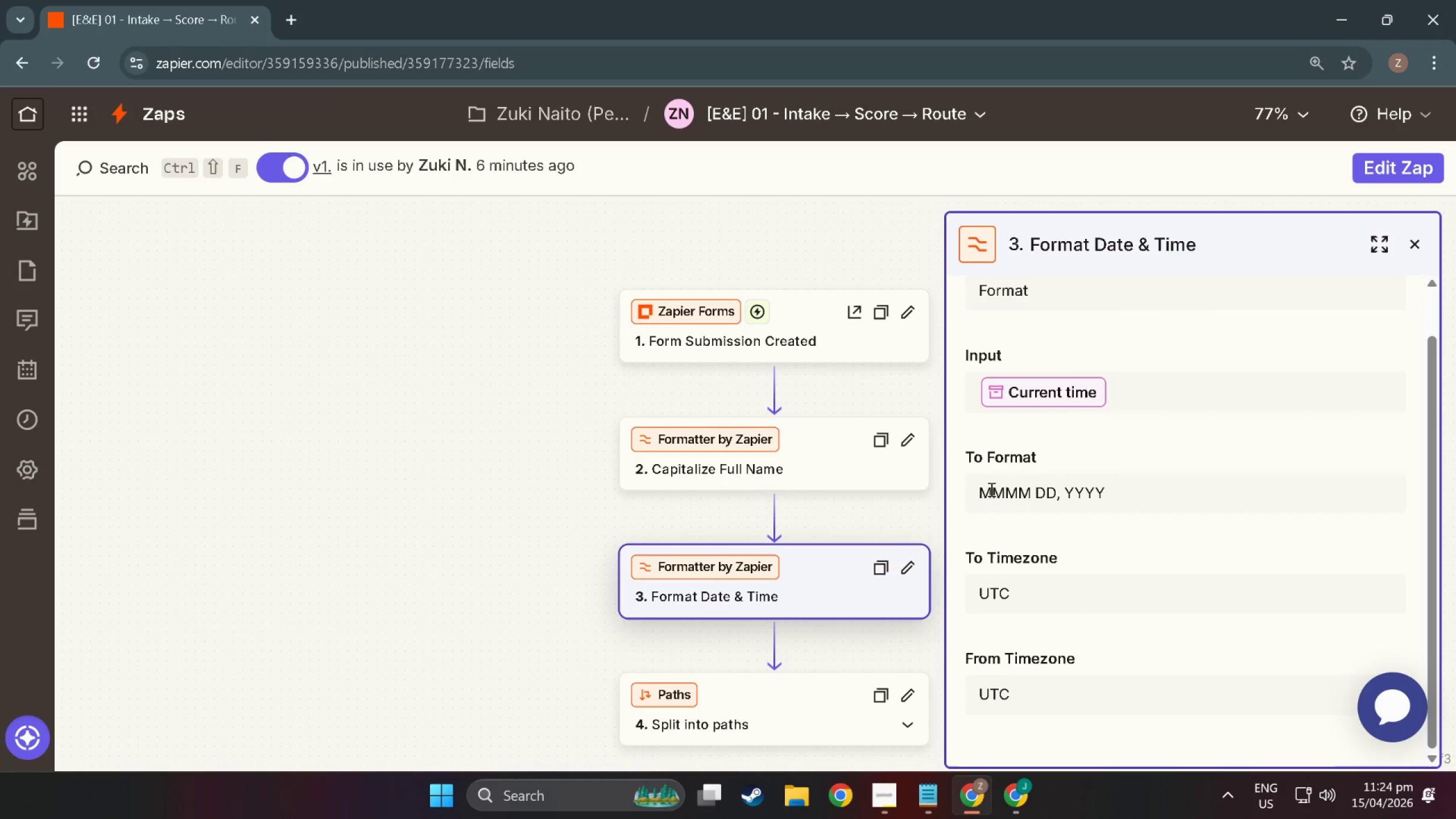 
scroll: coordinate [1101, 473], scroll_direction: down, amount: 4.0
 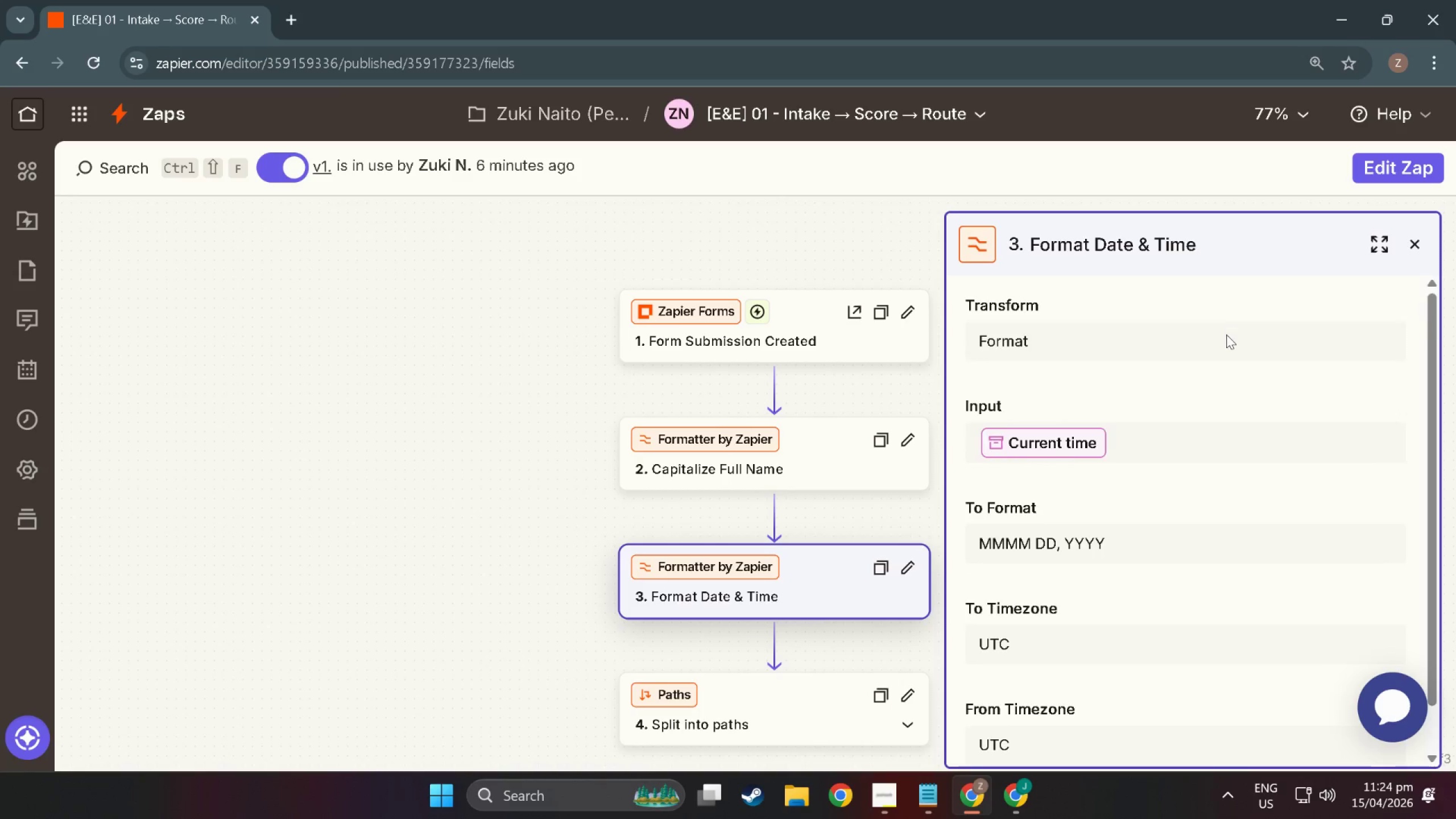 
scroll: coordinate [1231, 341], scroll_direction: none, amount: 0.0
 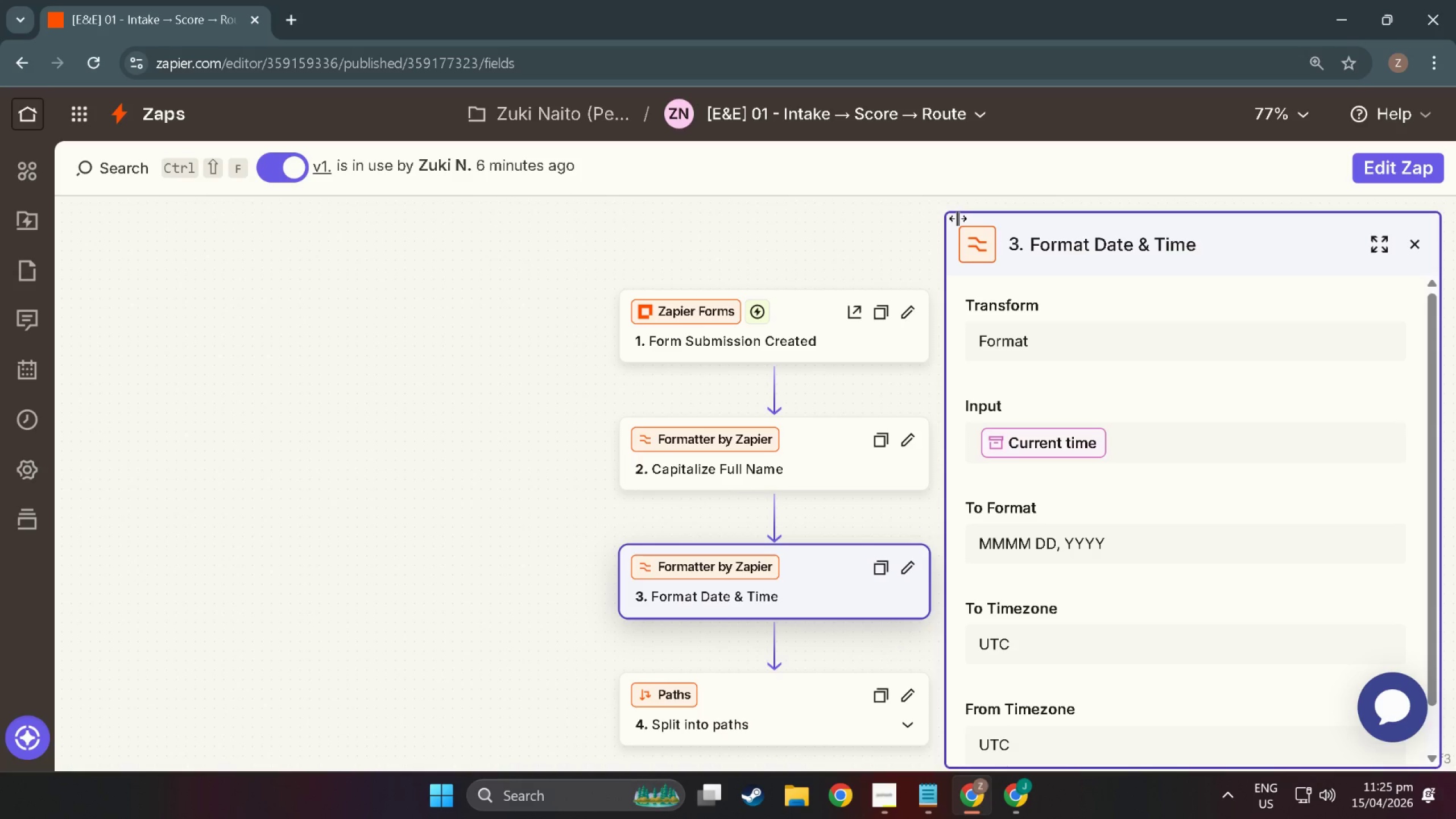 
wait(41.15)
 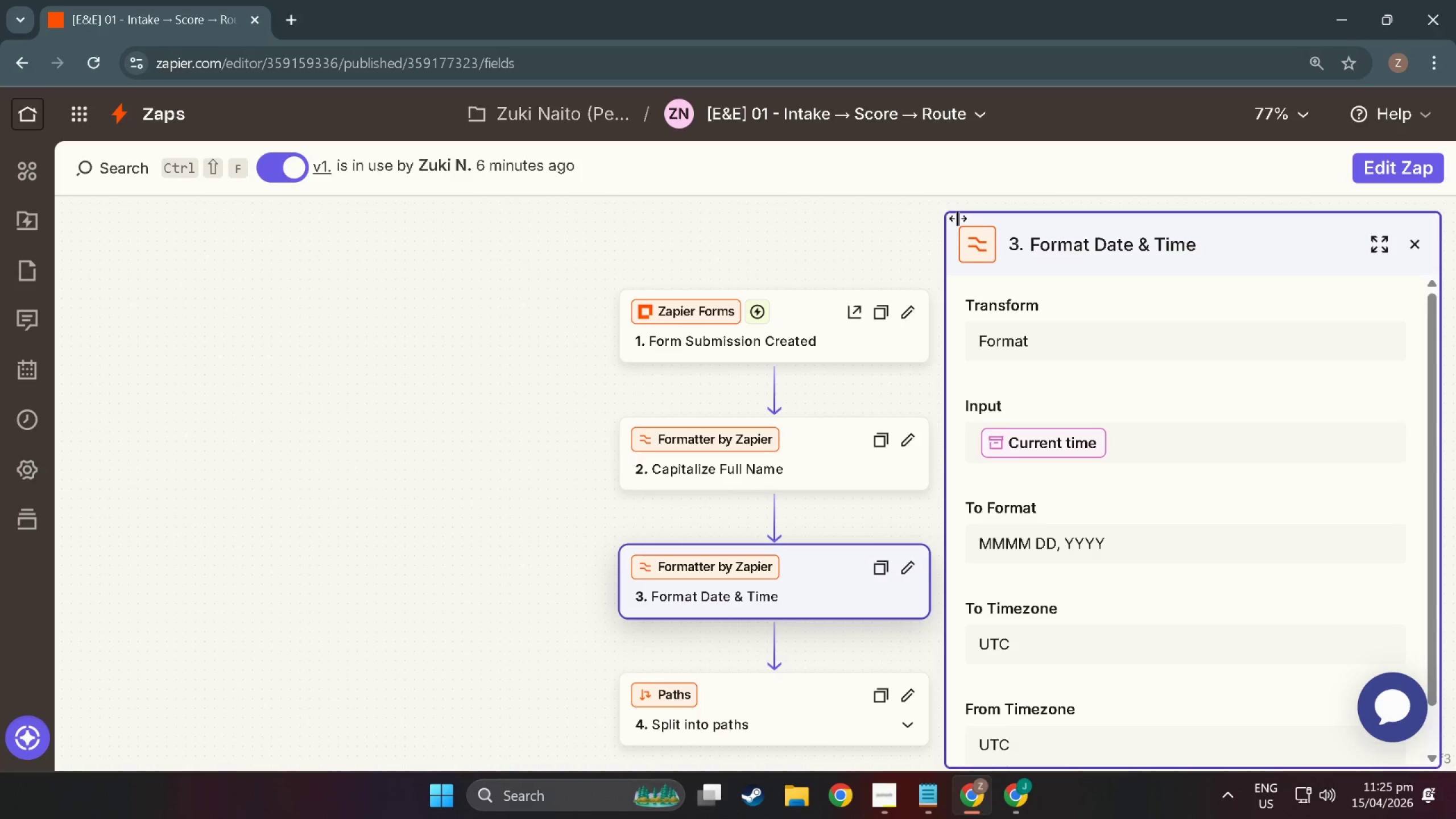 
scroll: coordinate [1347, 412], scroll_direction: down, amount: 3.0
 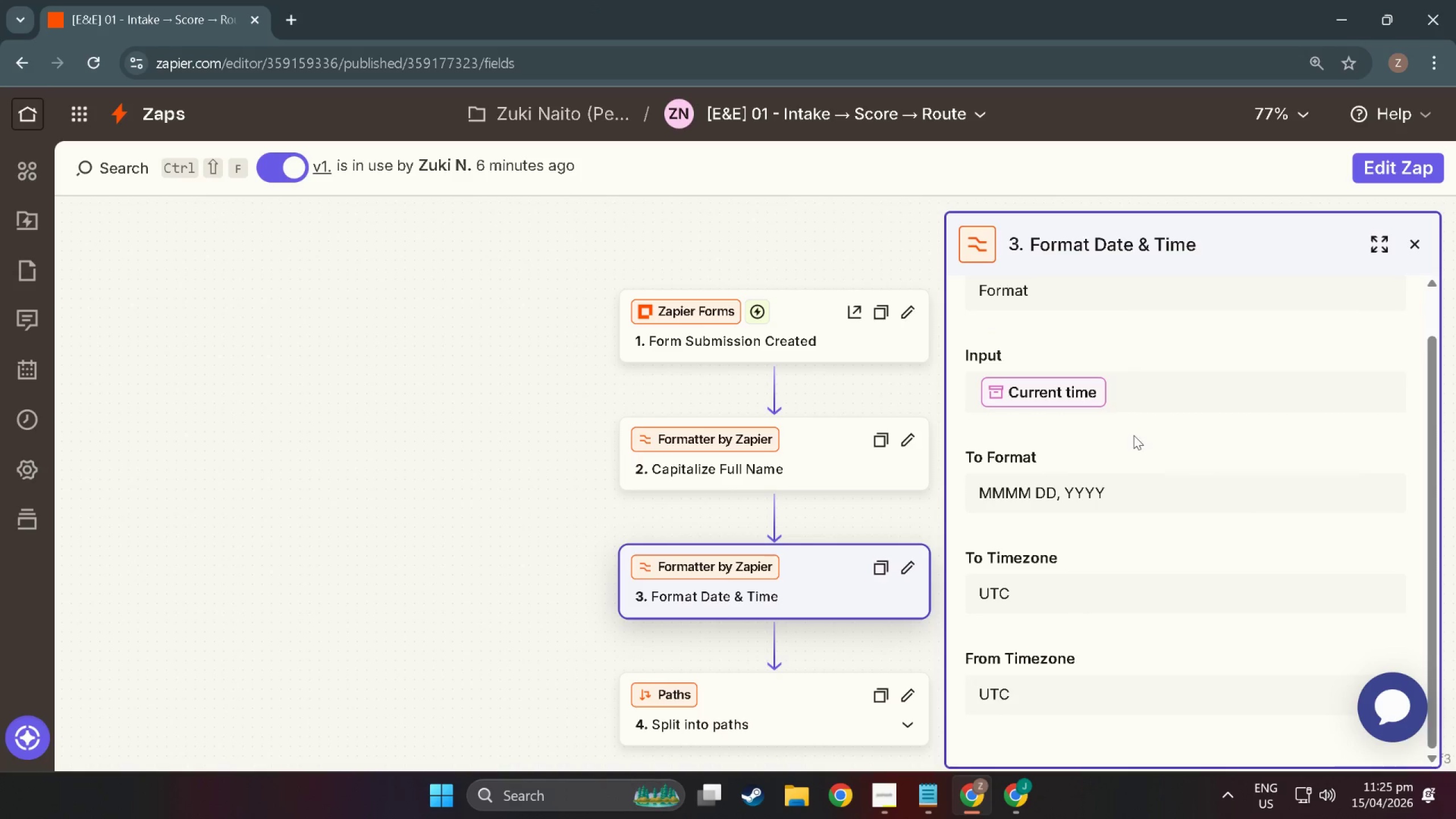 
scroll: coordinate [1134, 435], scroll_direction: up, amount: 2.0
 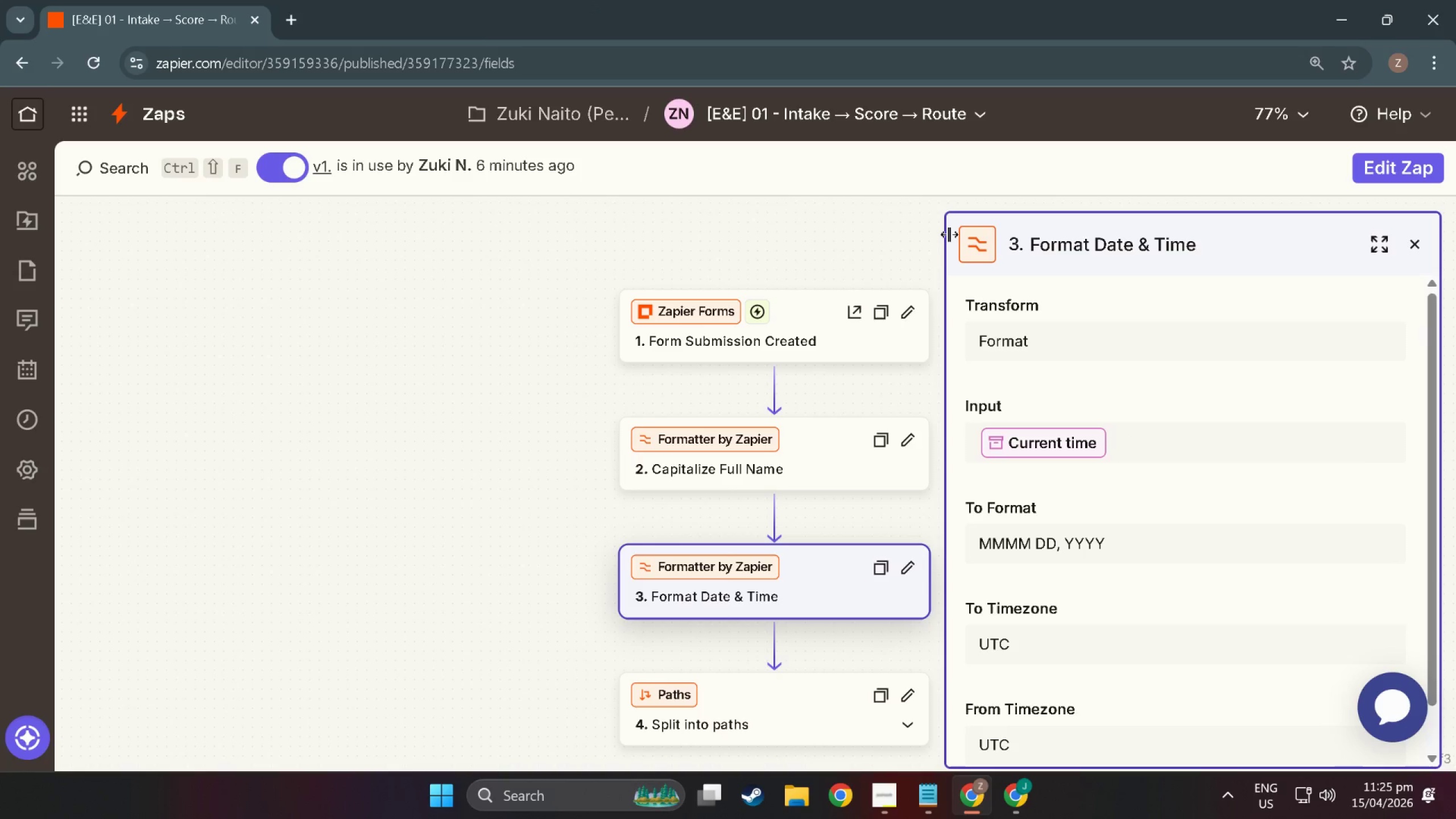 
key(Meta+MetaLeft)
 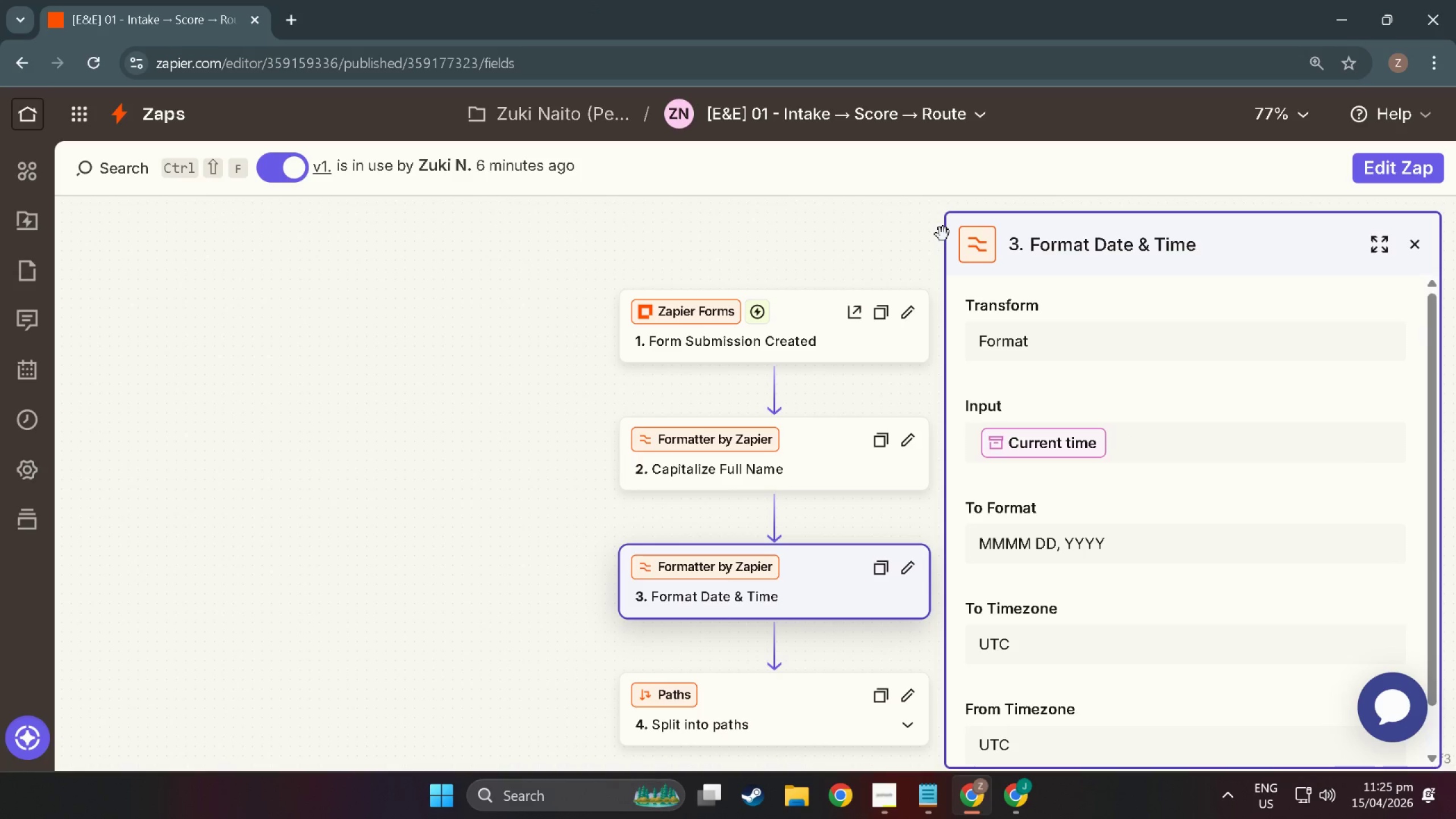 
key(Meta+Shift+ShiftLeft)
 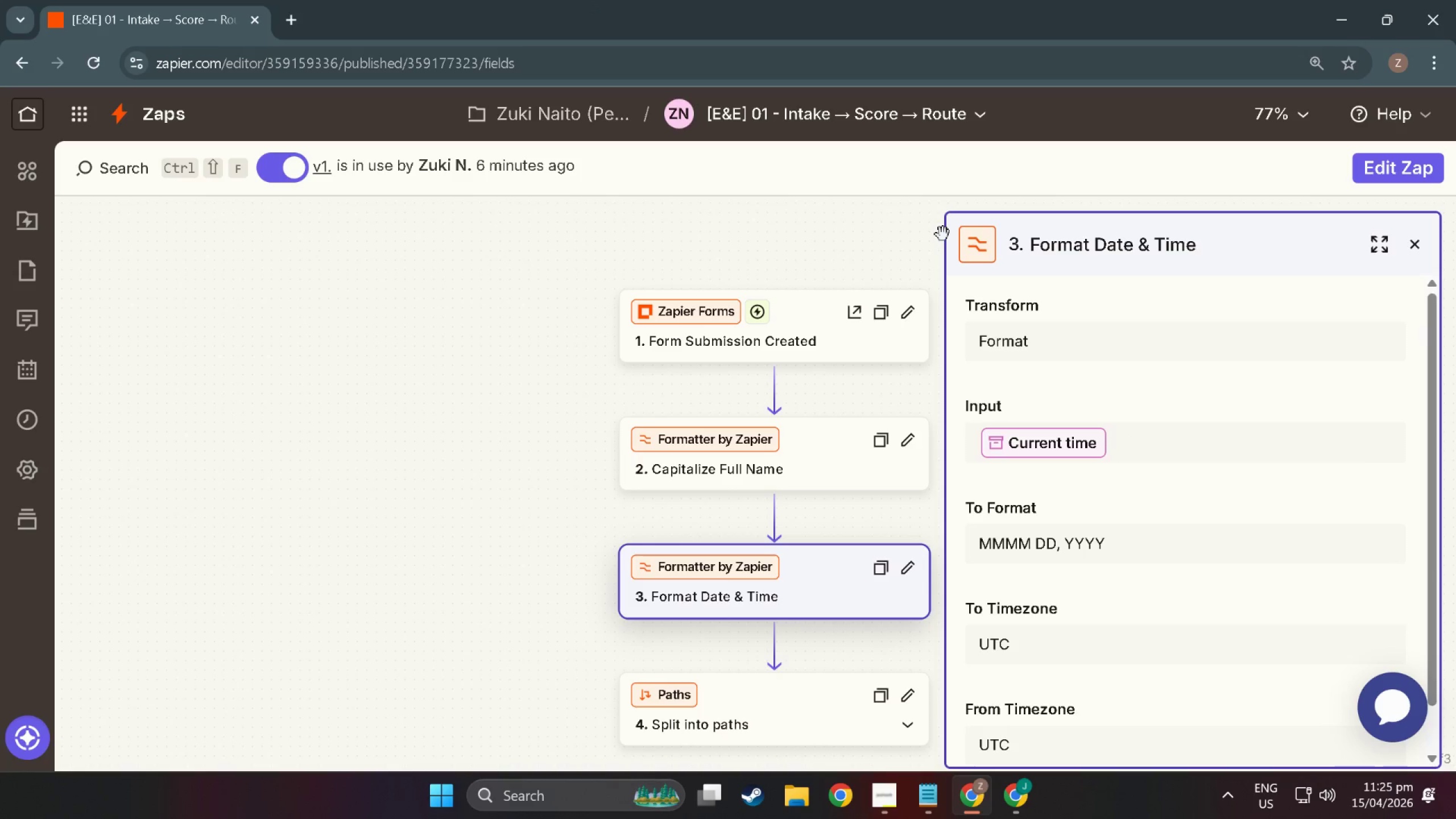 
key(Meta+Shift+S)
 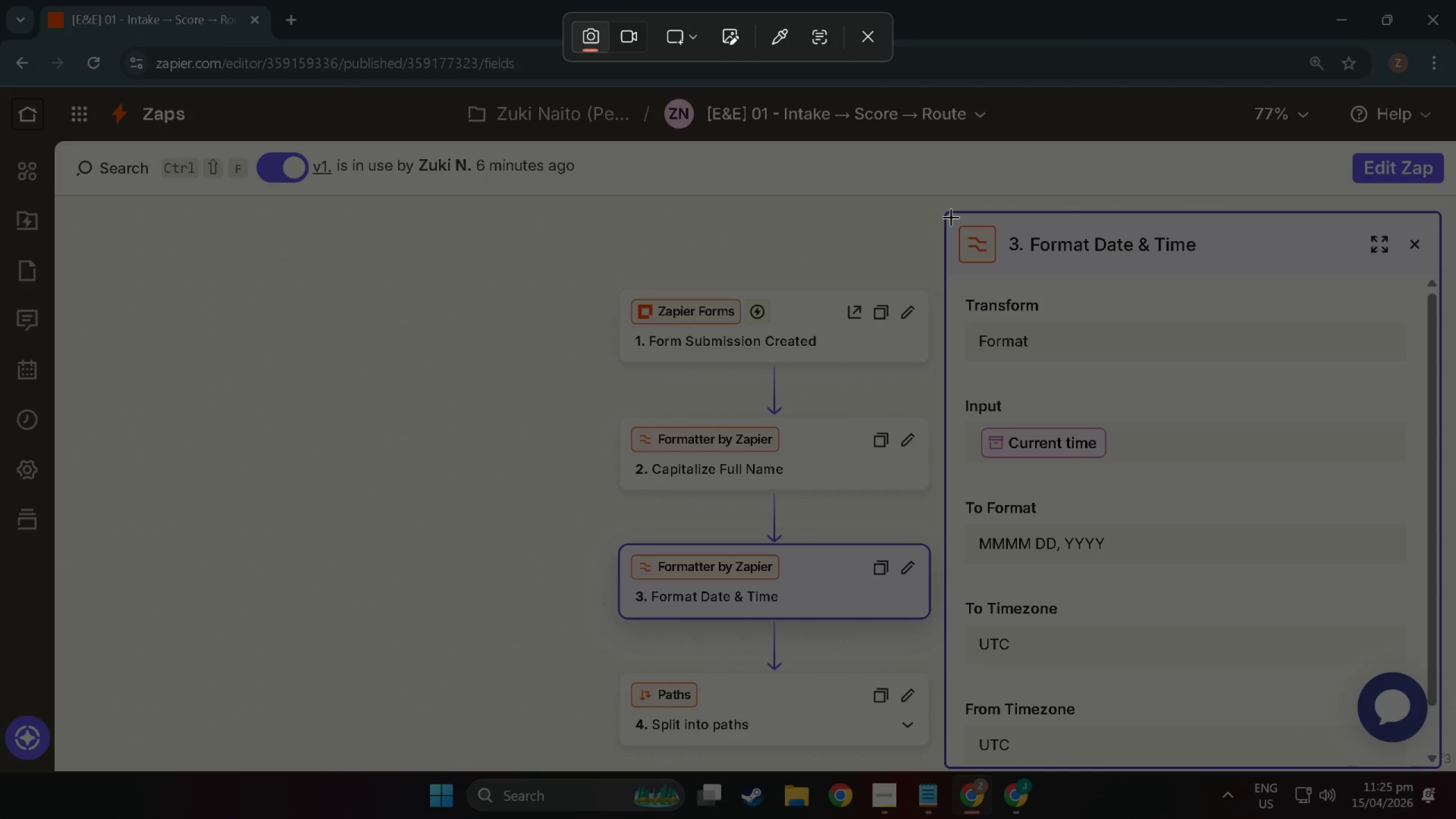 
left_click_drag(start_coordinate=[946, 217], to_coordinate=[1427, 660])
 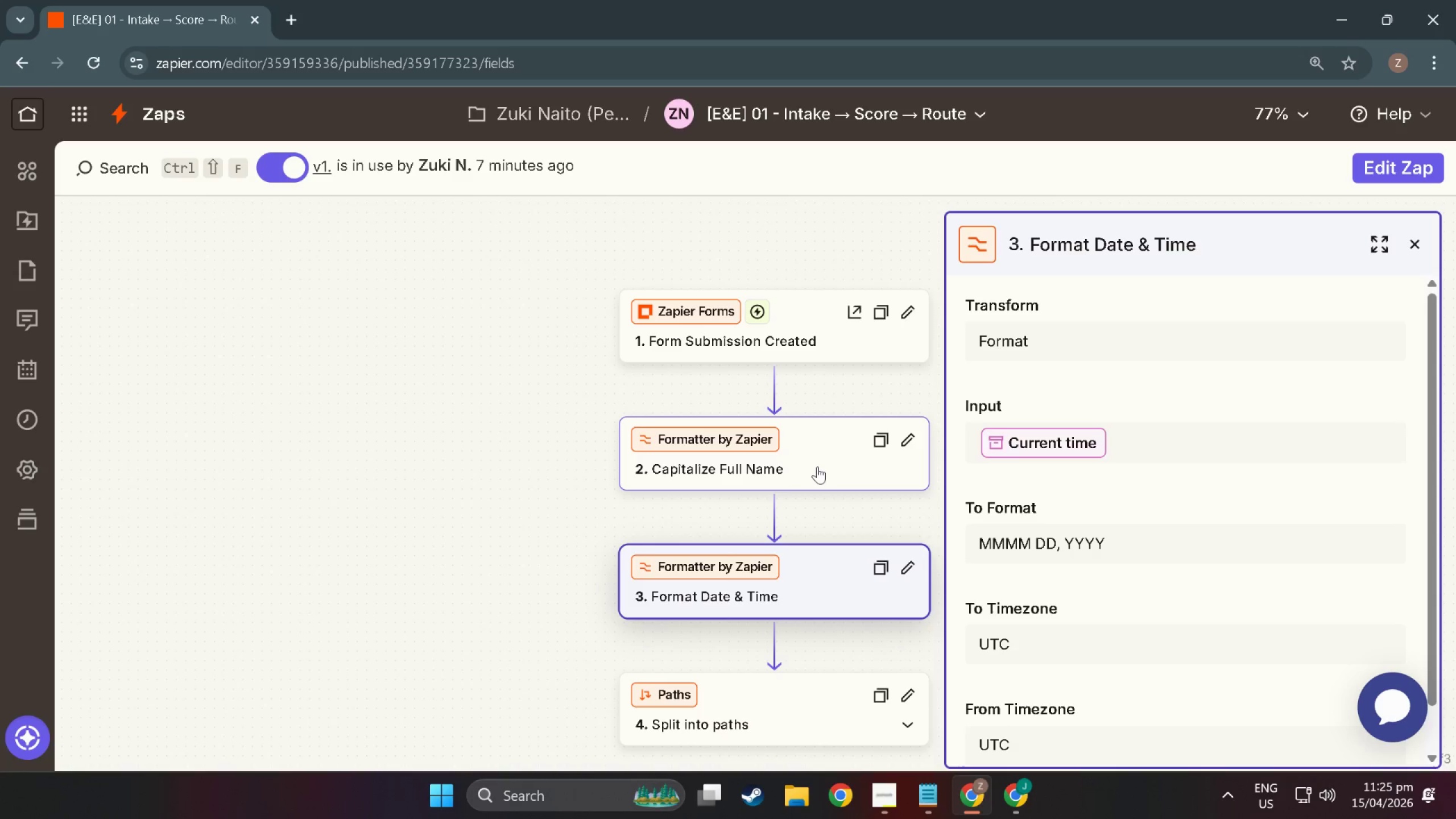 
wait(19.69)
 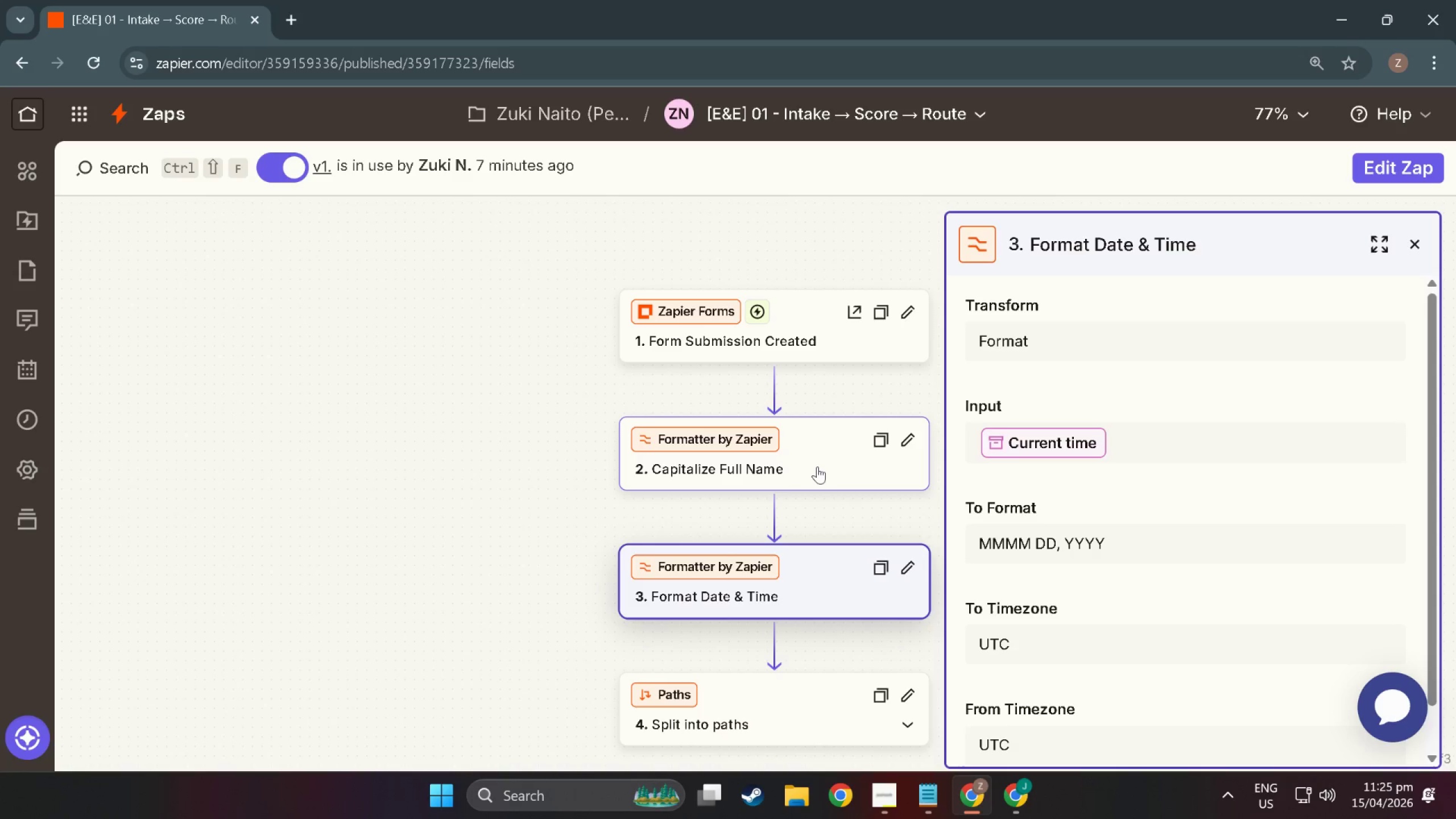 
scroll: coordinate [817, 466], scroll_direction: none, amount: 0.0
 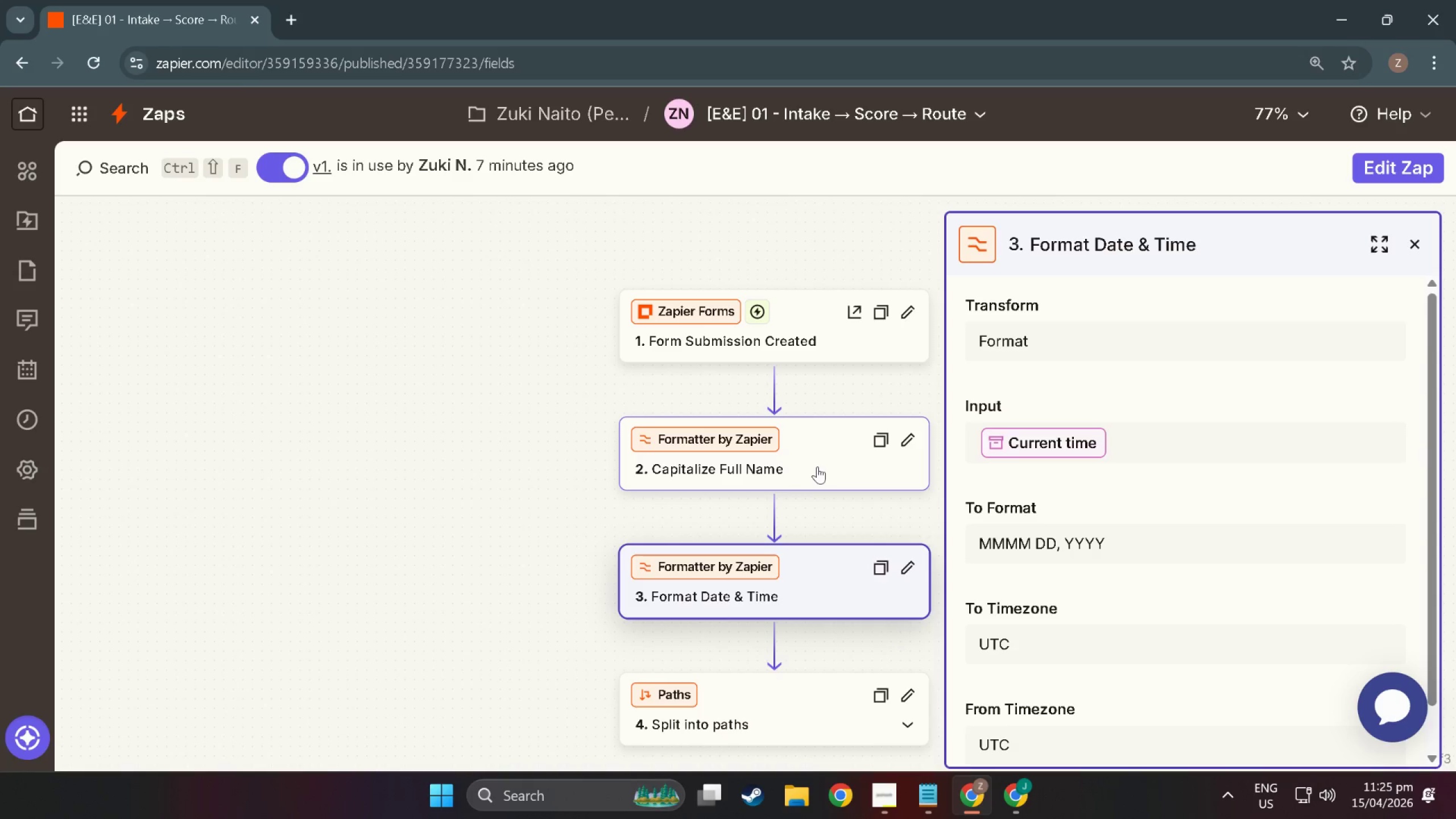 
key(Alt+Tab)
 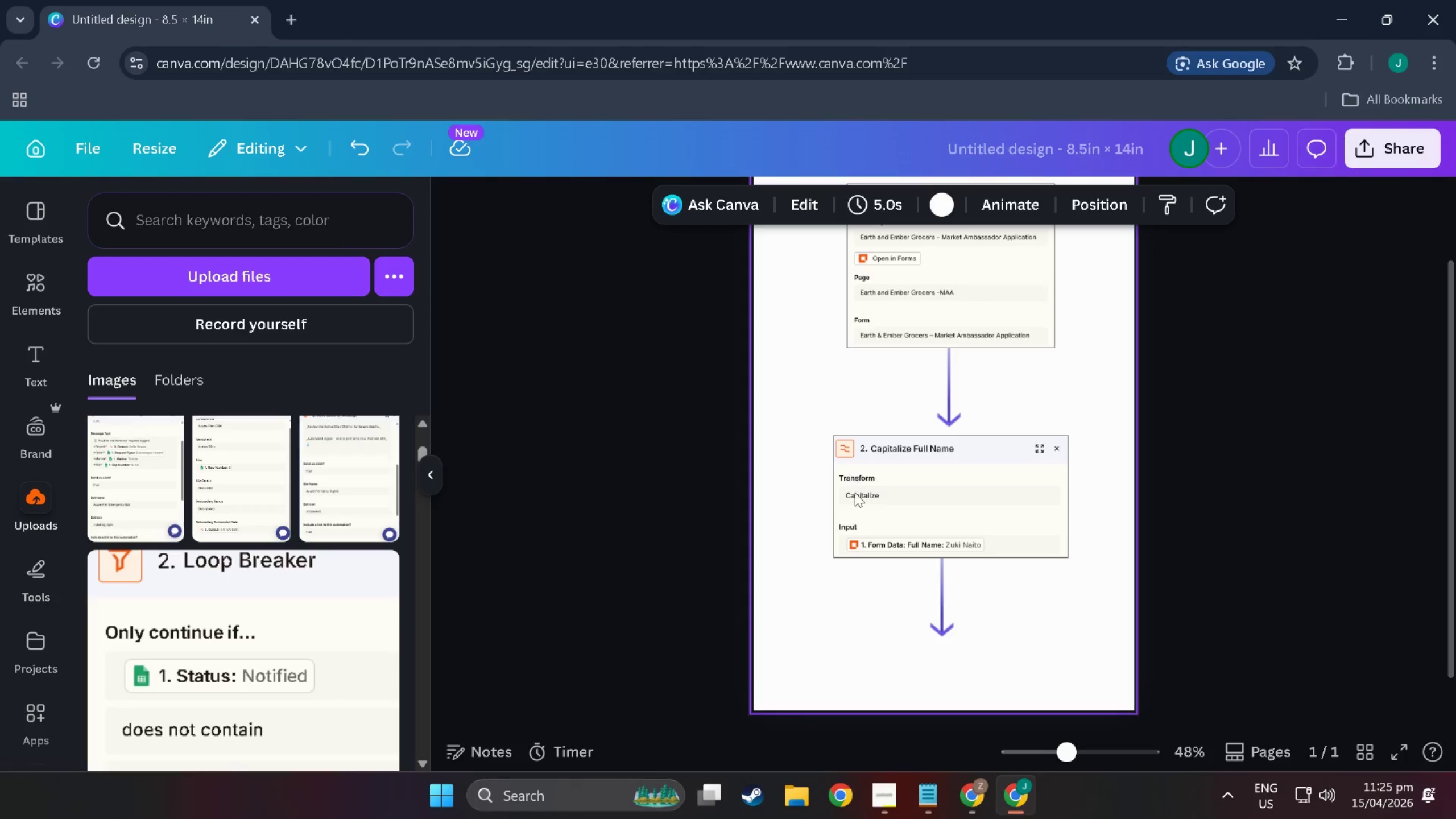 
scroll: coordinate [878, 529], scroll_direction: down, amount: 3.0
 